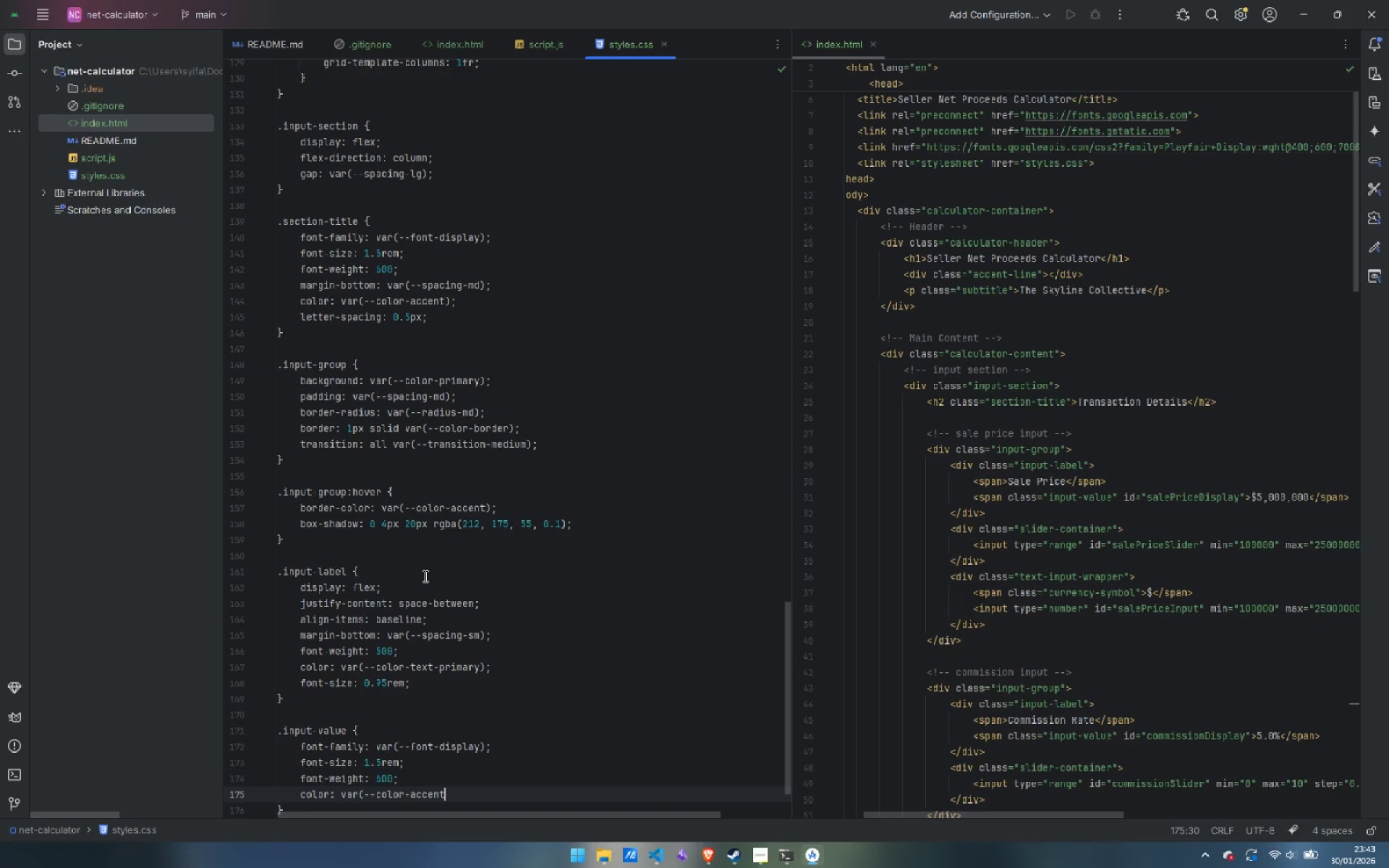 
key(Shift+0)
 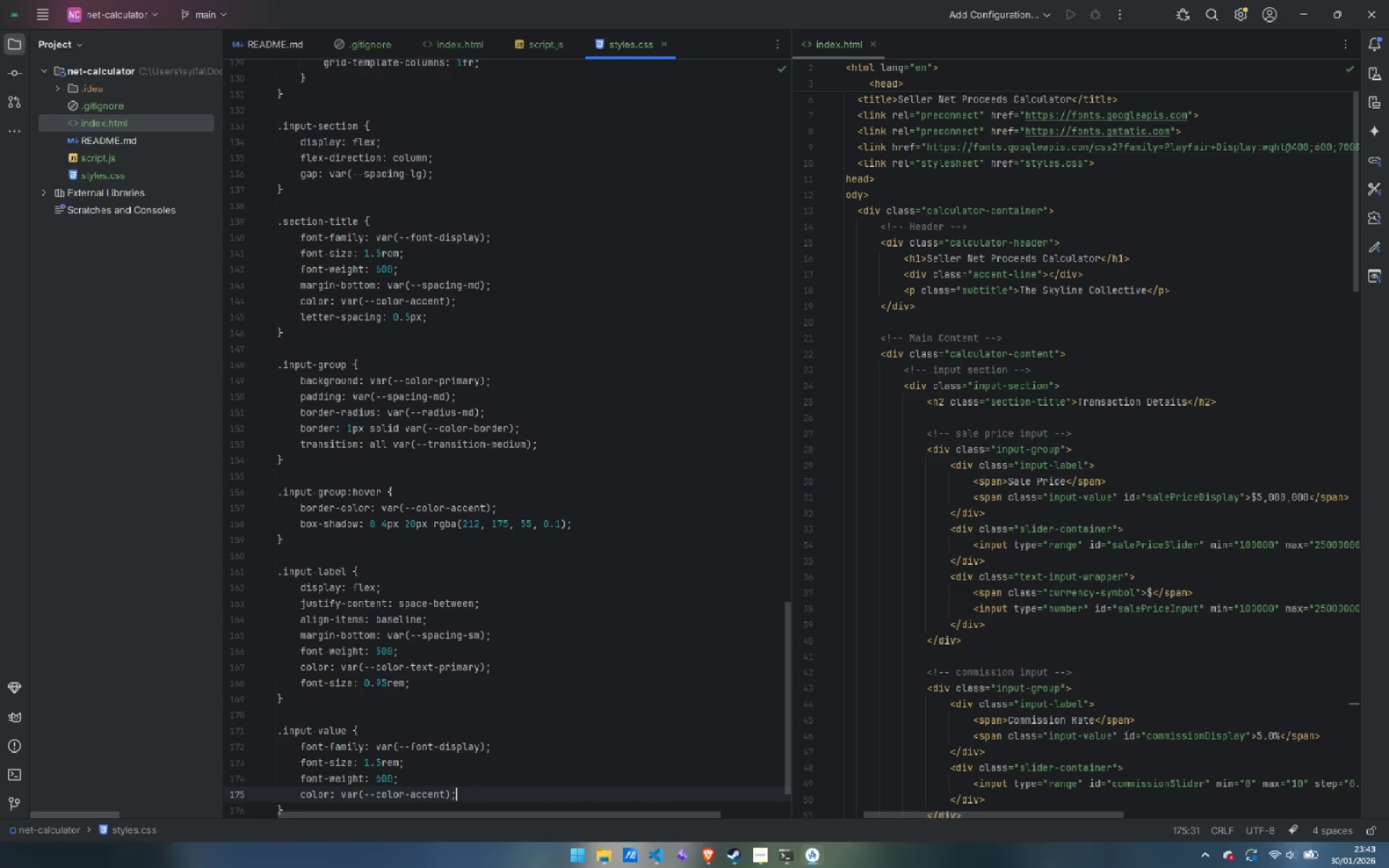 
key(Semicolon)
 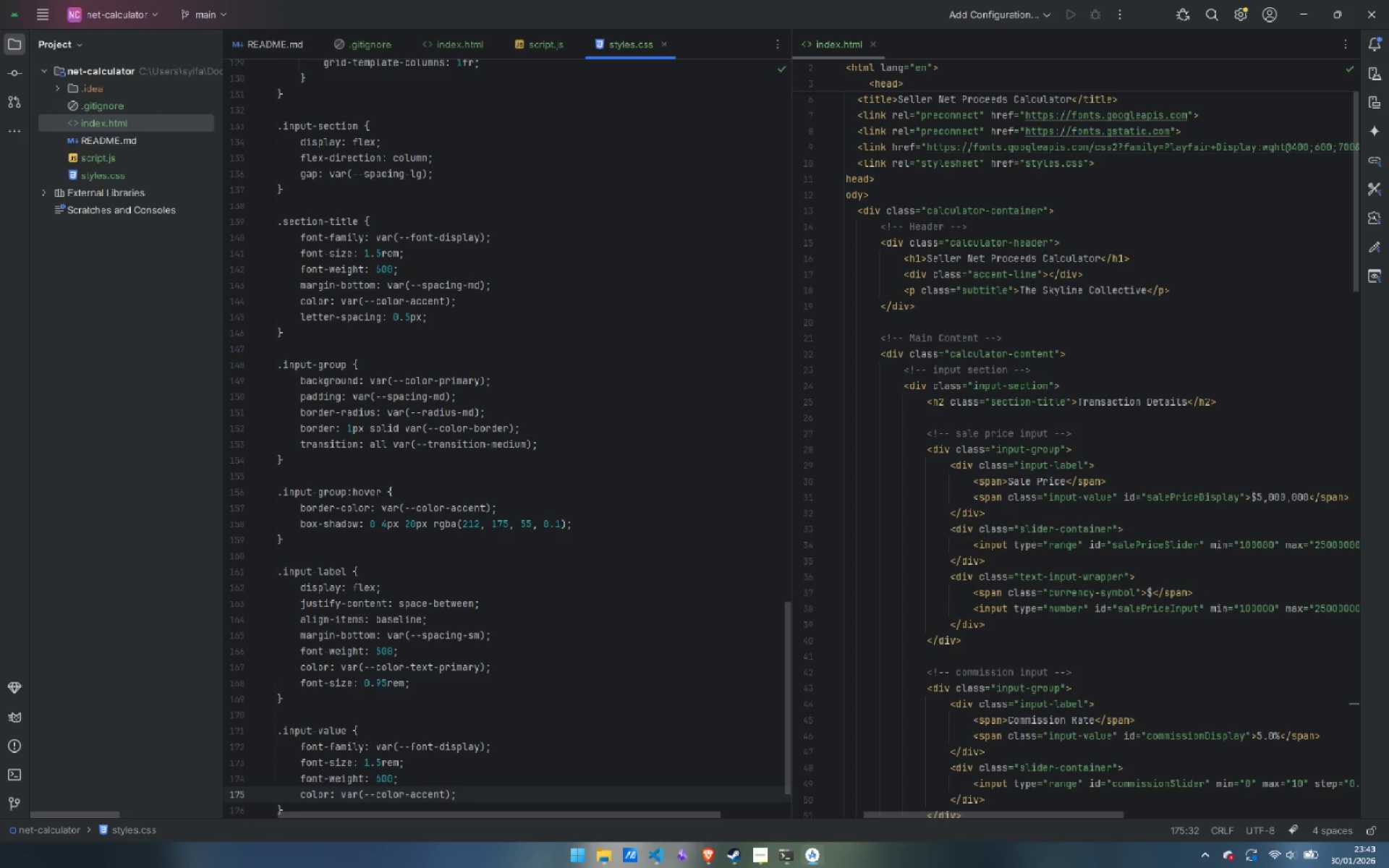 
key(Enter)
 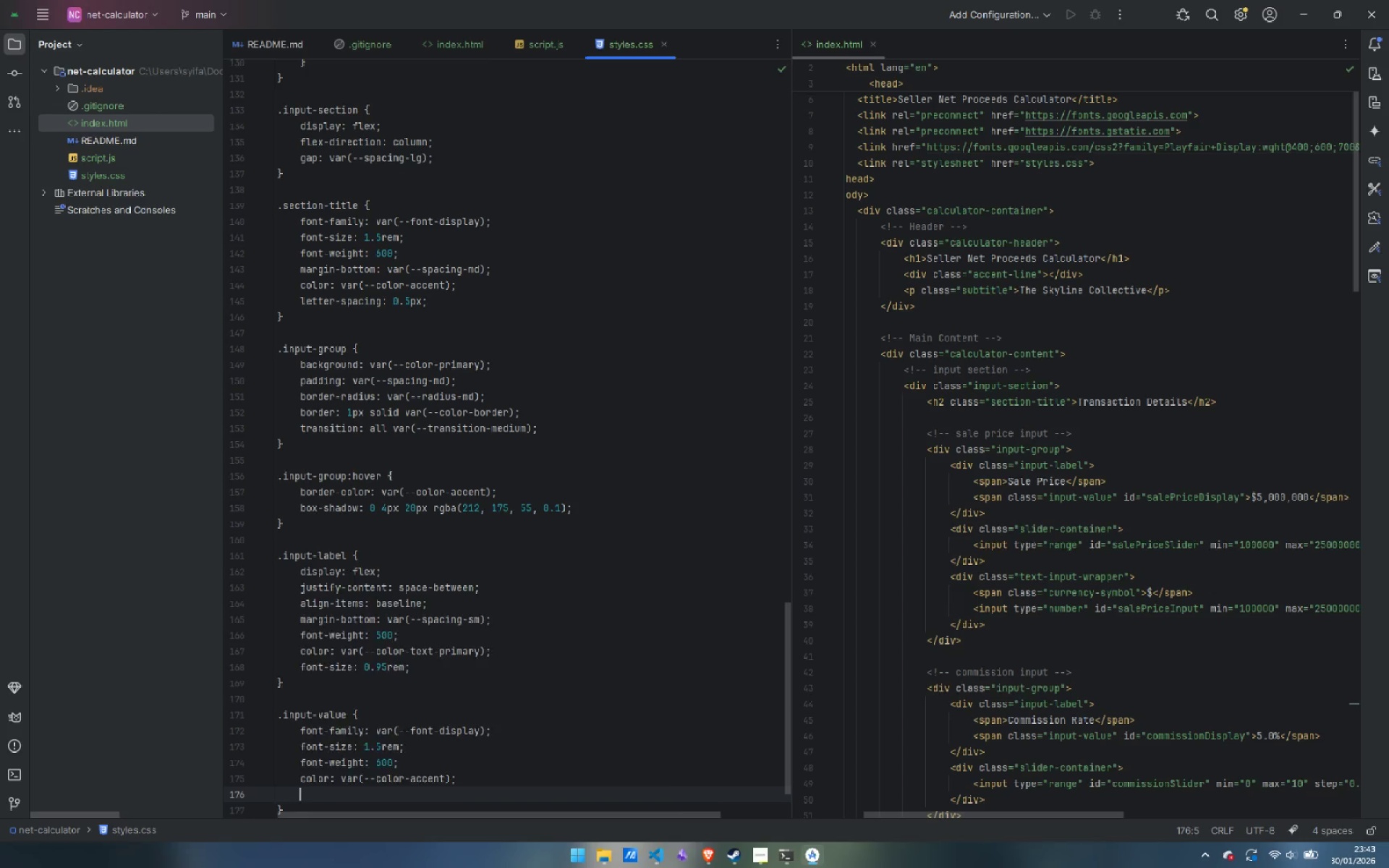 
type(letter-spacing: 0.5px;)
 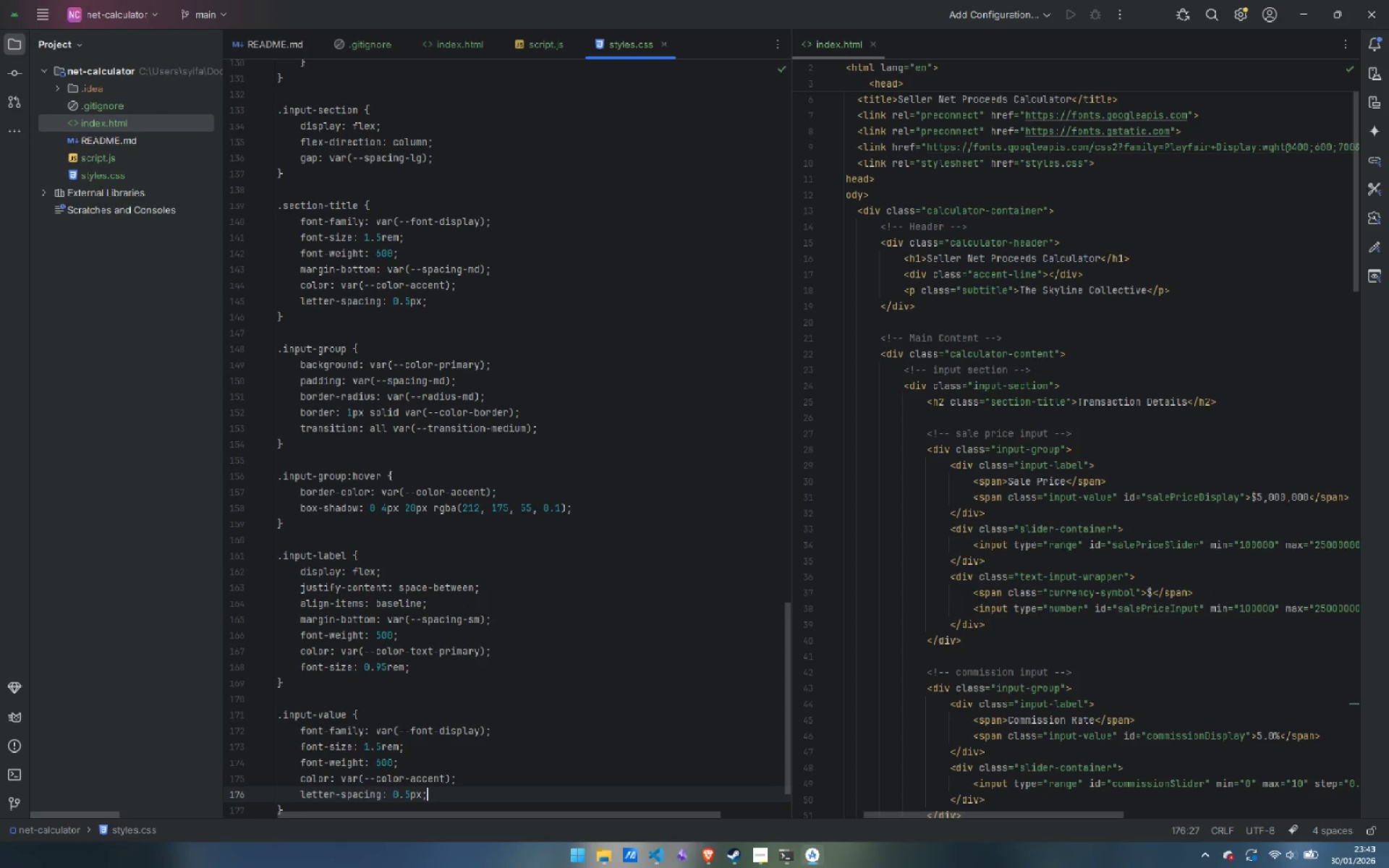 
key(ArrowDown)
 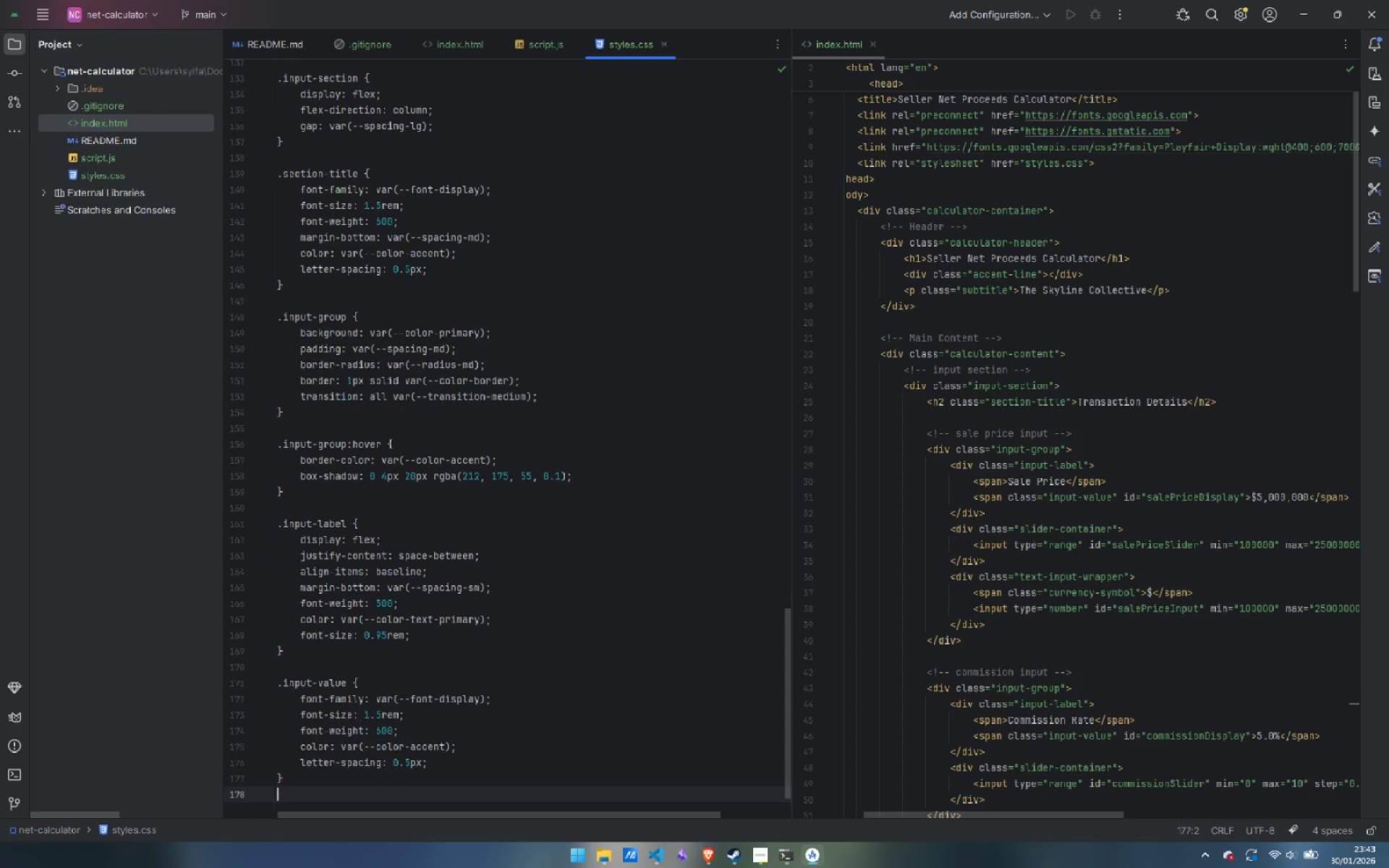 
key(Enter)
 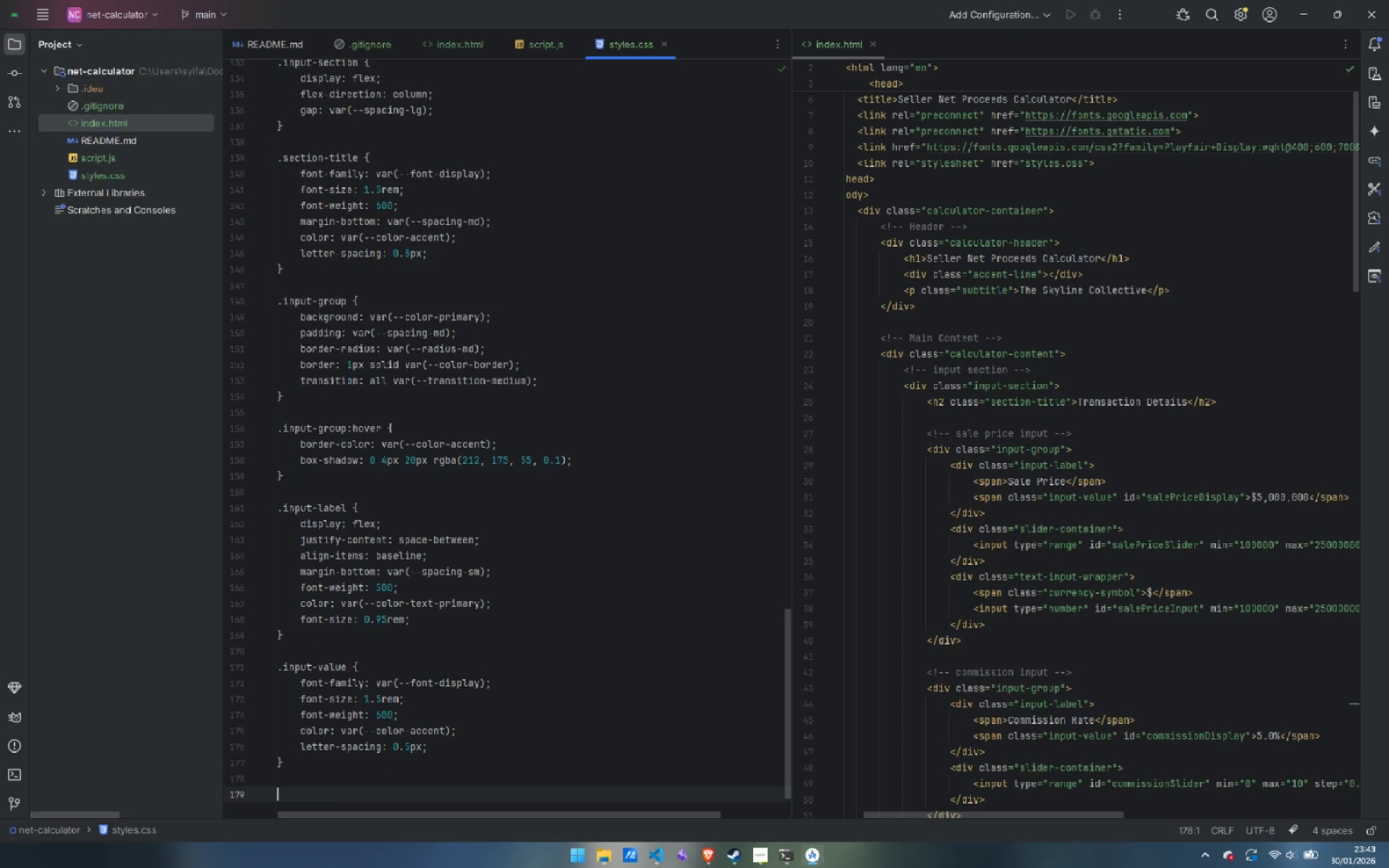 
key(Enter)
 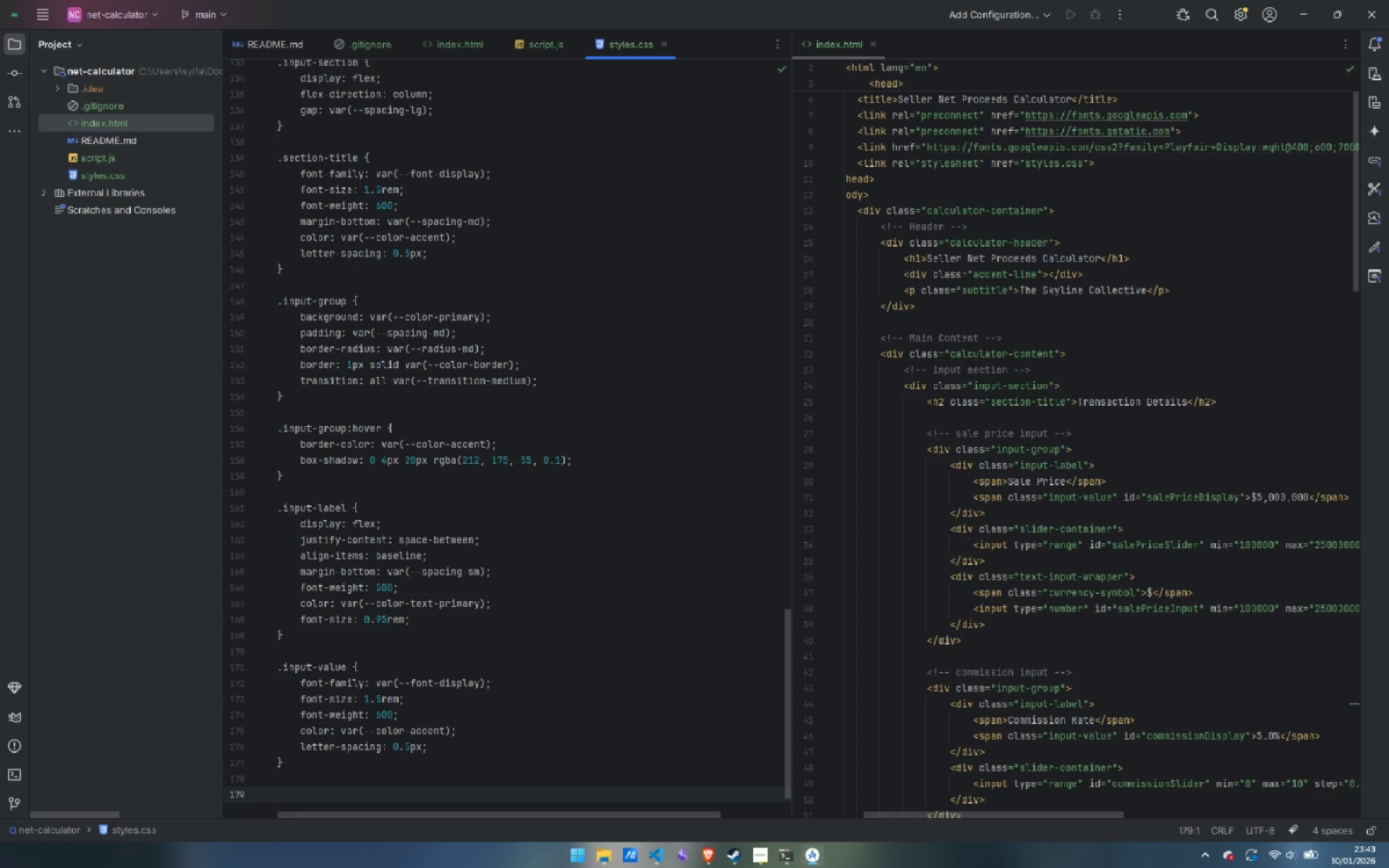 
wait(5.95)
 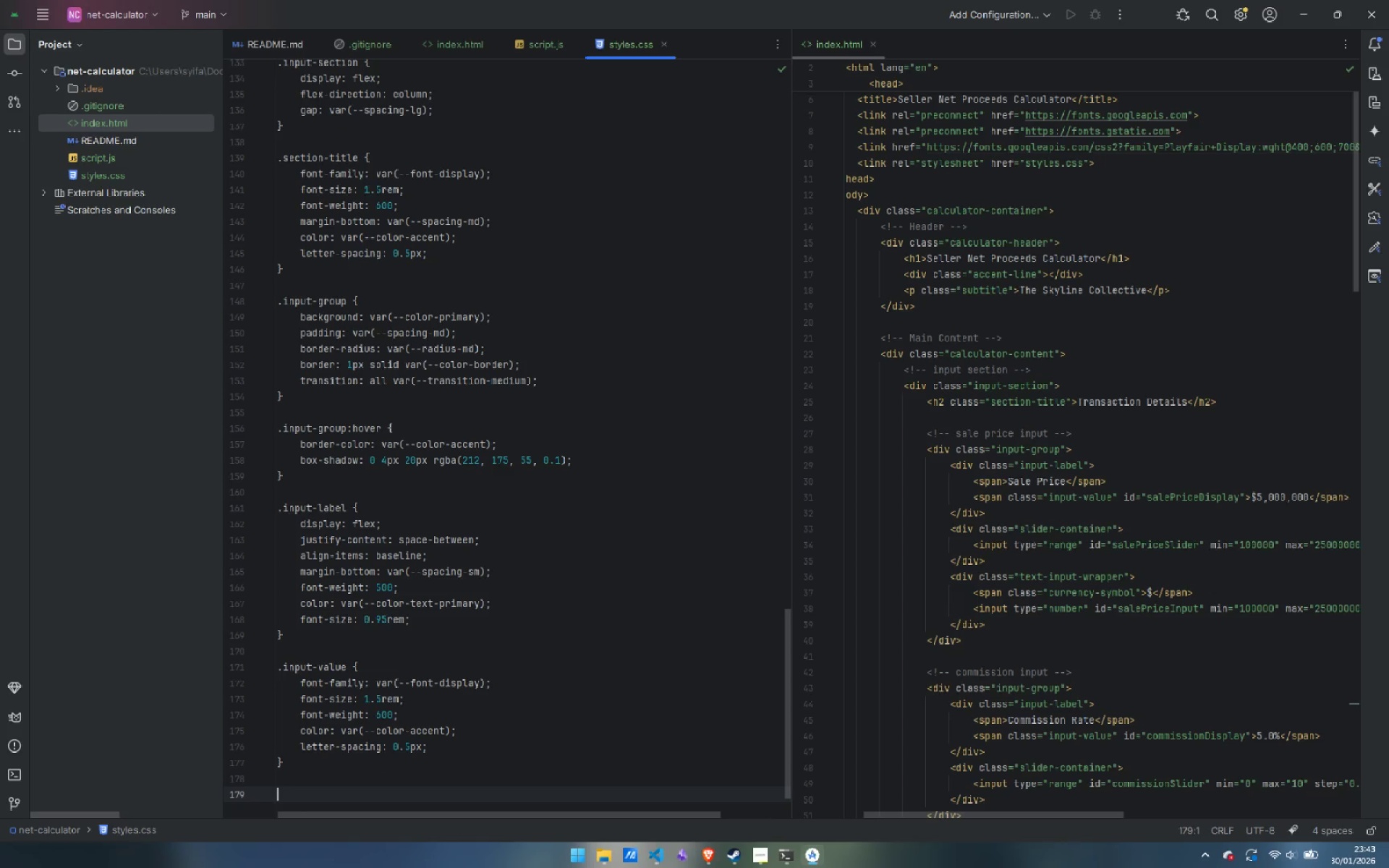 
key(Control+S)
 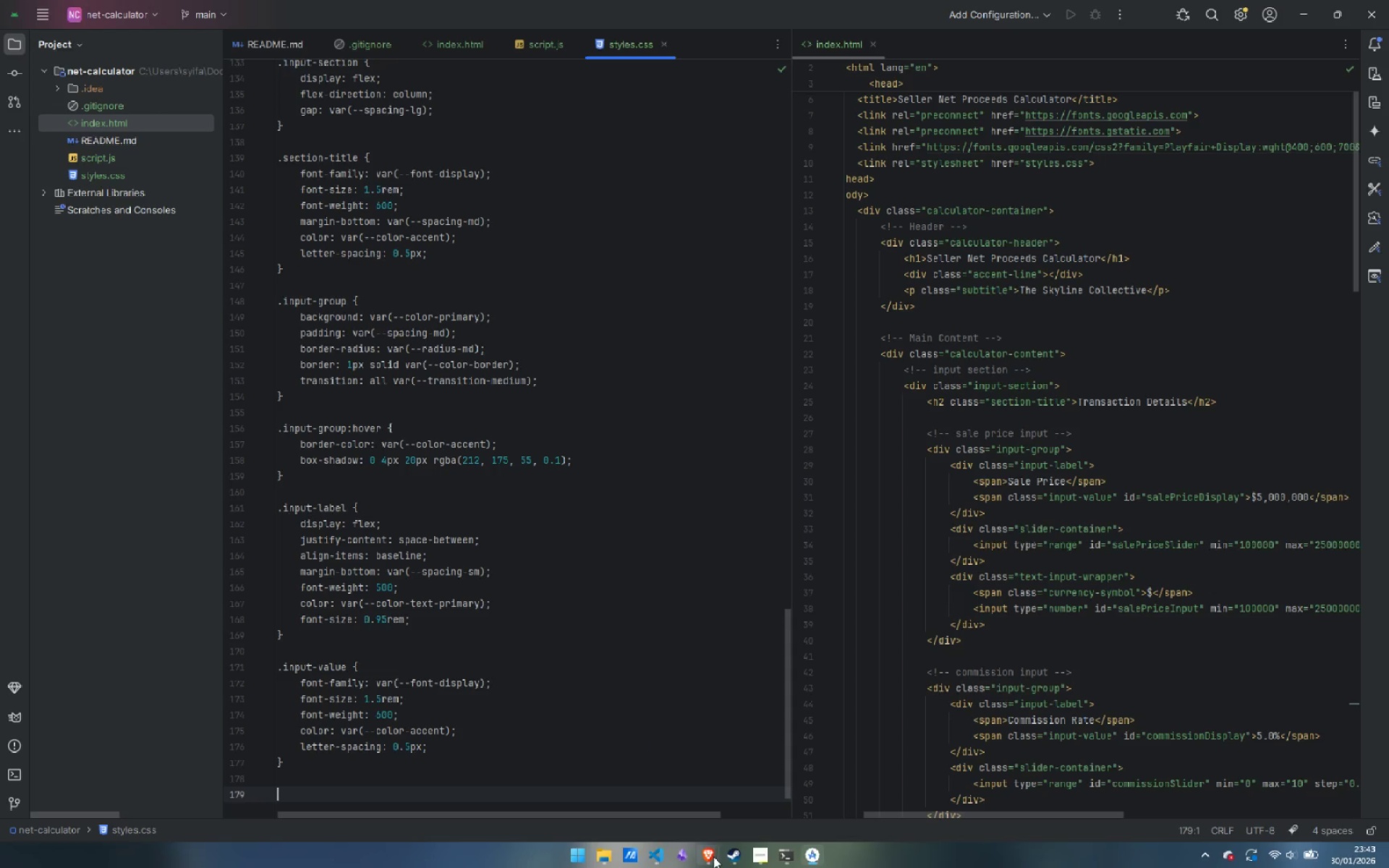 
left_click([773, 780])
 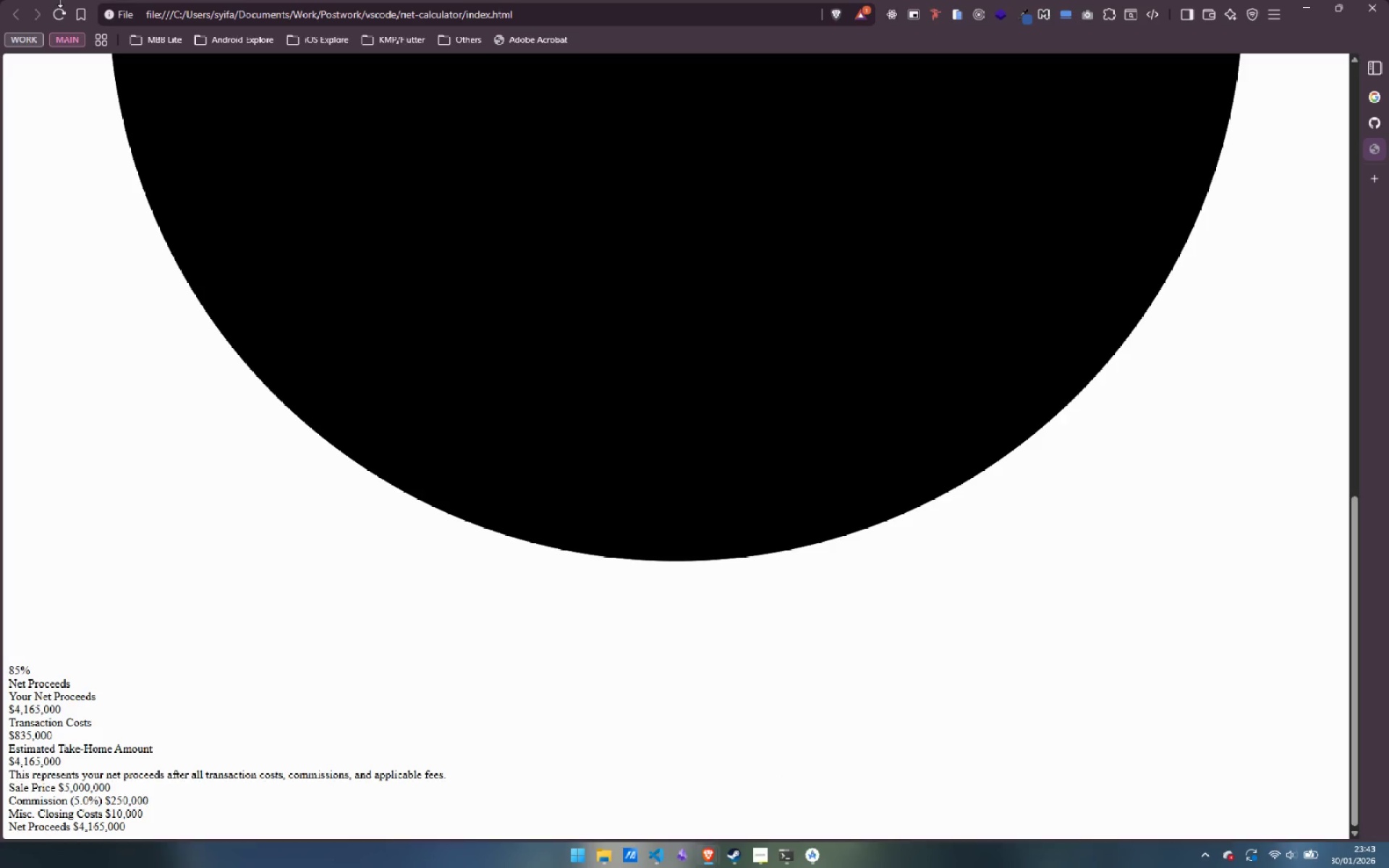 
left_click([59, 14])
 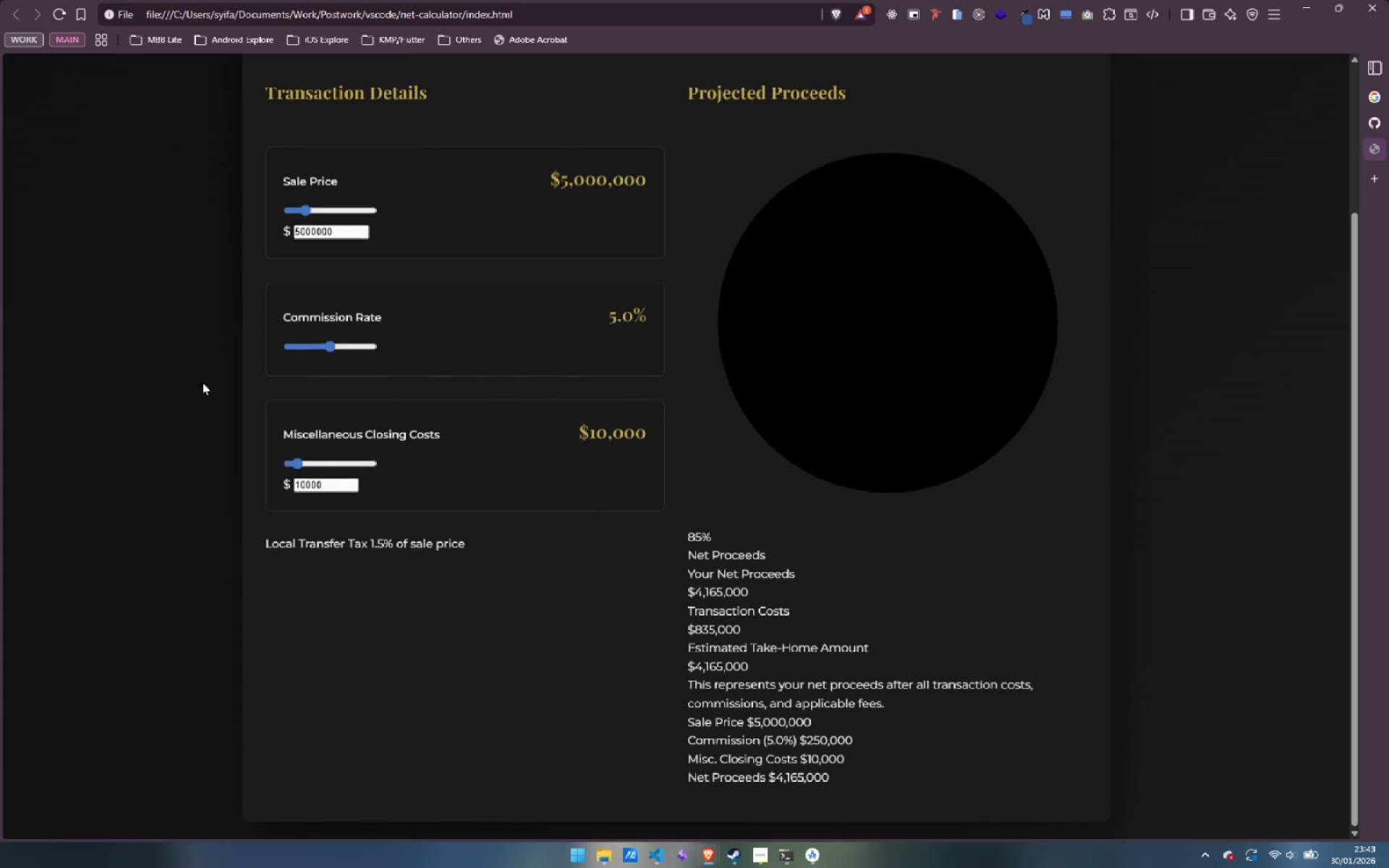 
scroll: coordinate [257, 429], scroll_direction: up, amount: 7.0
 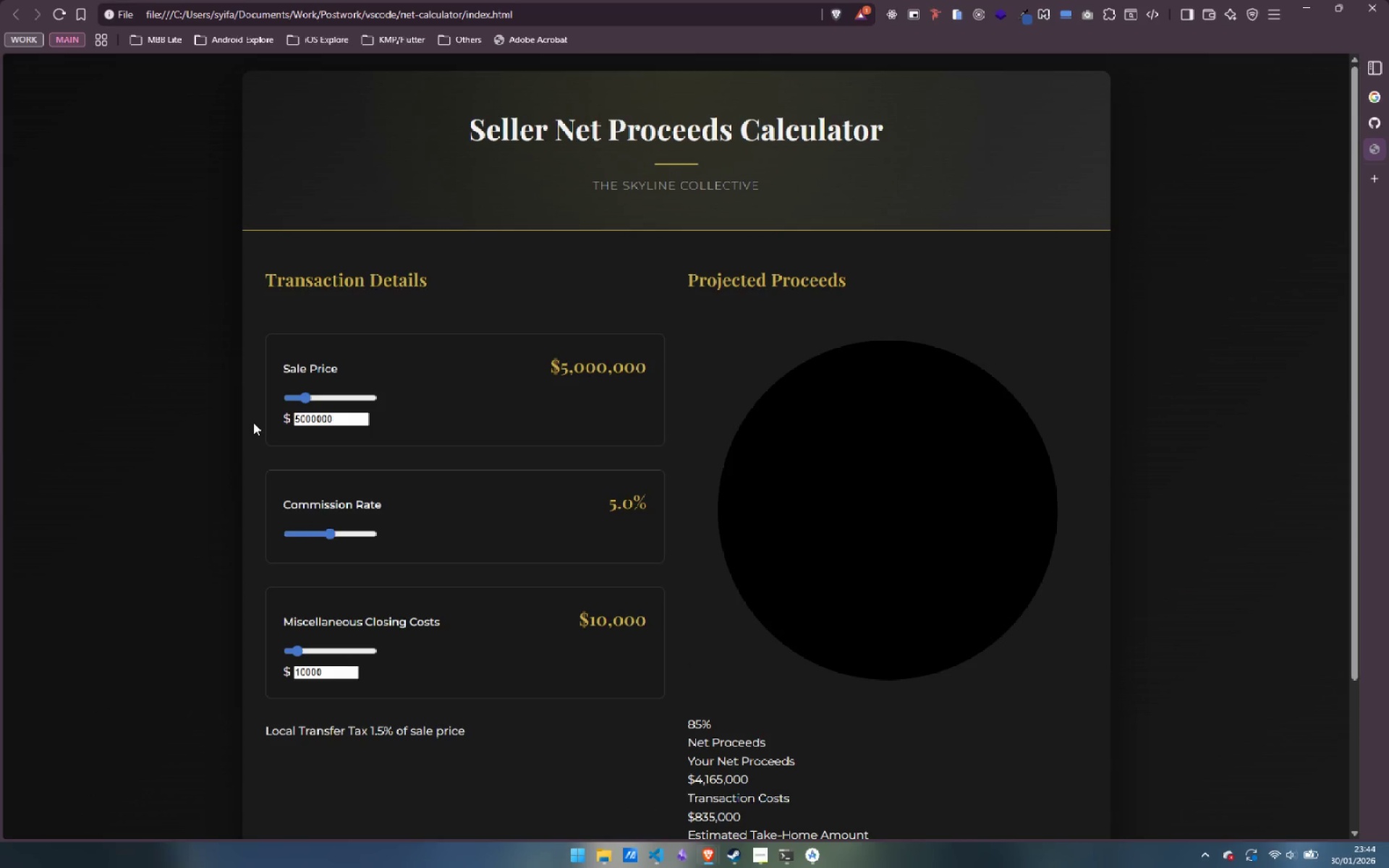 
scroll: coordinate [253, 422], scroll_direction: down, amount: 6.0
 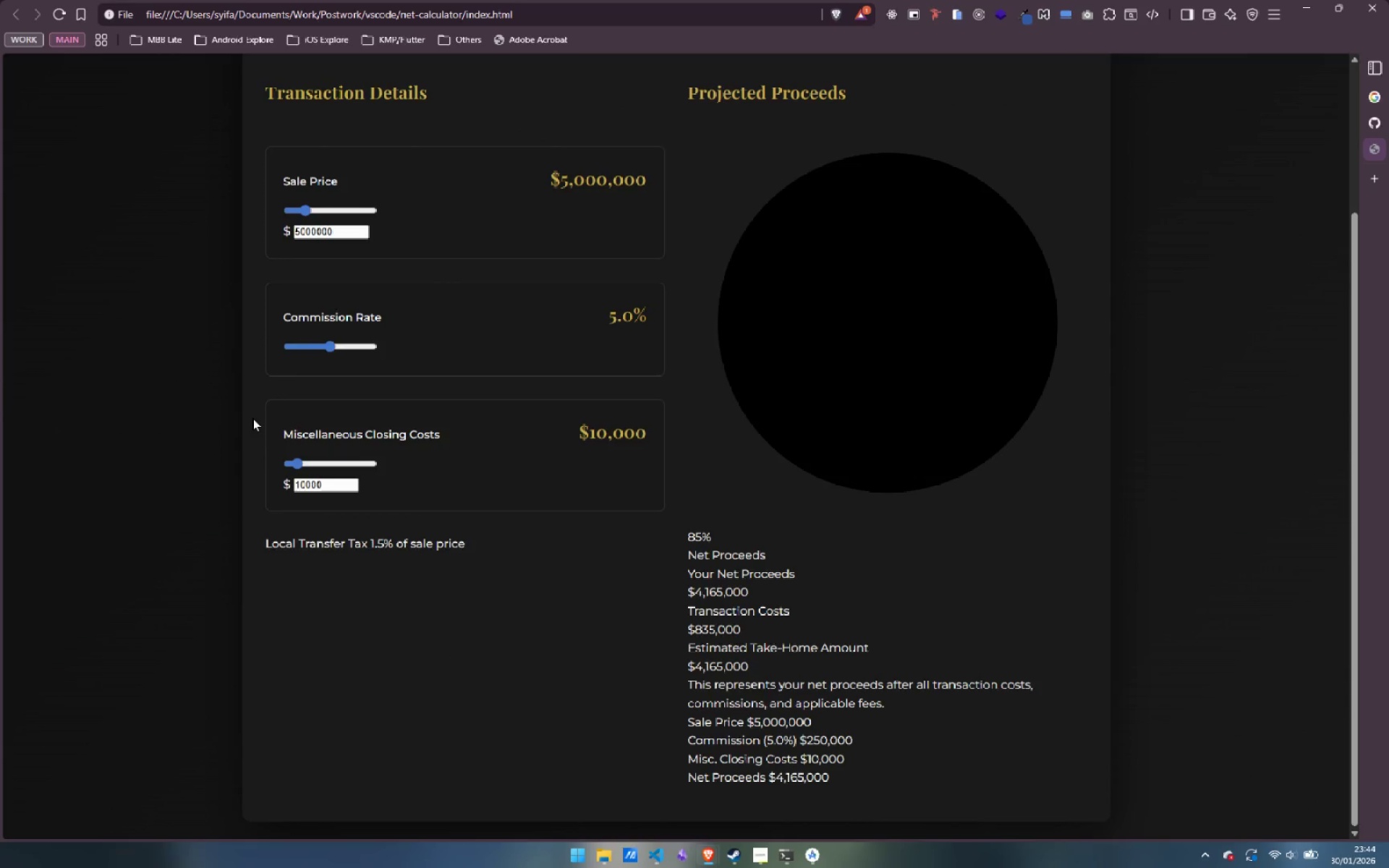 
scroll: coordinate [251, 418], scroll_direction: up, amount: 9.0
 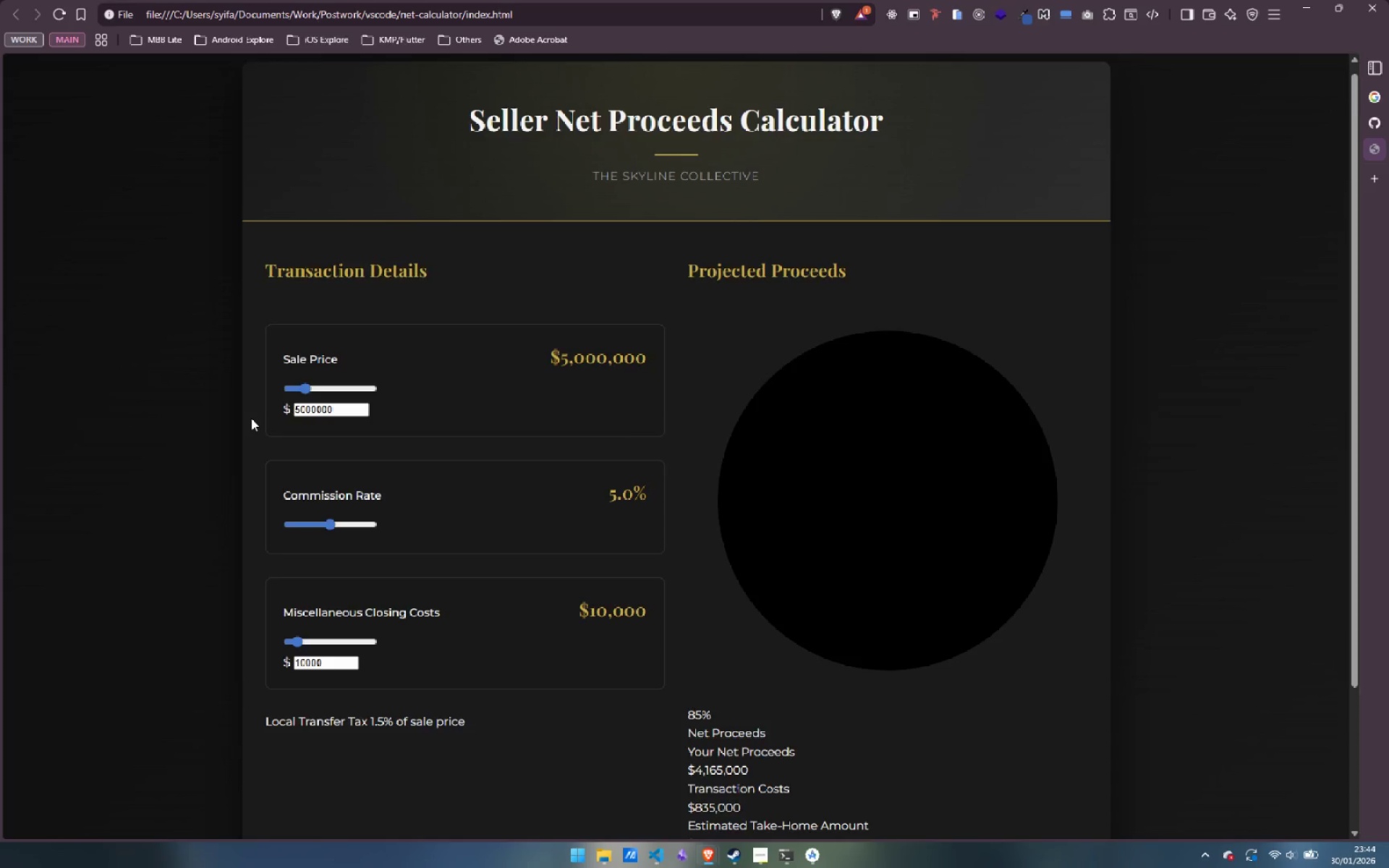 
scroll: coordinate [251, 418], scroll_direction: down, amount: 6.0
 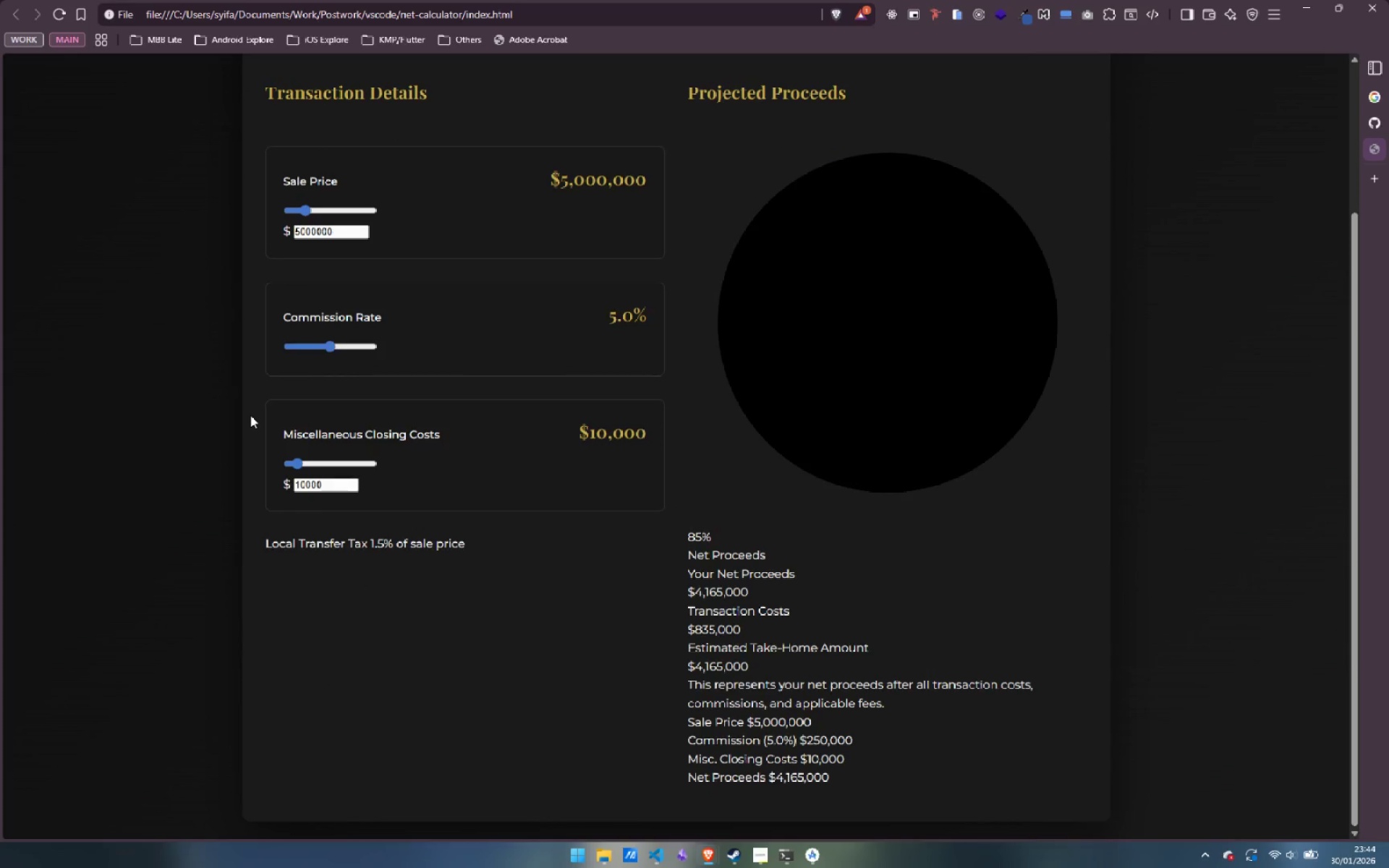 
scroll: coordinate [252, 416], scroll_direction: up, amount: 7.0
 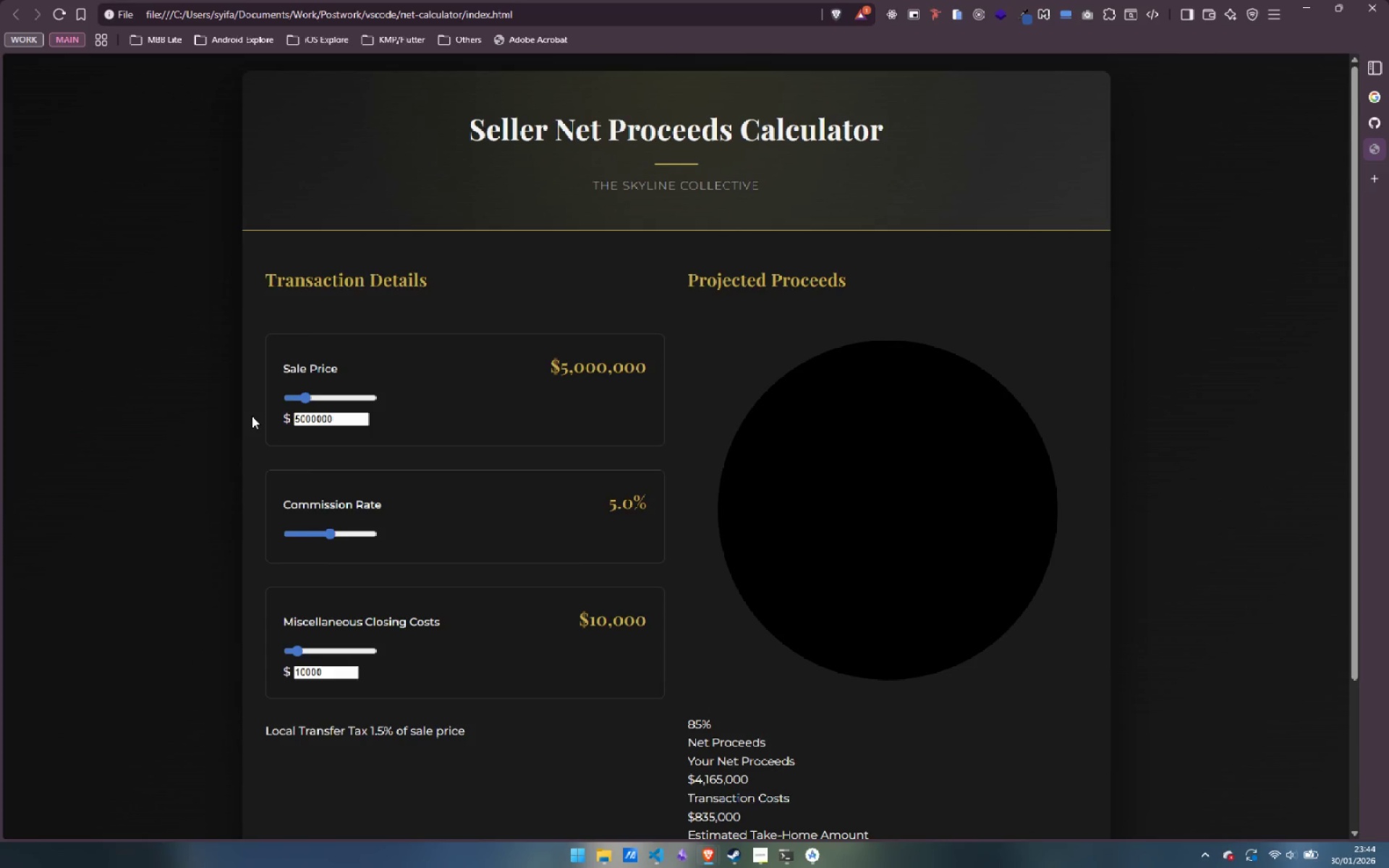 
scroll: coordinate [252, 416], scroll_direction: none, amount: 0.0
 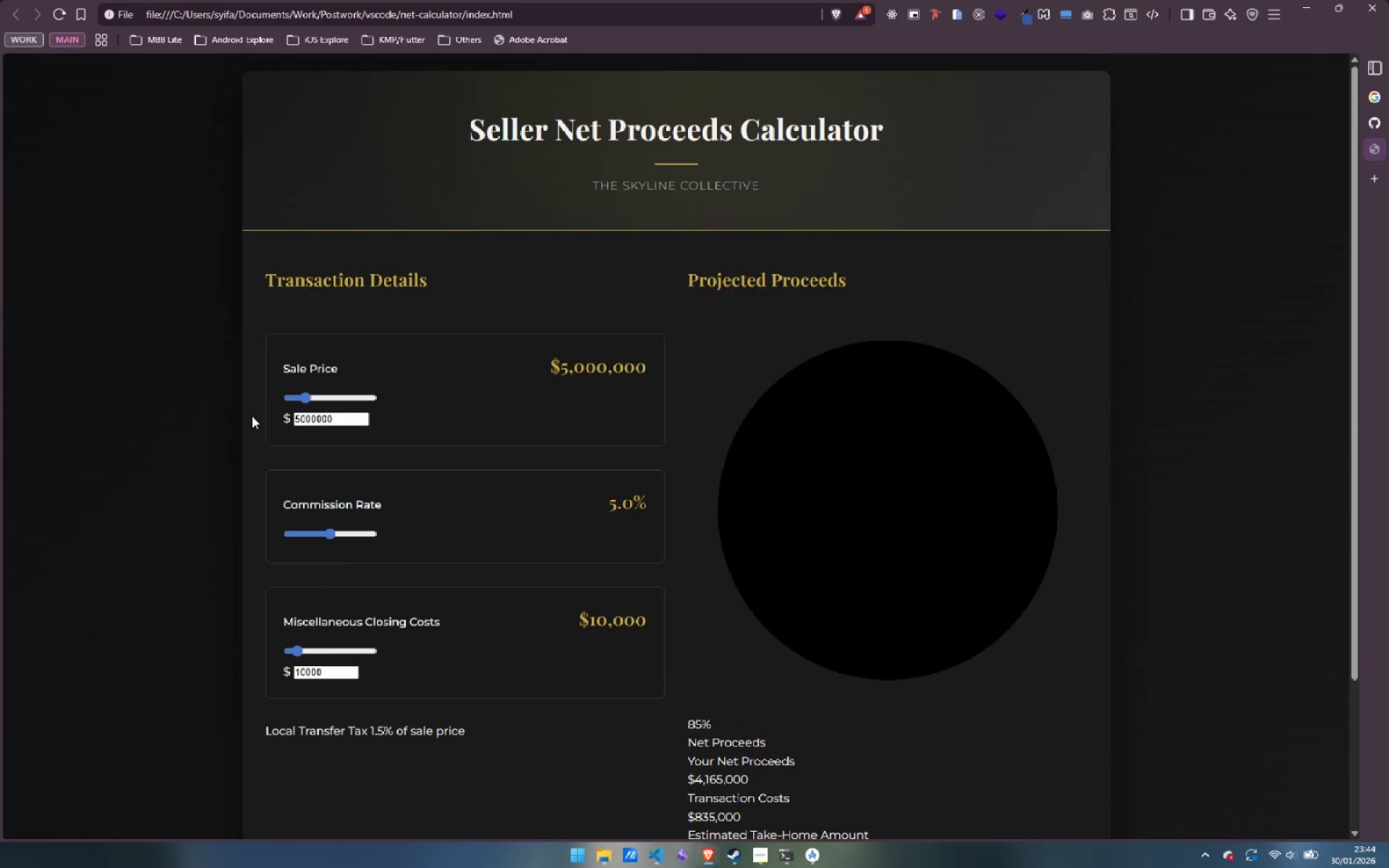 
scroll: coordinate [250, 417], scroll_direction: down, amount: 6.0
 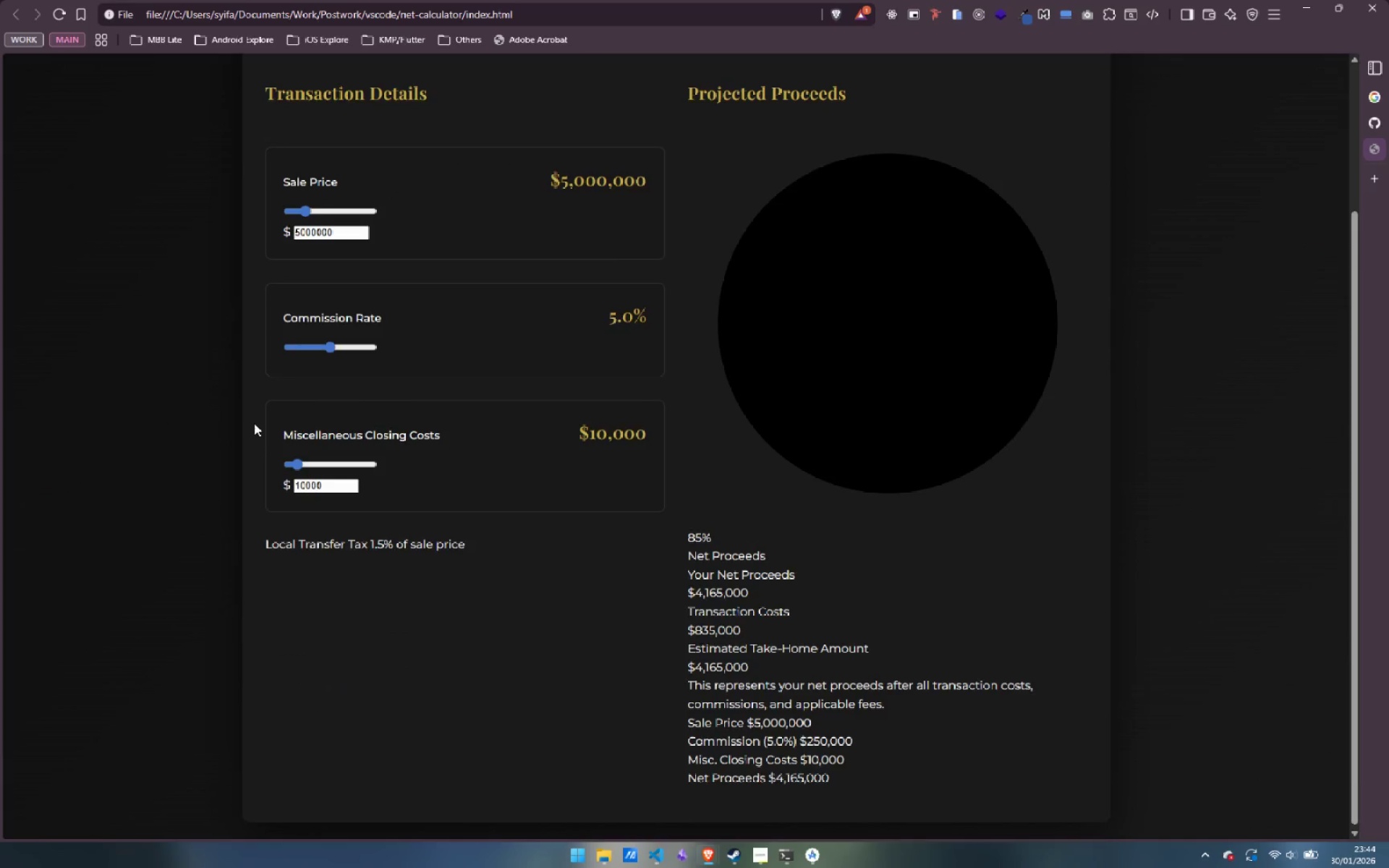 
scroll: coordinate [253, 423], scroll_direction: none, amount: 0.0
 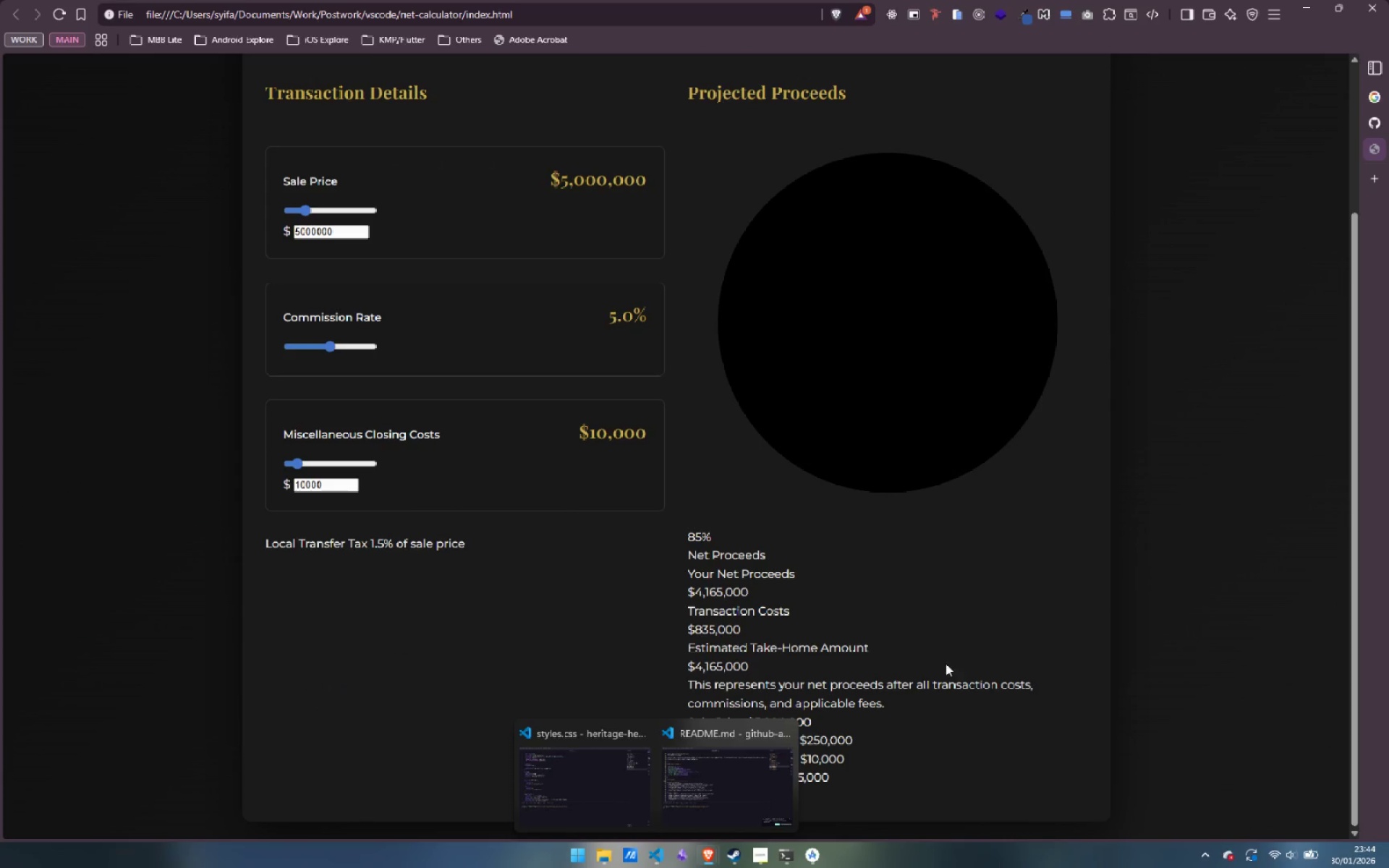 
left_click([812, 856])
 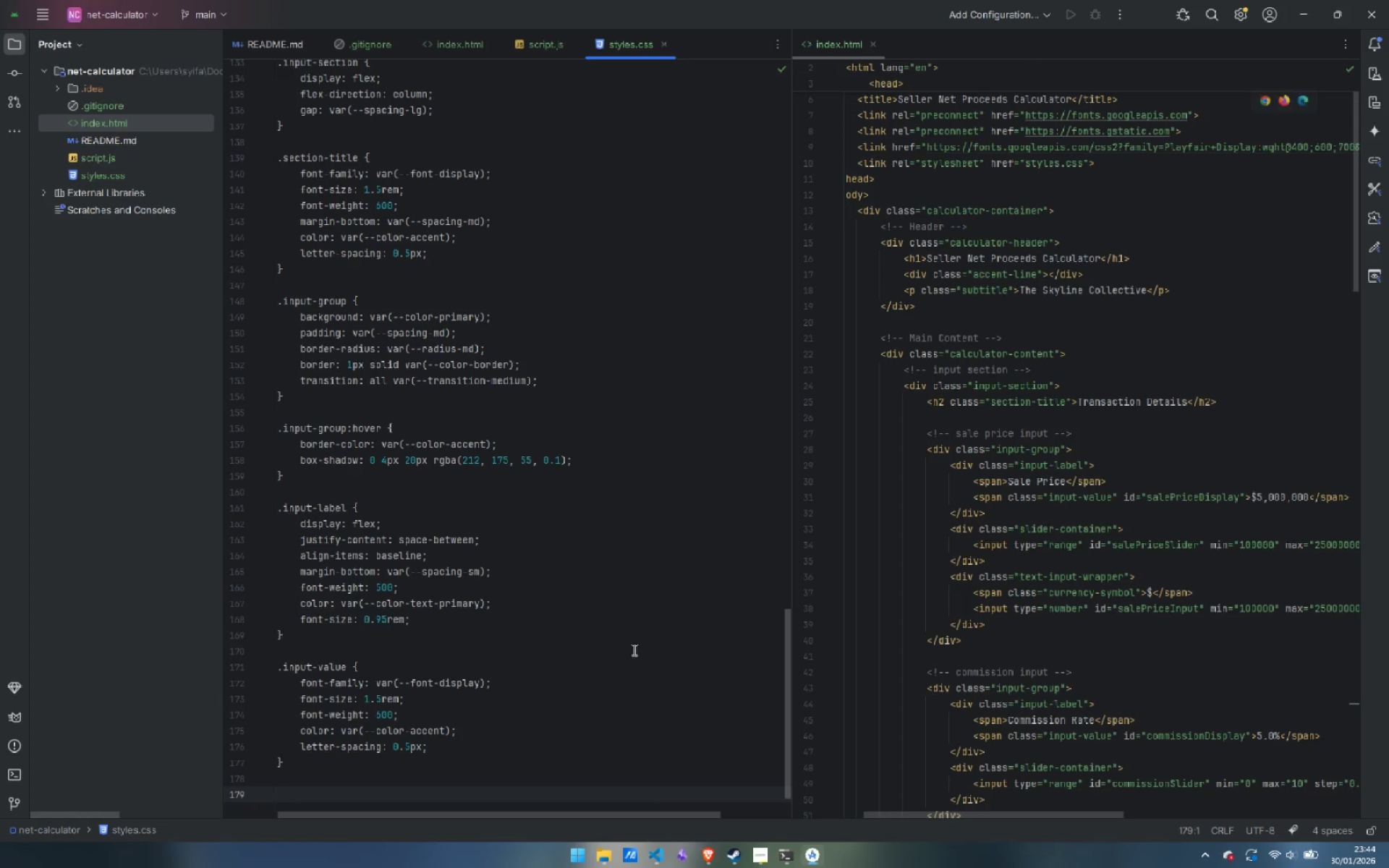 
scroll: coordinate [633, 650], scroll_direction: down, amount: 1.0
 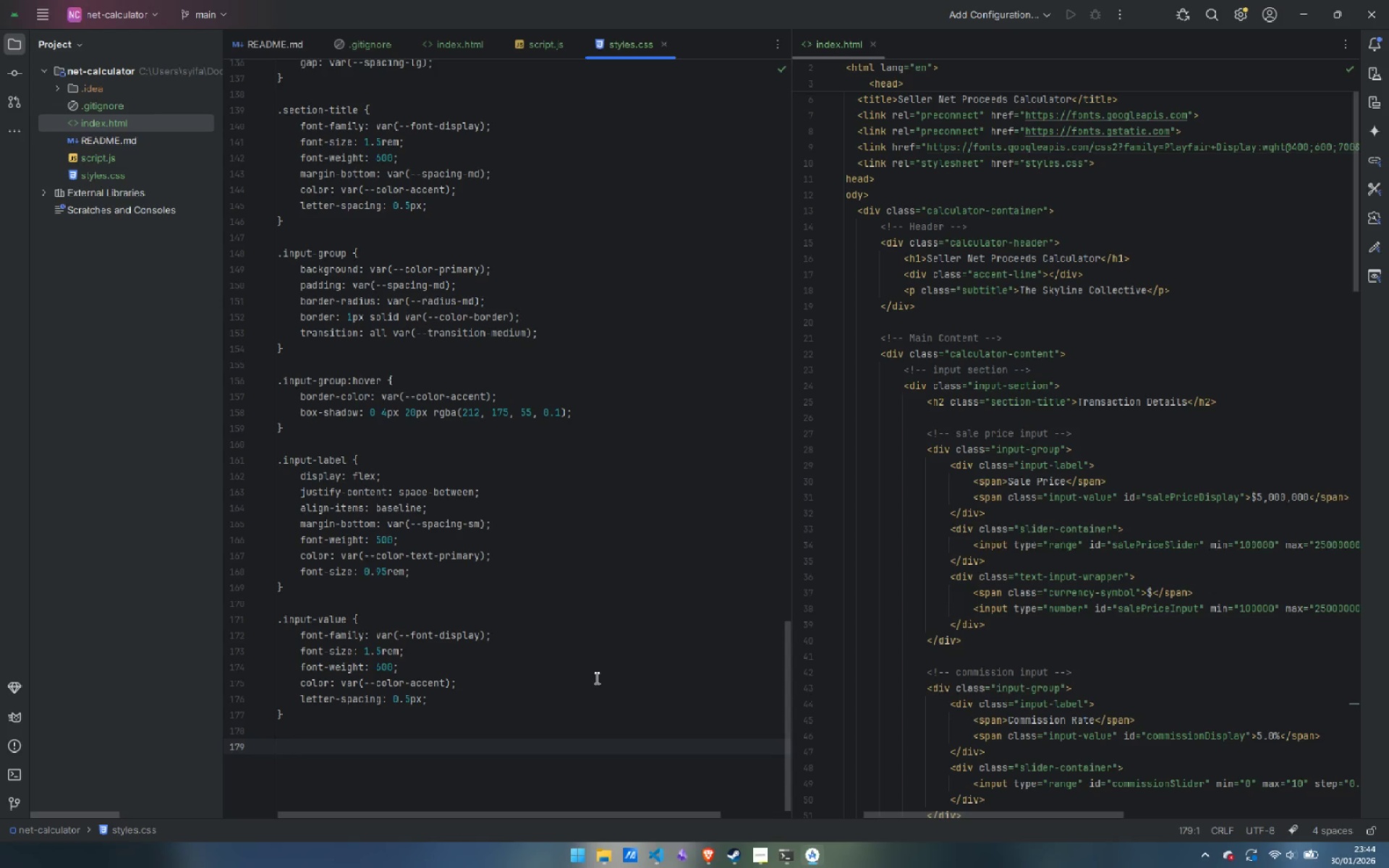 
wait(5.88)
 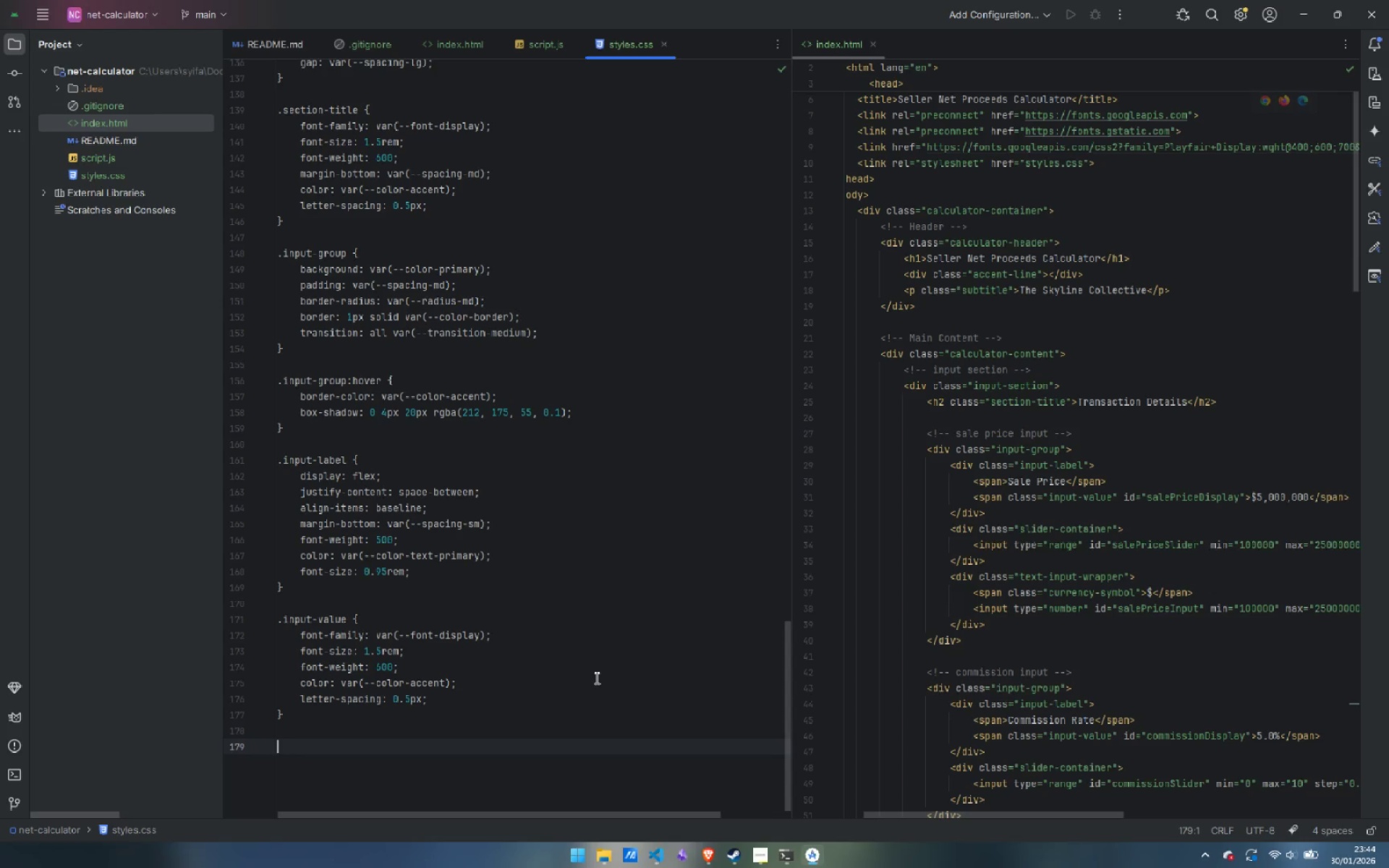 
type(.slider-container {)
 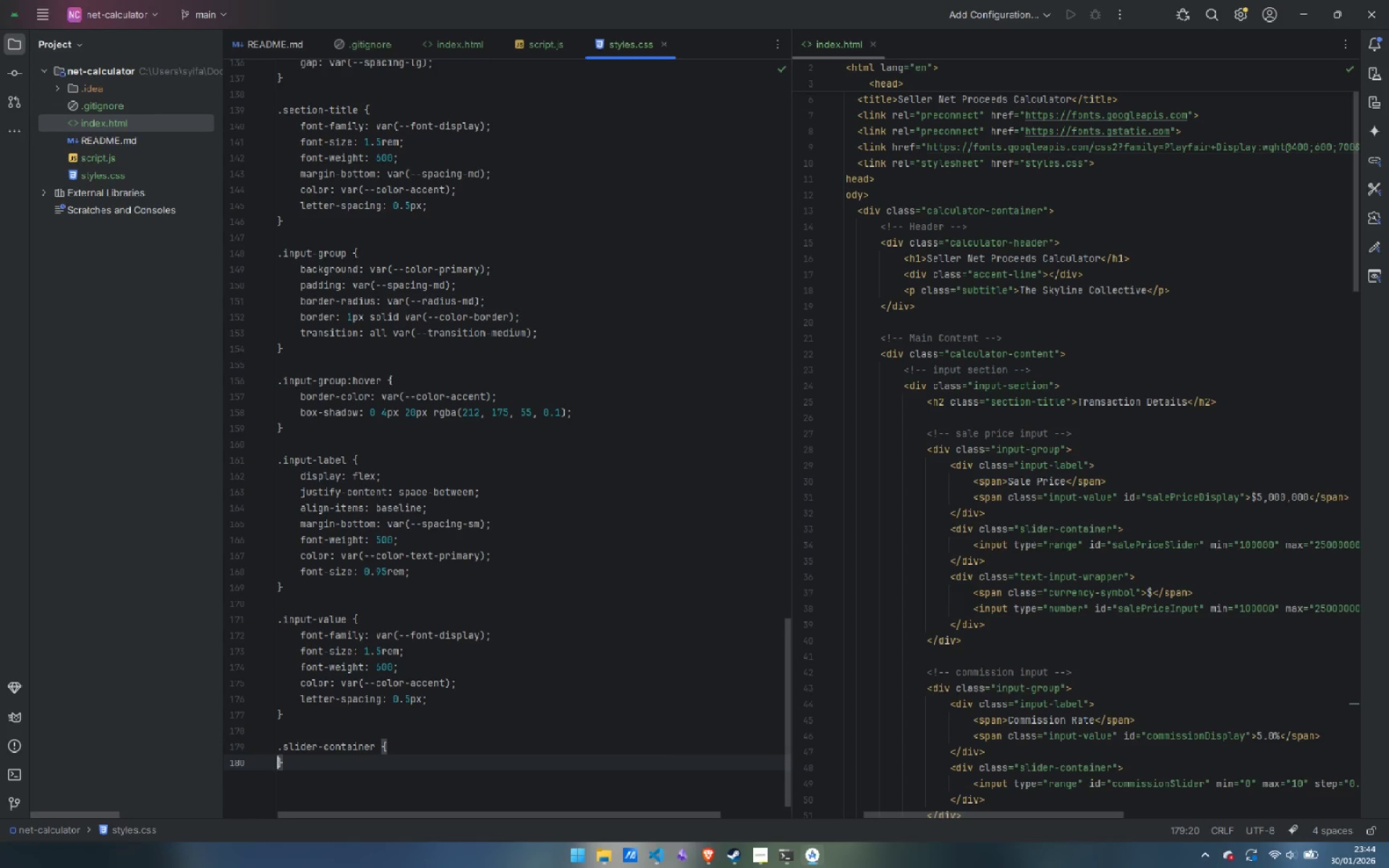 
key(Enter)
 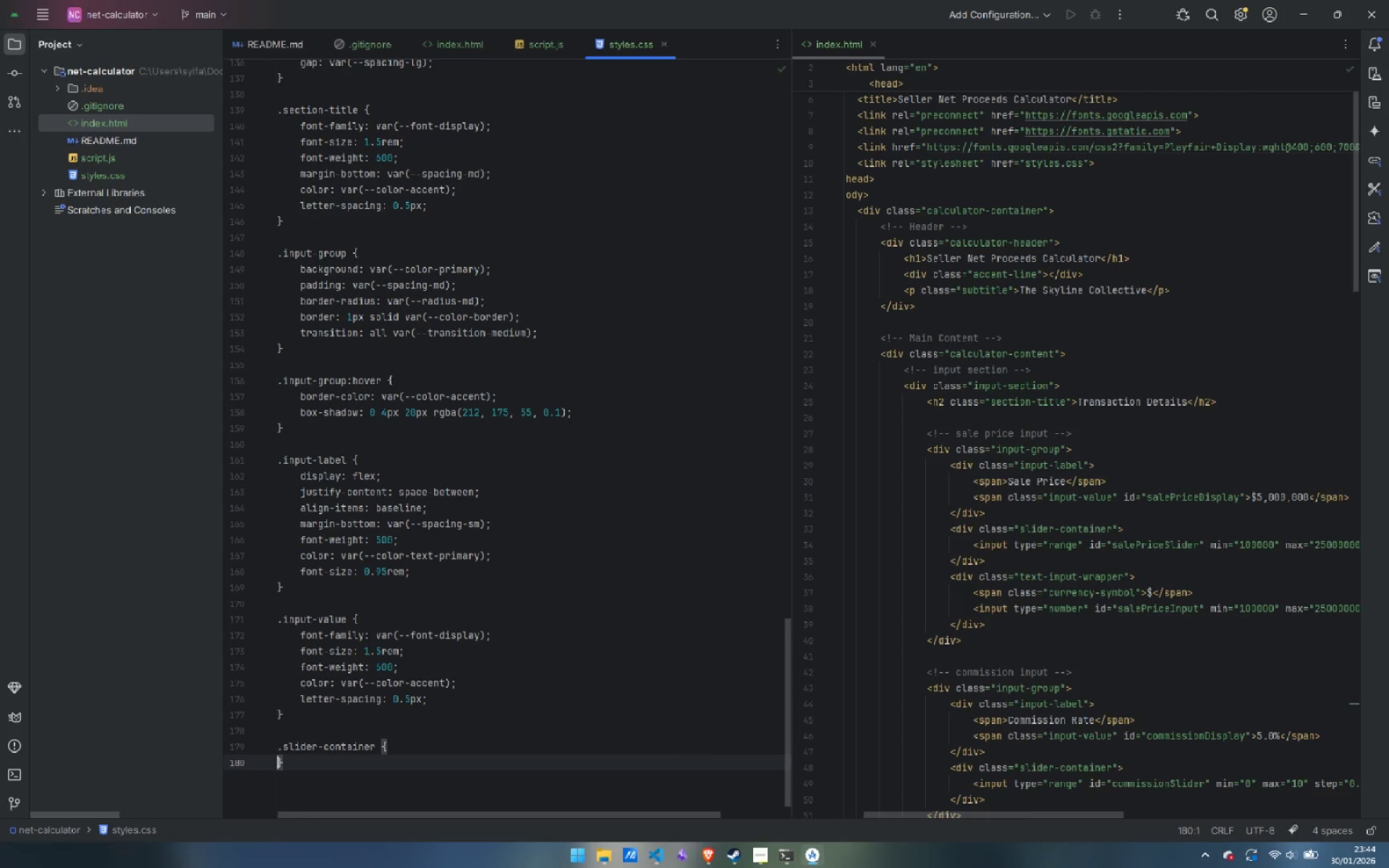 
key(Enter)
 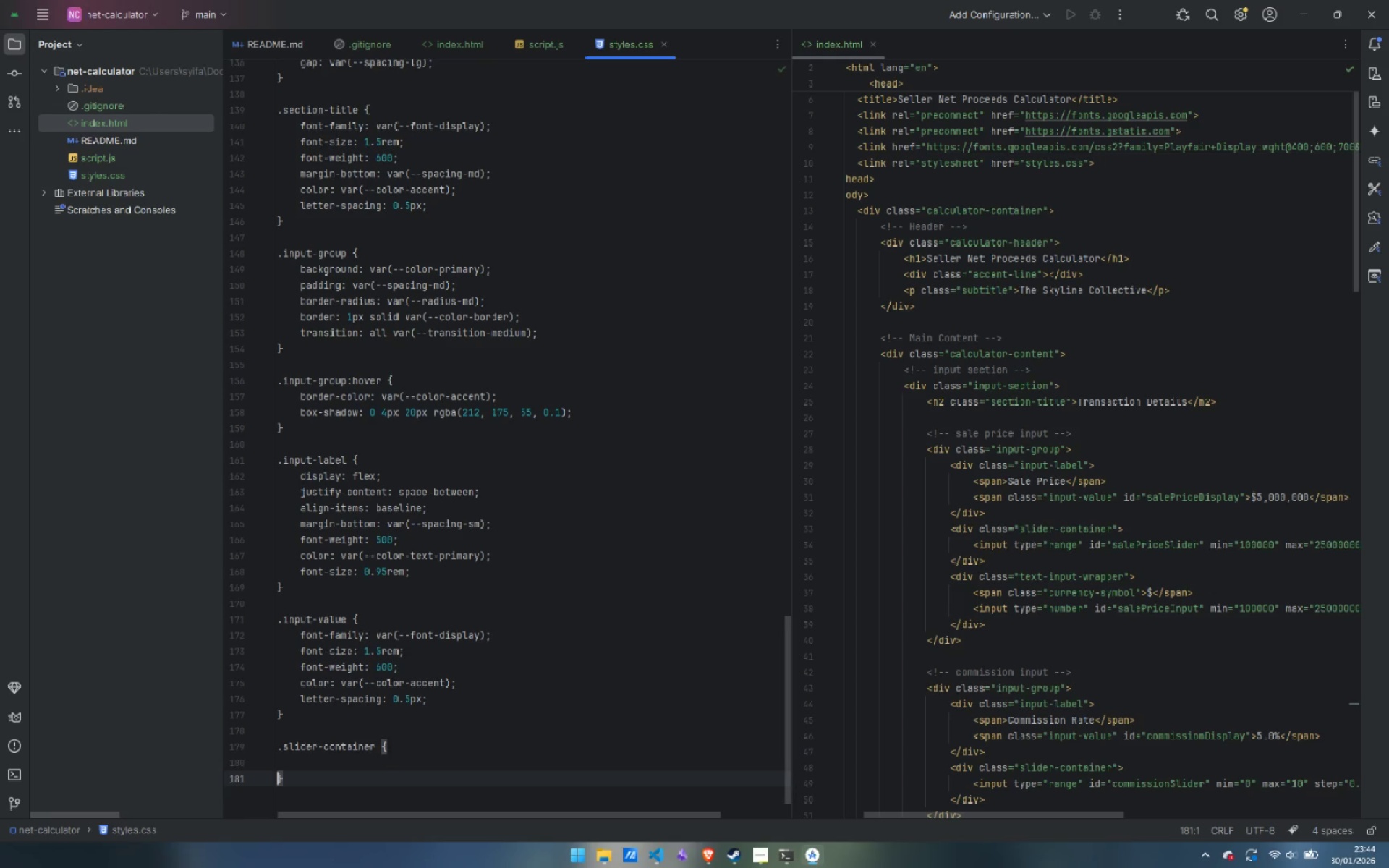 
key(ArrowUp)
 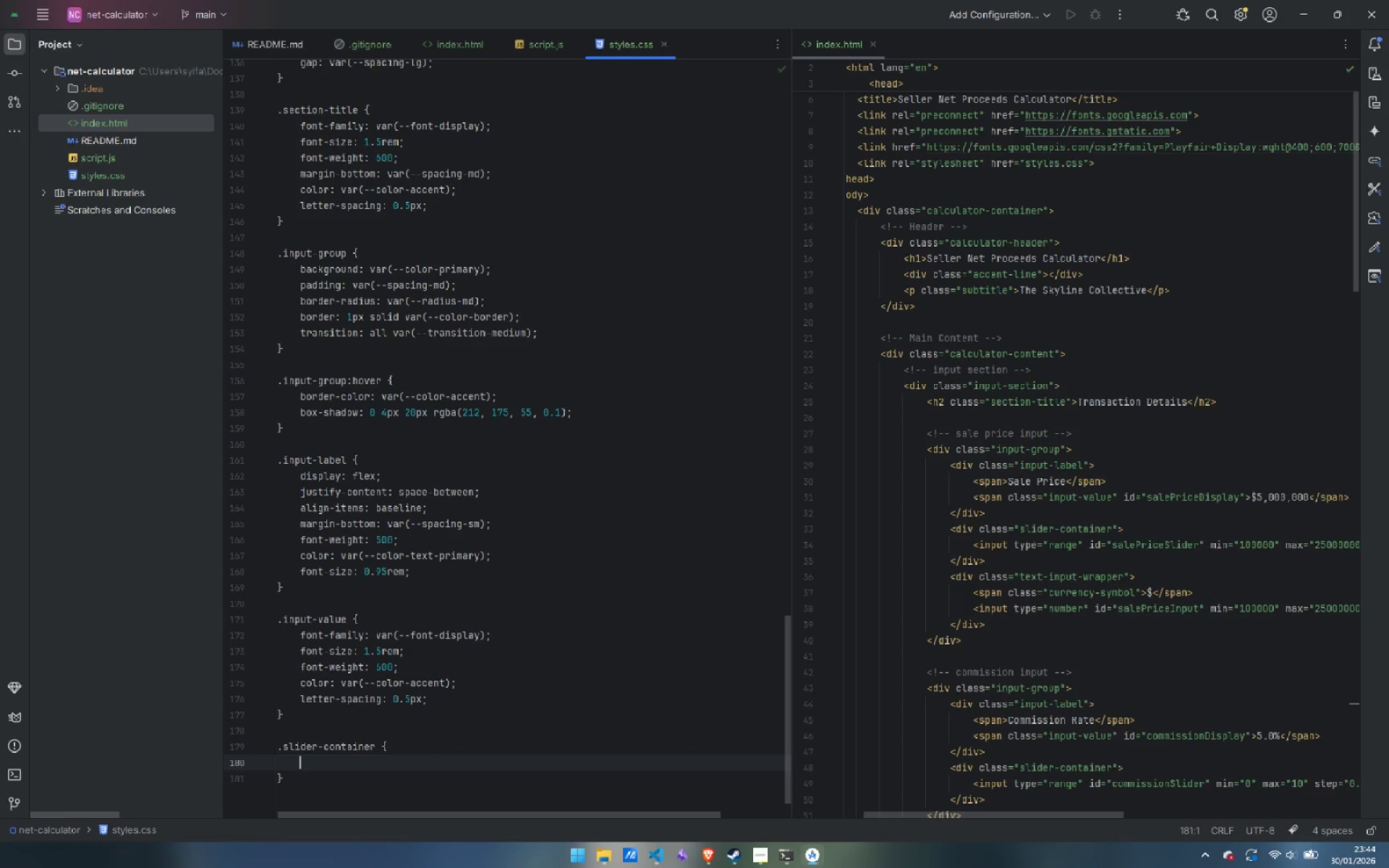 
key(Tab)
type(position: relative;)
 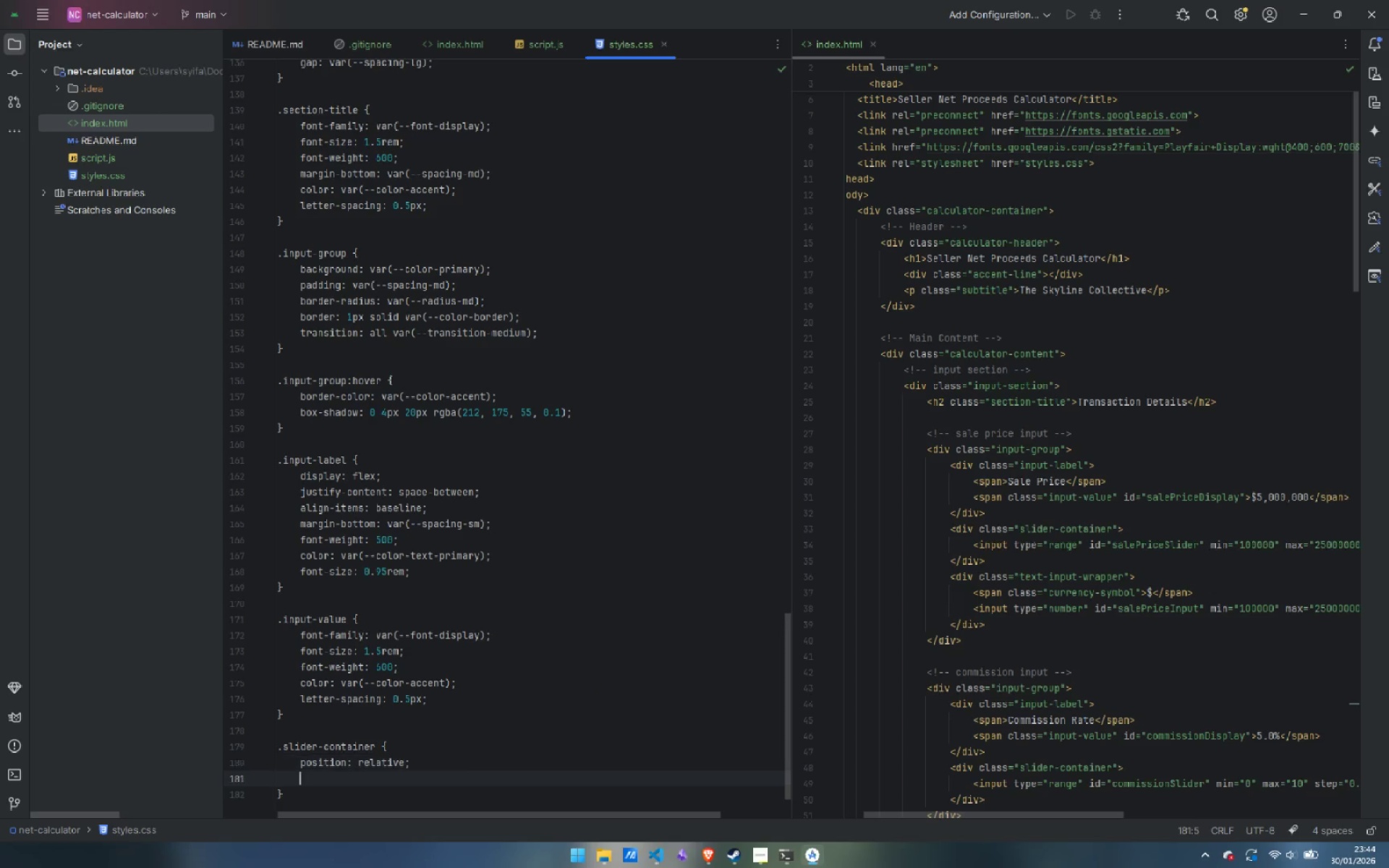 
 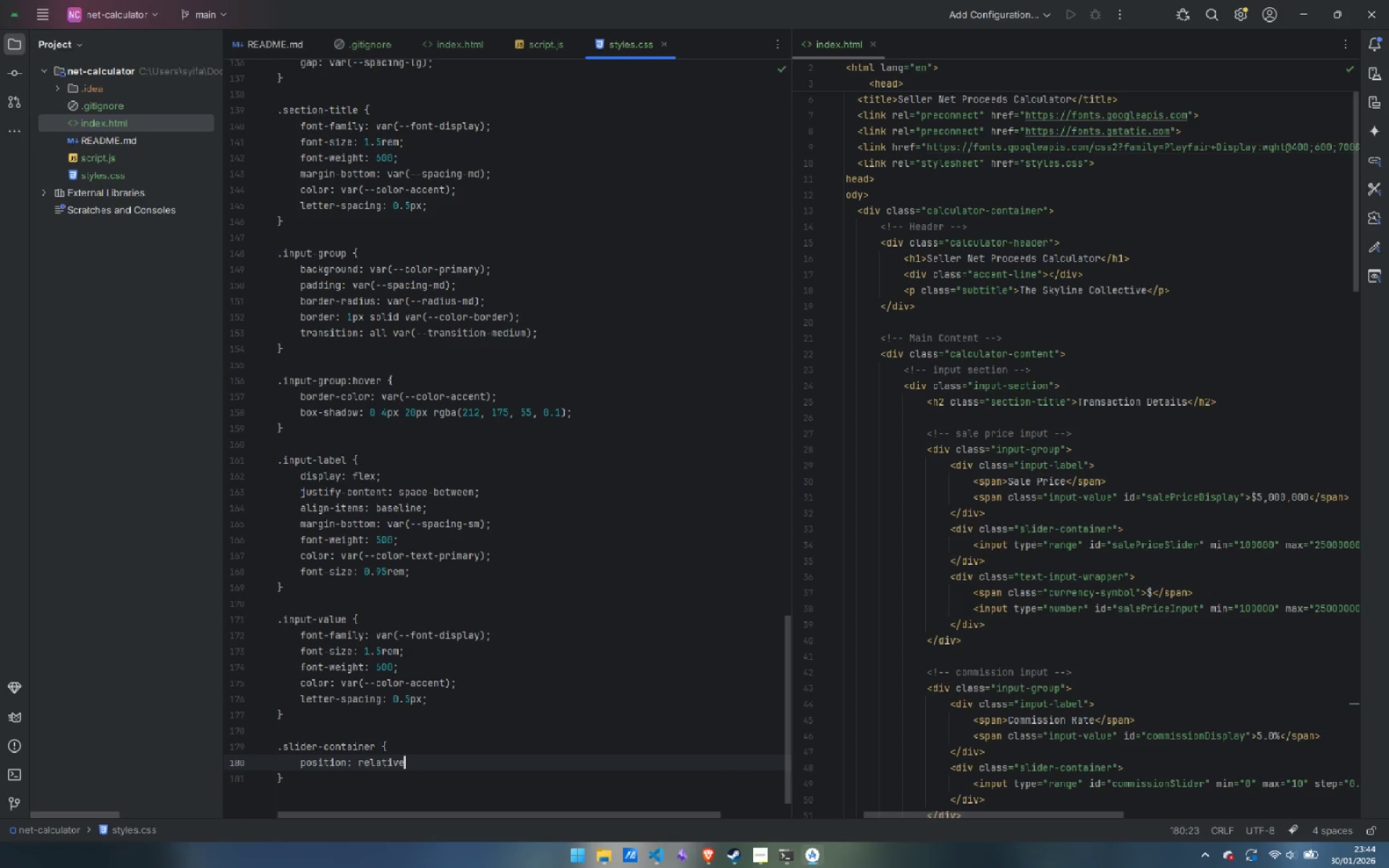 
key(Enter)
 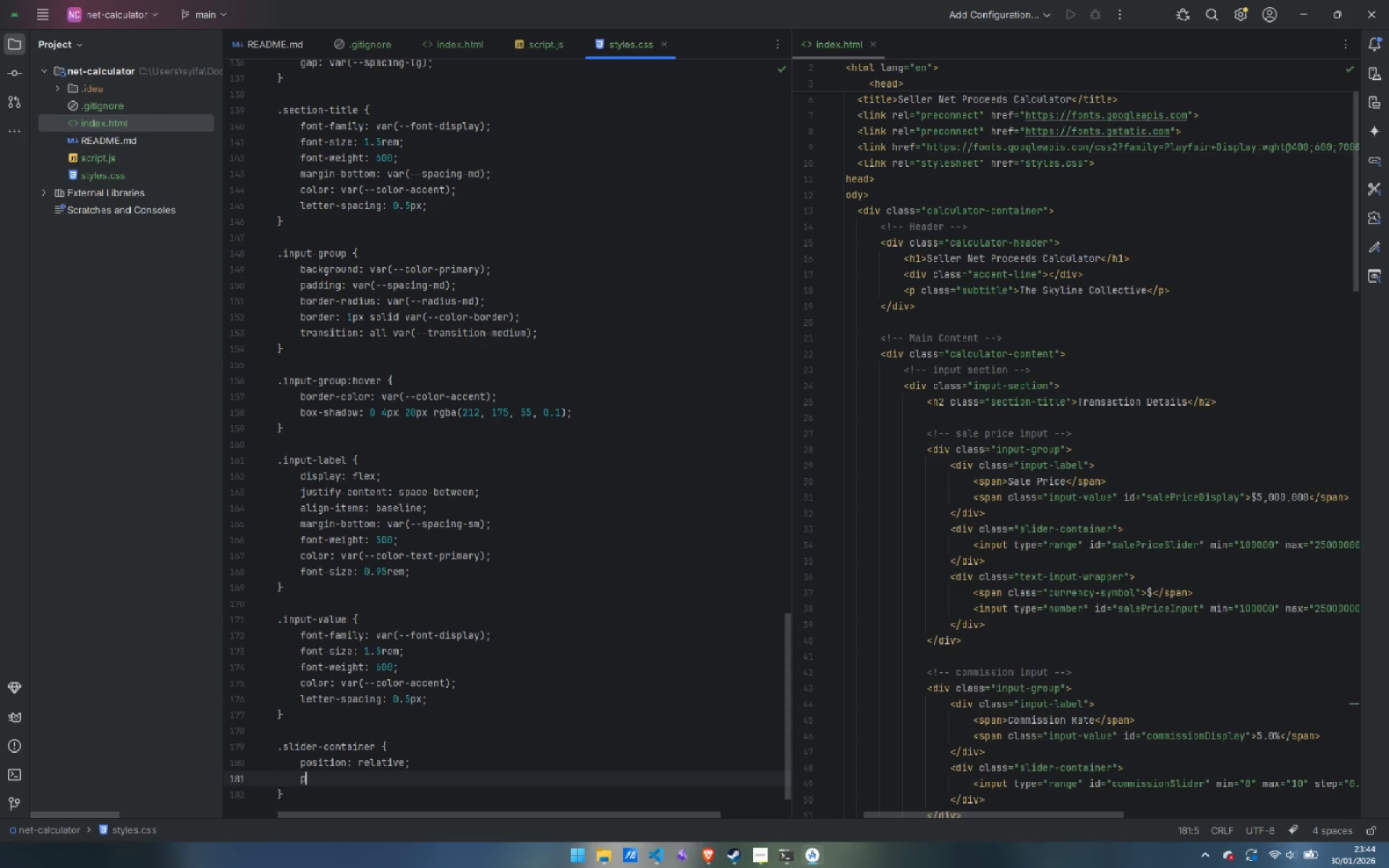 
type(padding: var(--spacing-sm);)
 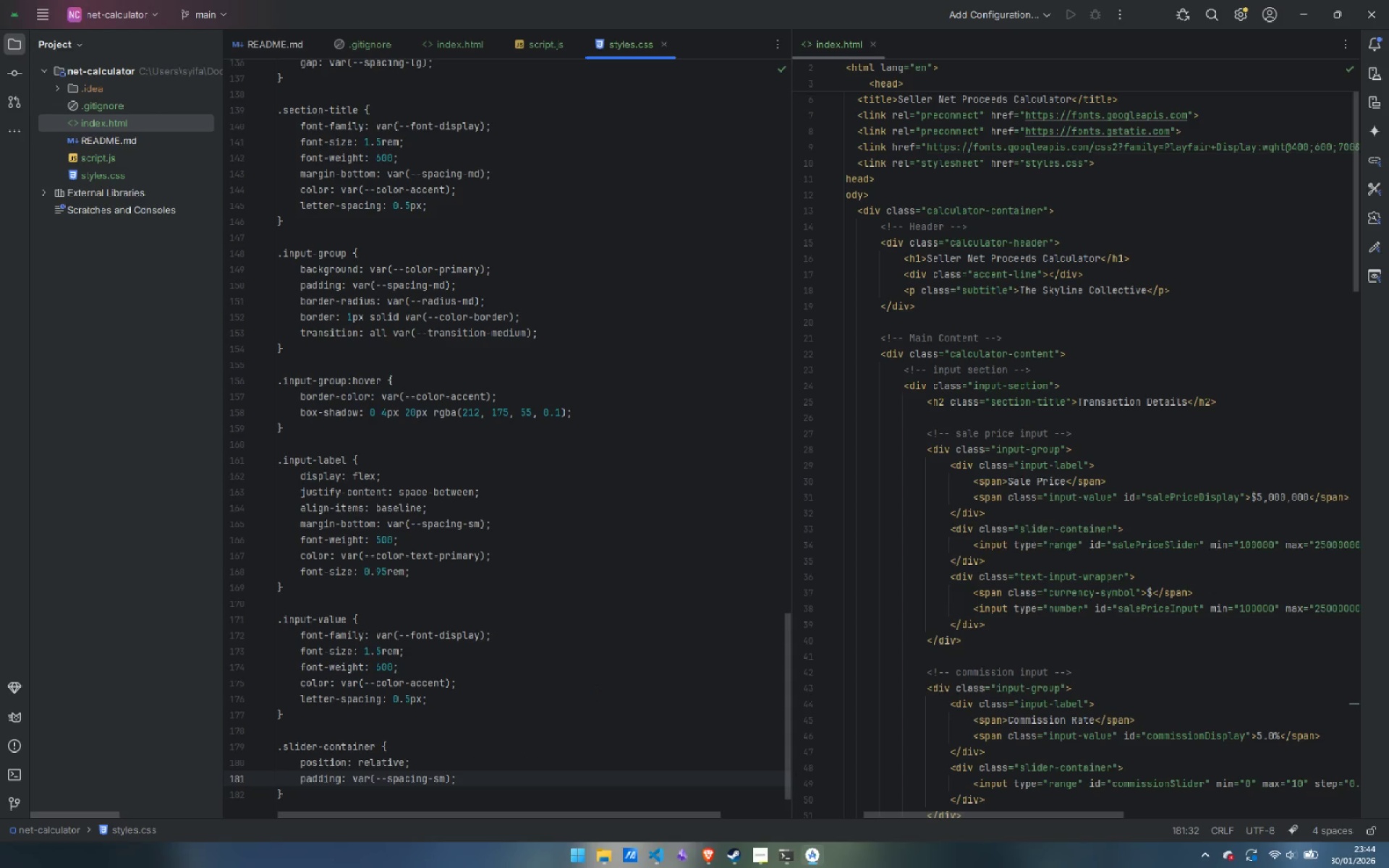 
key(ArrowDown)
 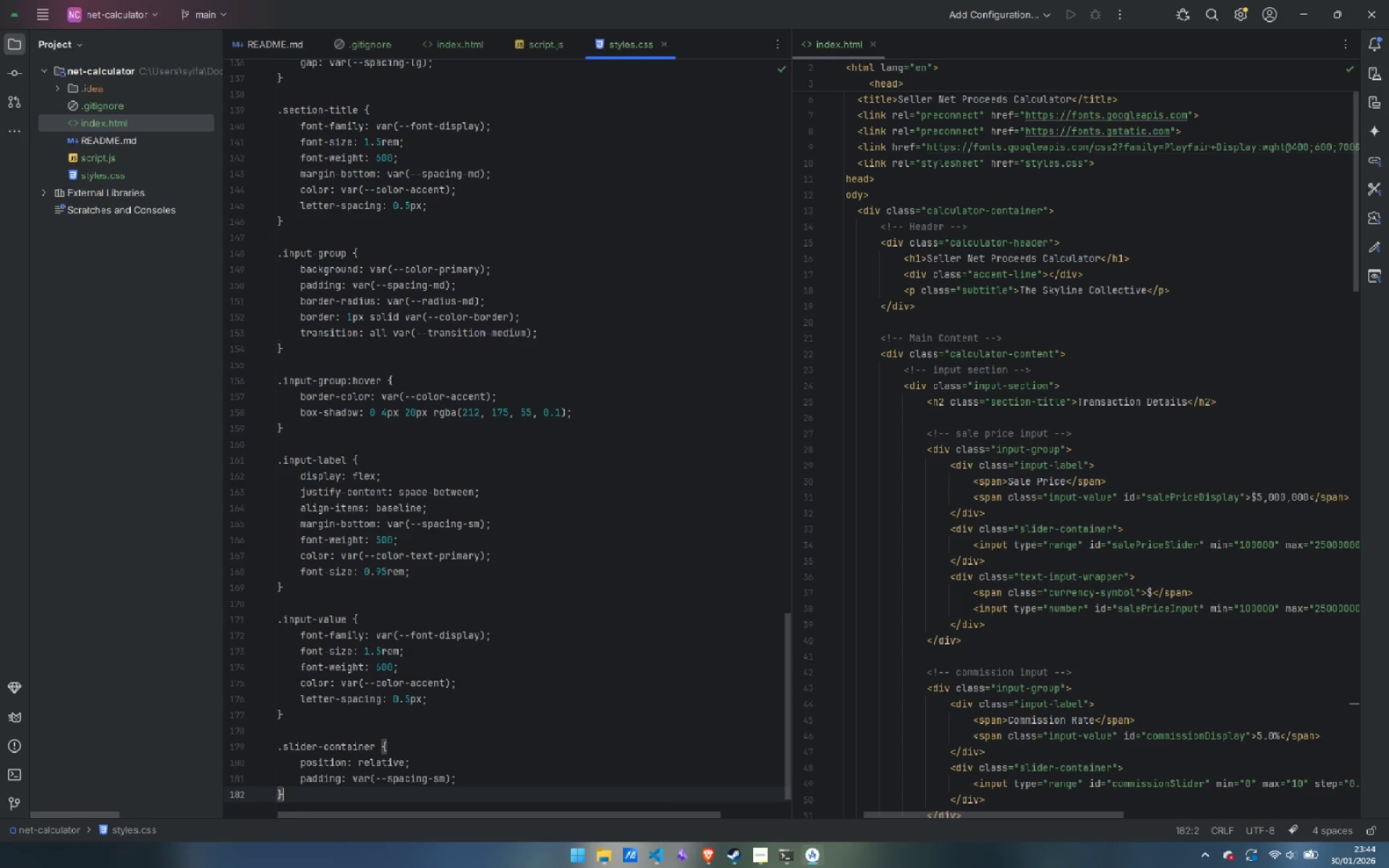 
key(Enter)
 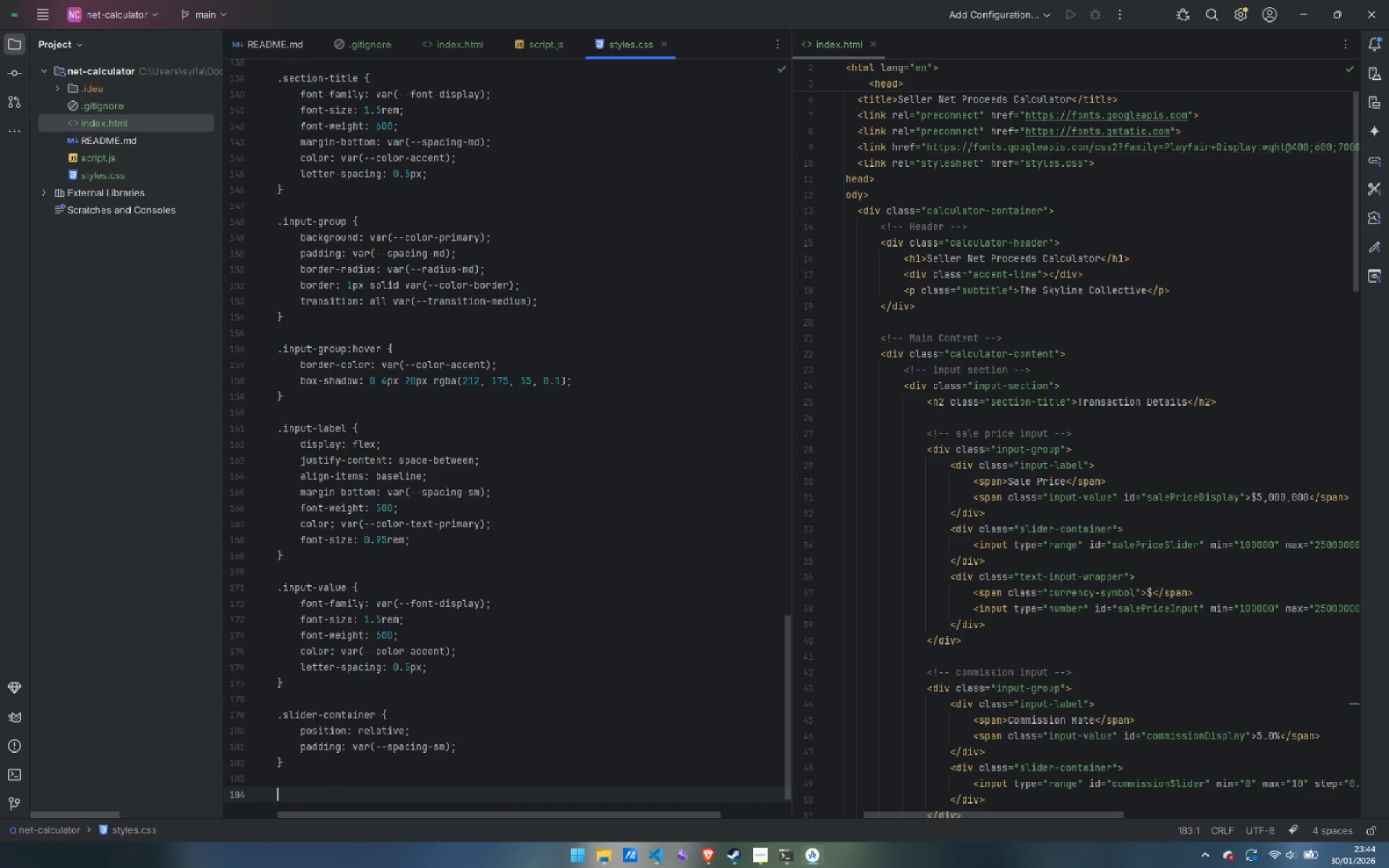 
key(Enter)
 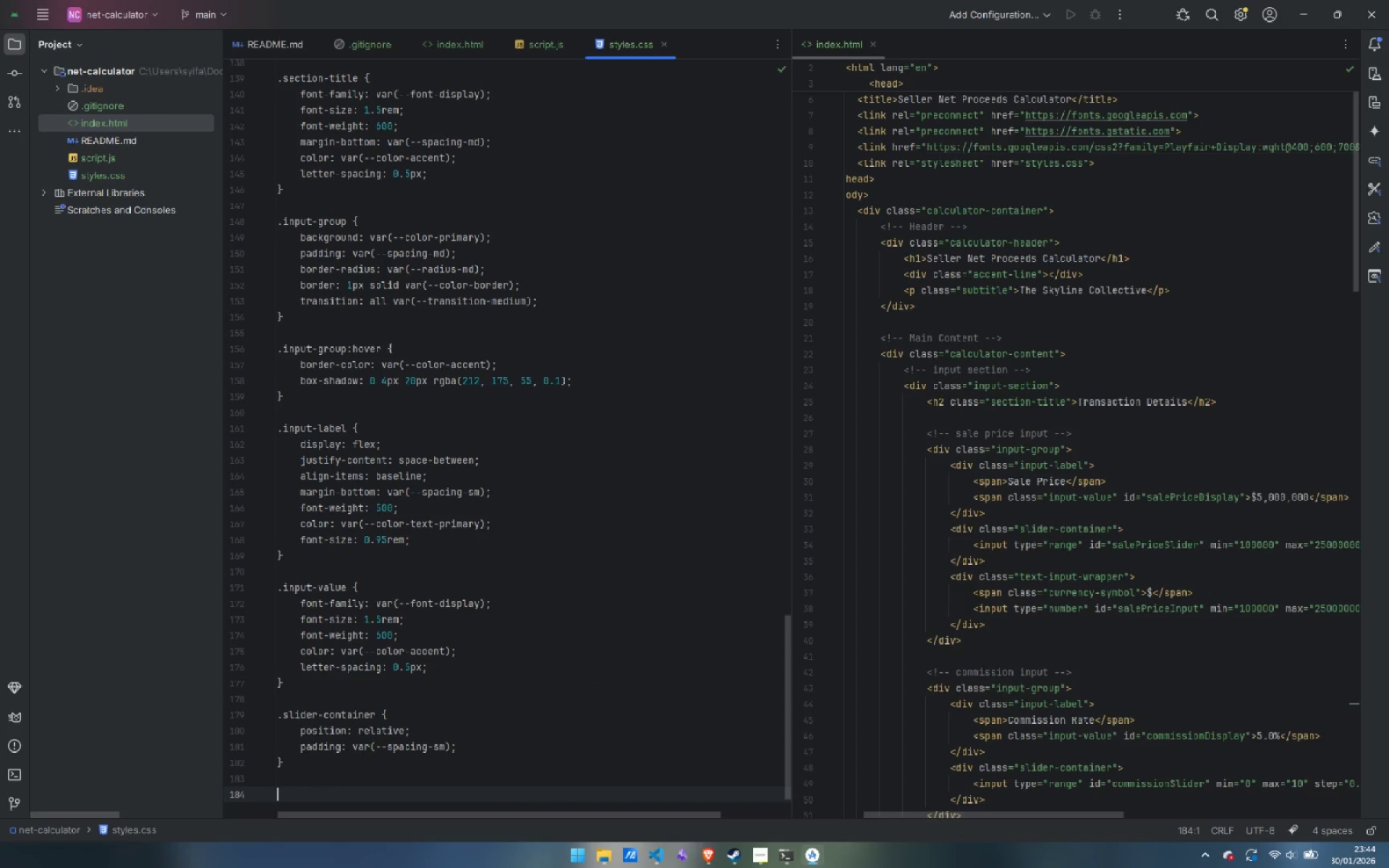 
type(ip)
key(Backspace)
type(nput)
 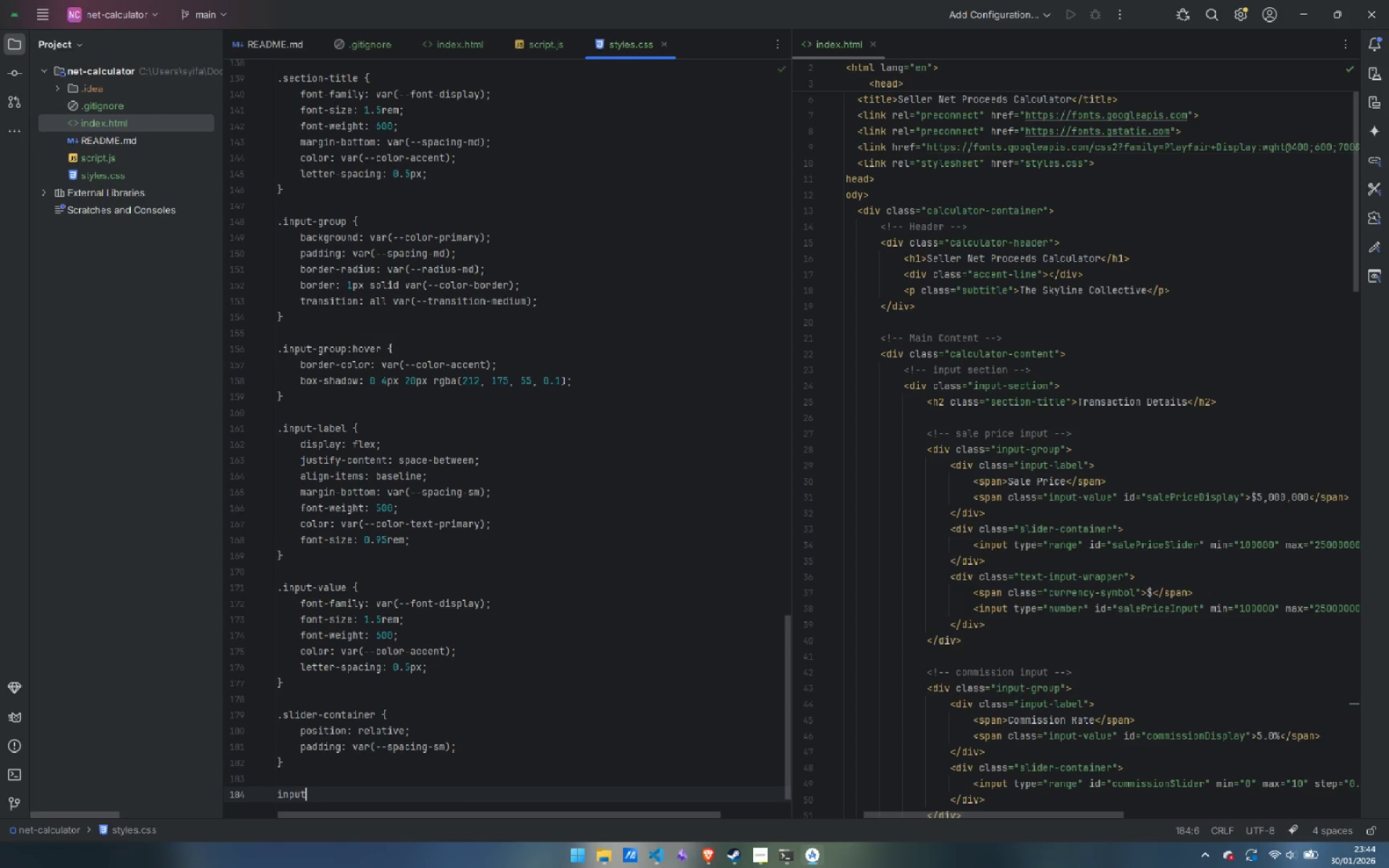 
hold_key(key=ShiftLeft, duration=1.24)
 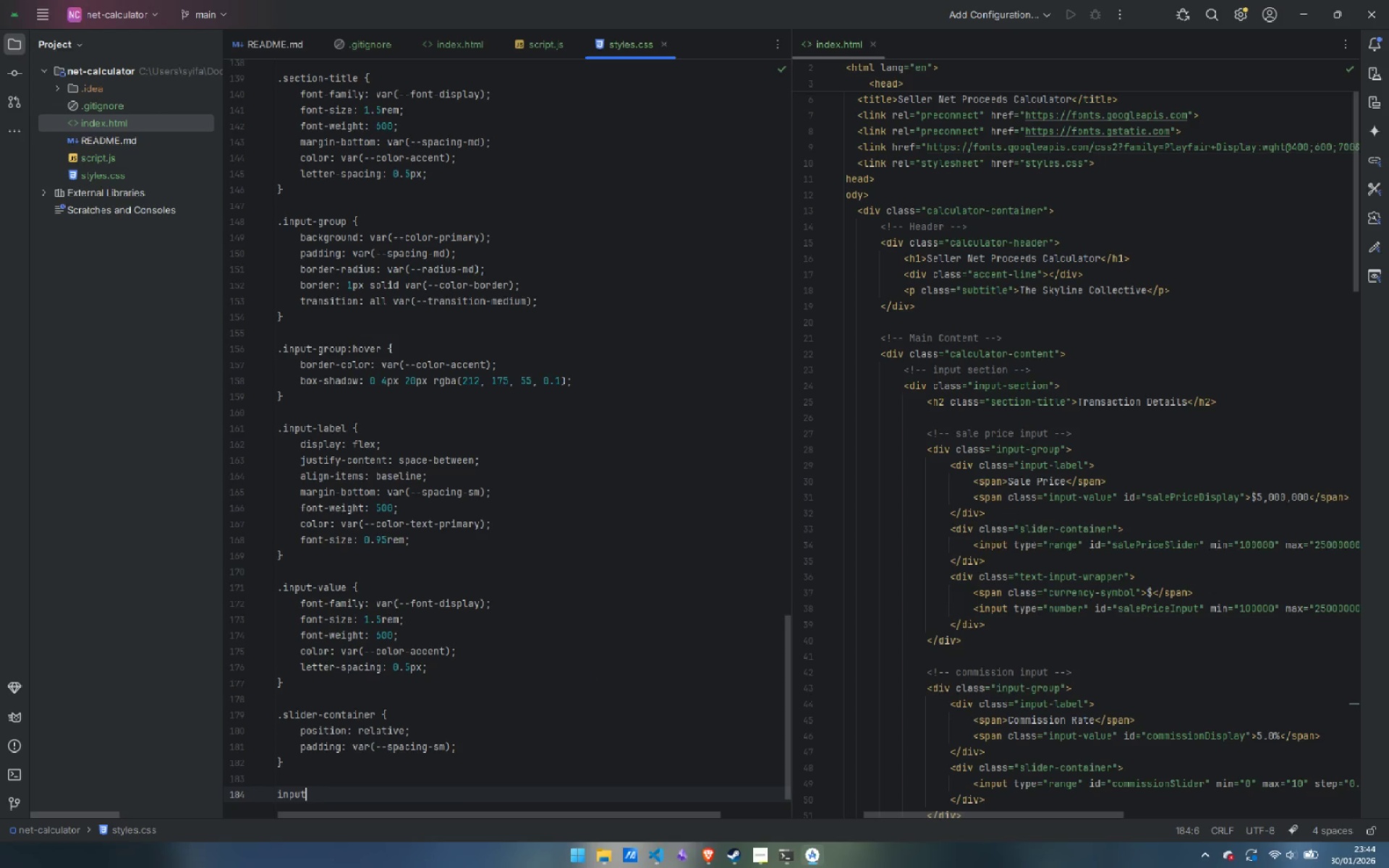 
type([type="range)
 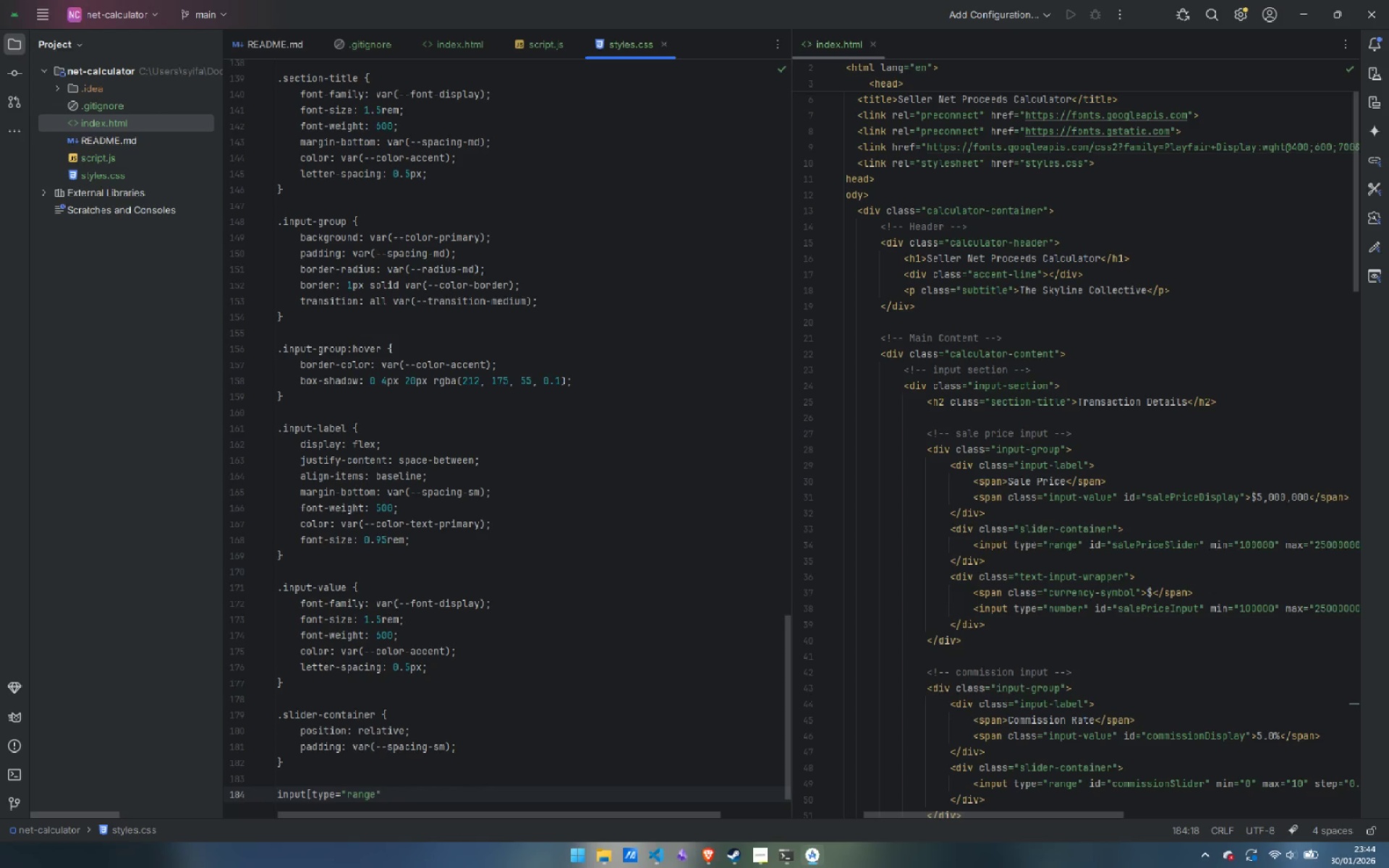 
key(ArrowRight)
 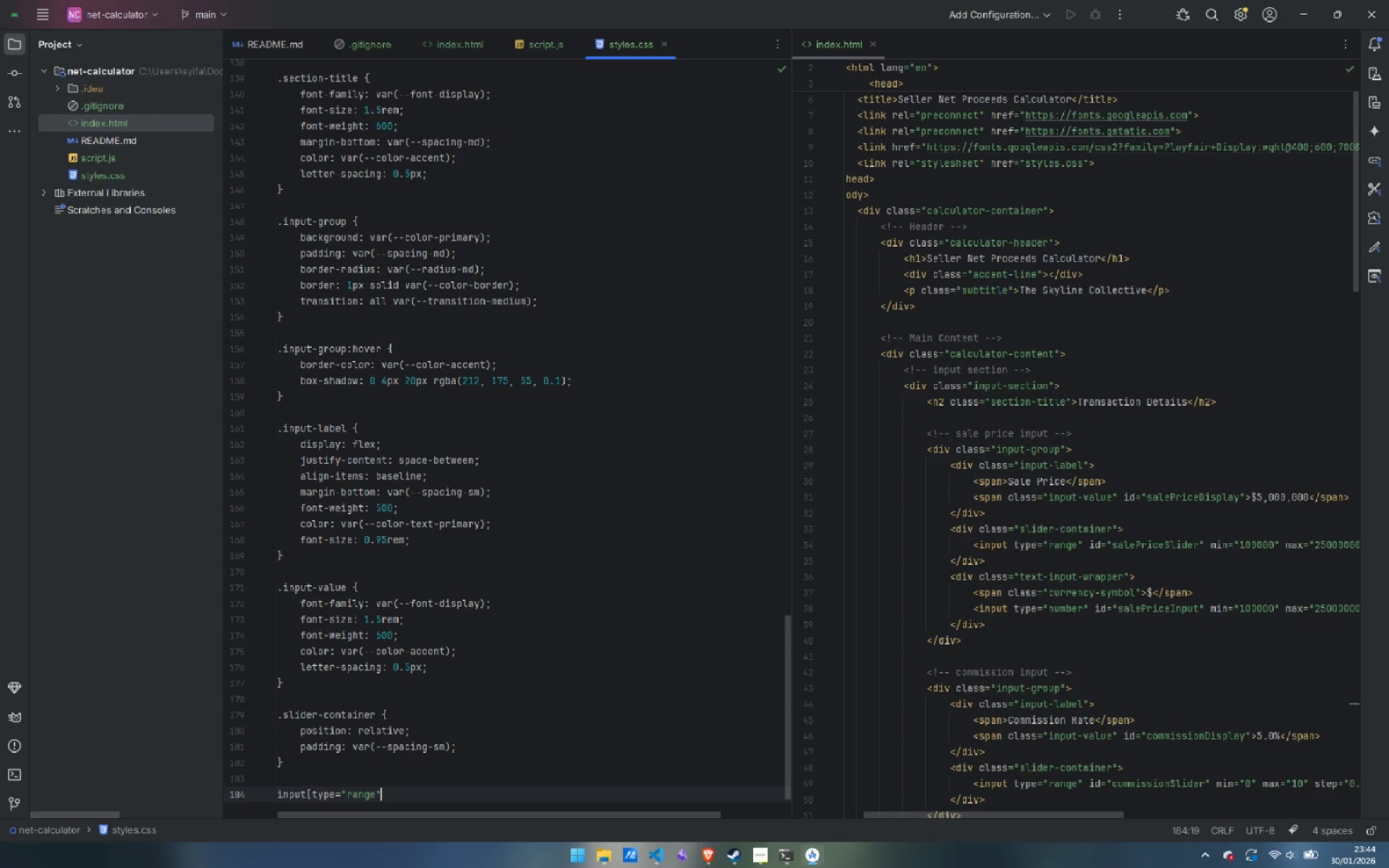 
key(Shift+ShiftLeft)
 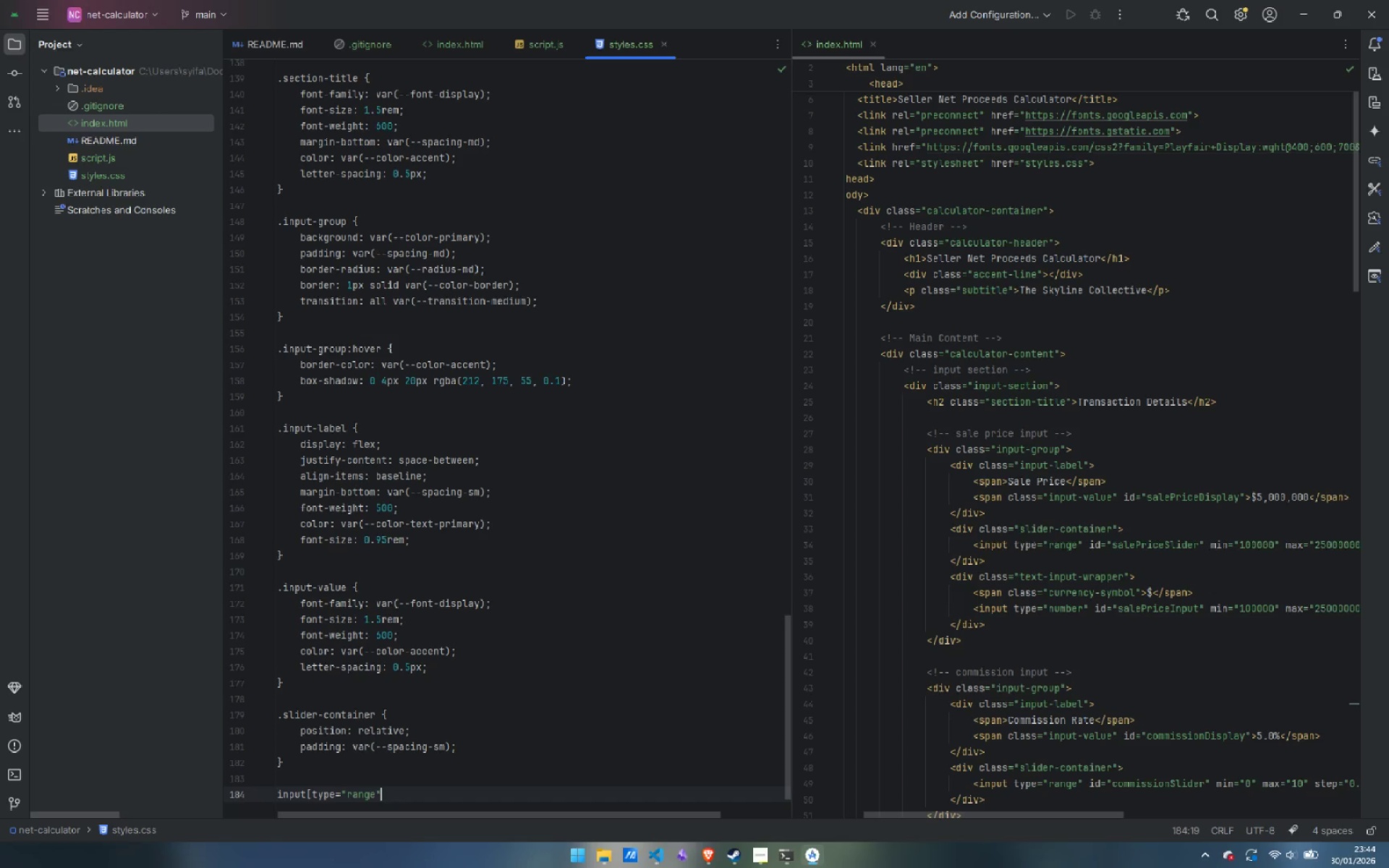 
key(BracketRight)
 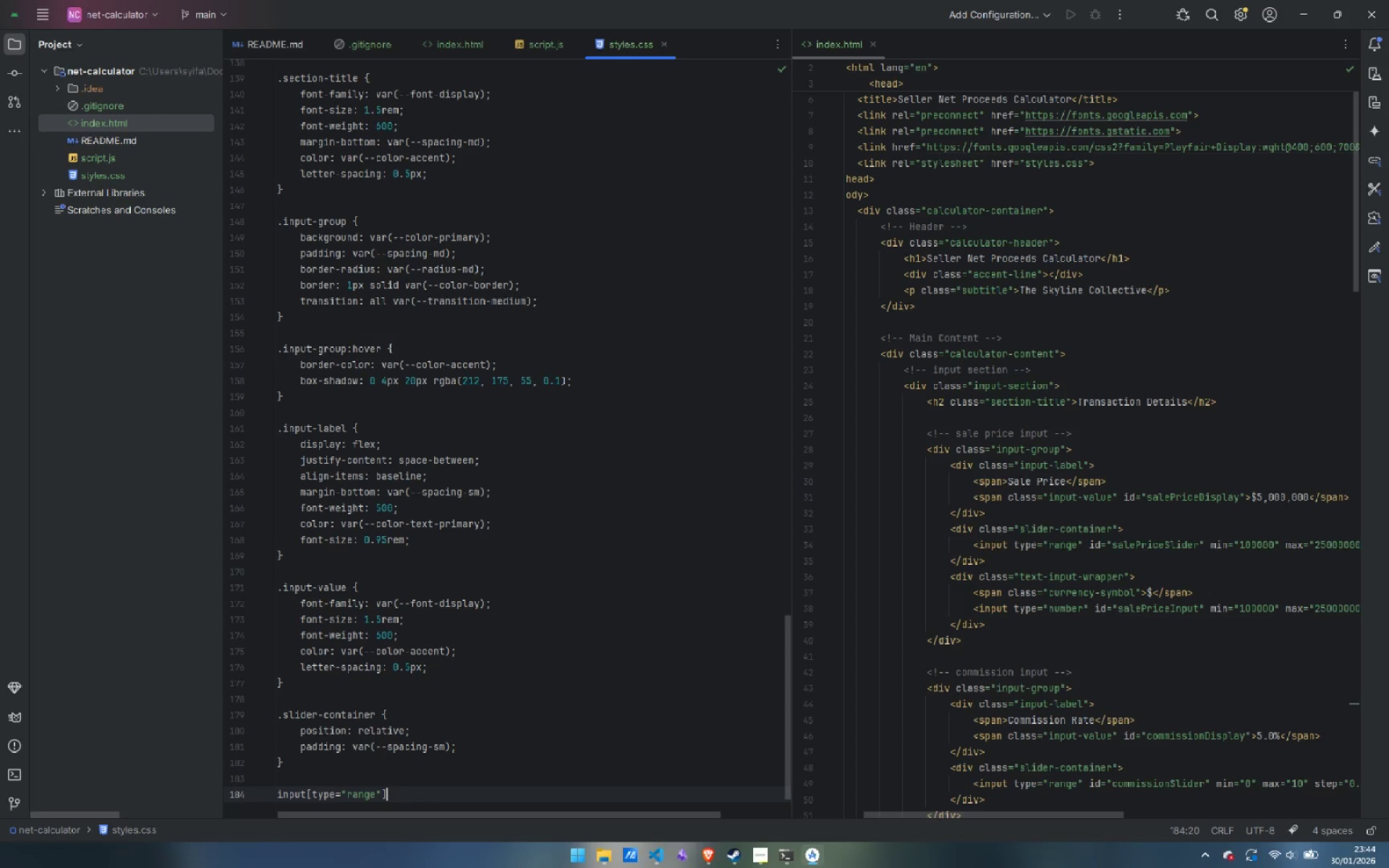 
key(Space)
 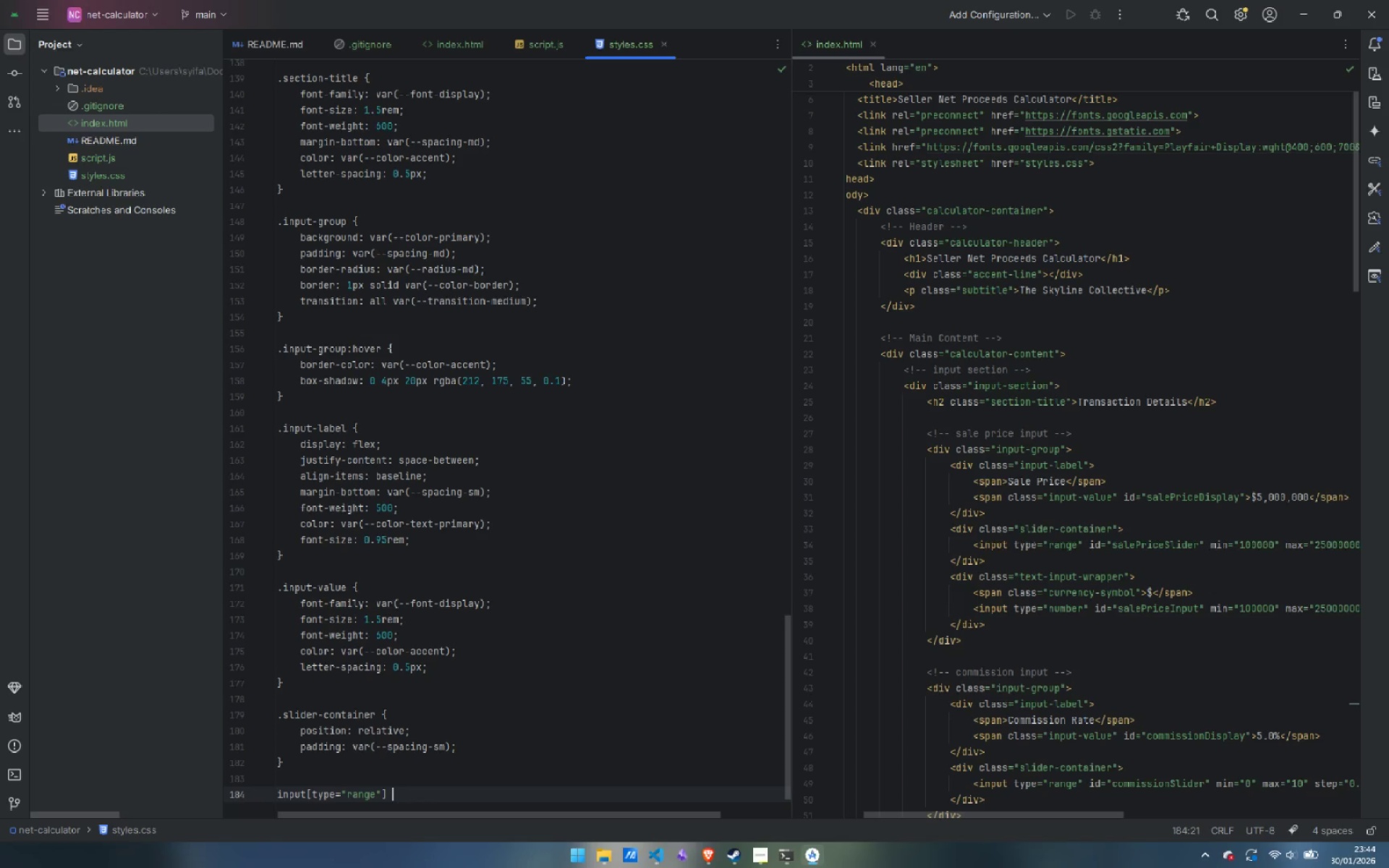 
key(Shift+BracketLeft)
 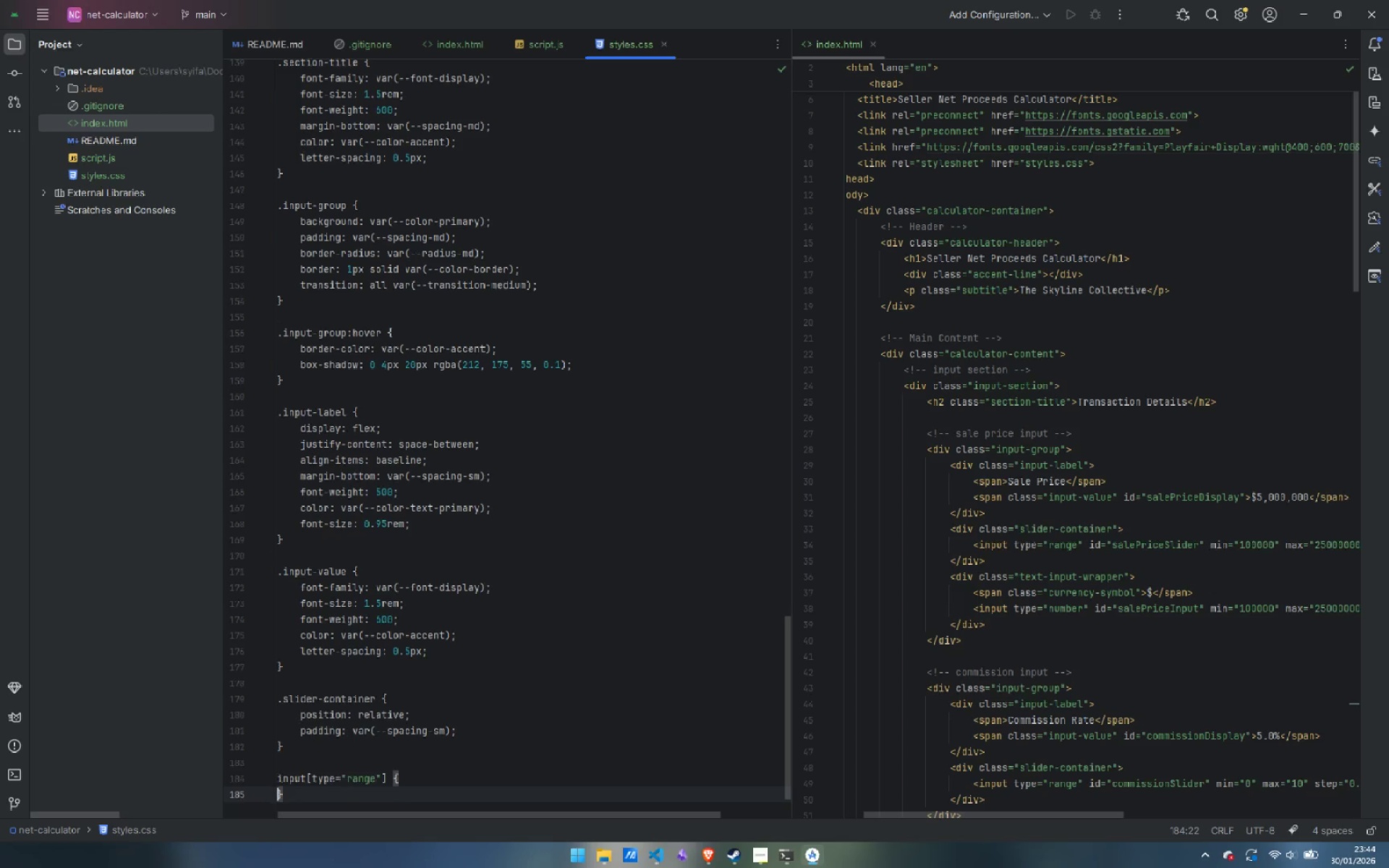 
key(Enter)
 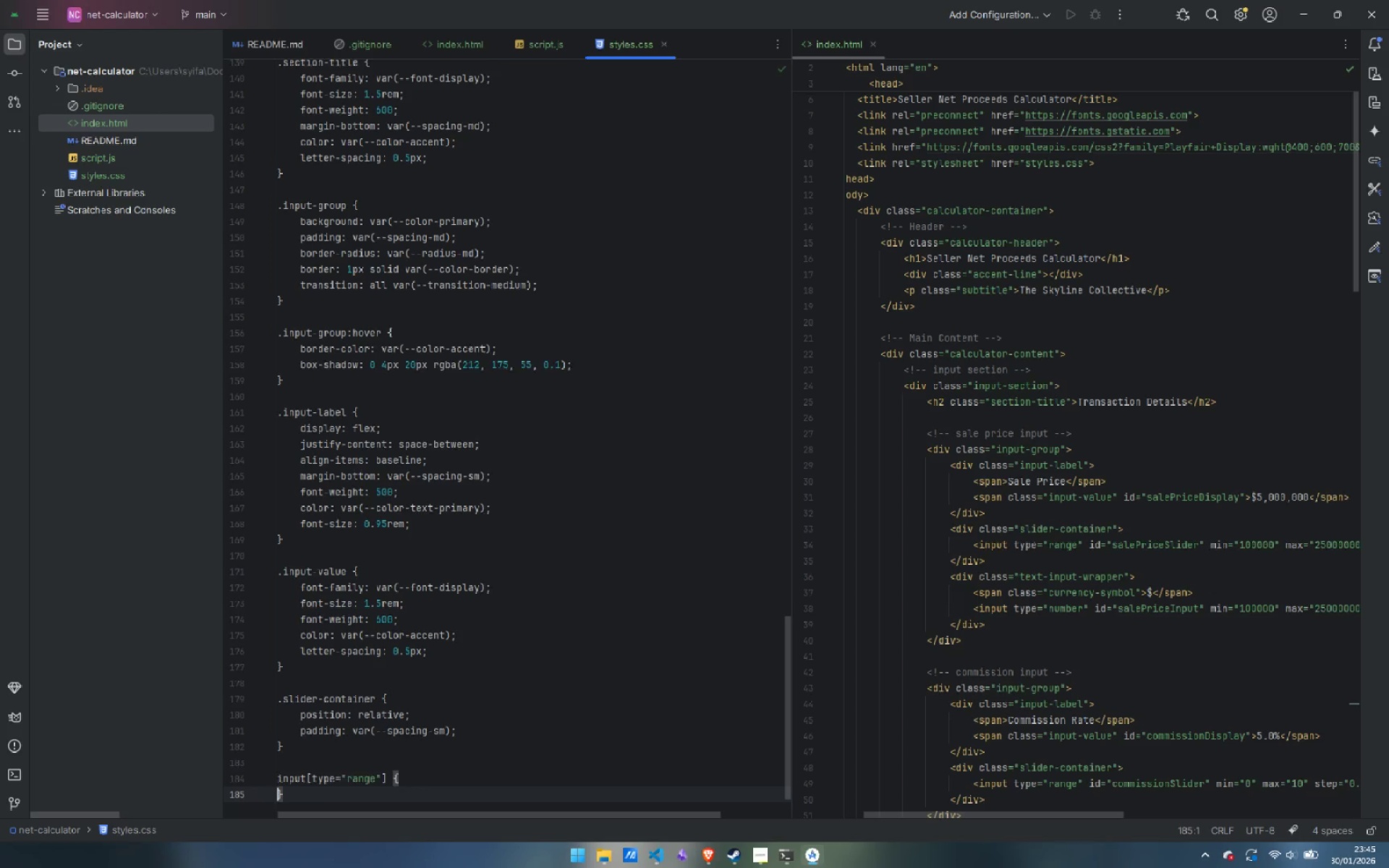 
key(Enter)
 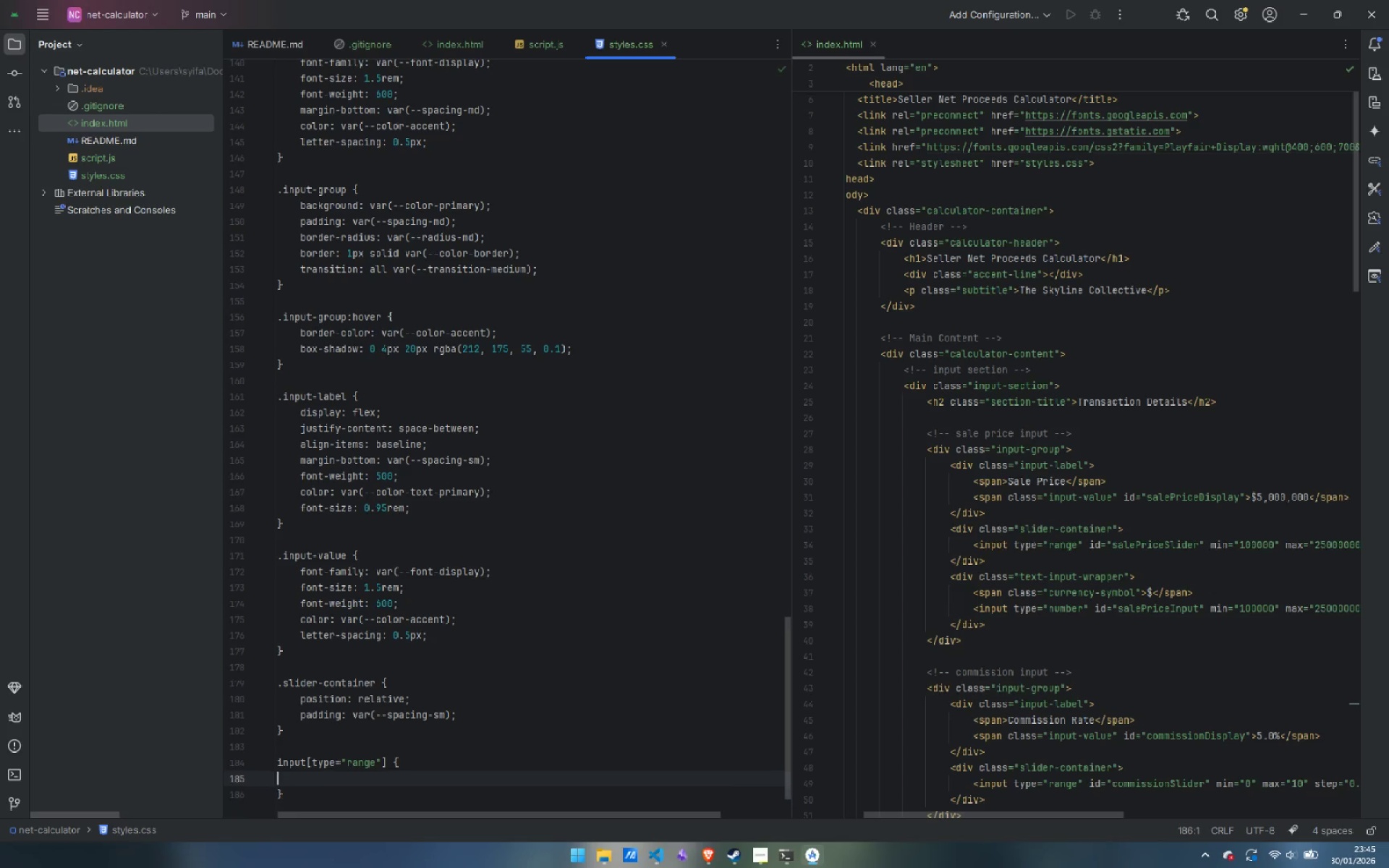 
key(ArrowUp)
 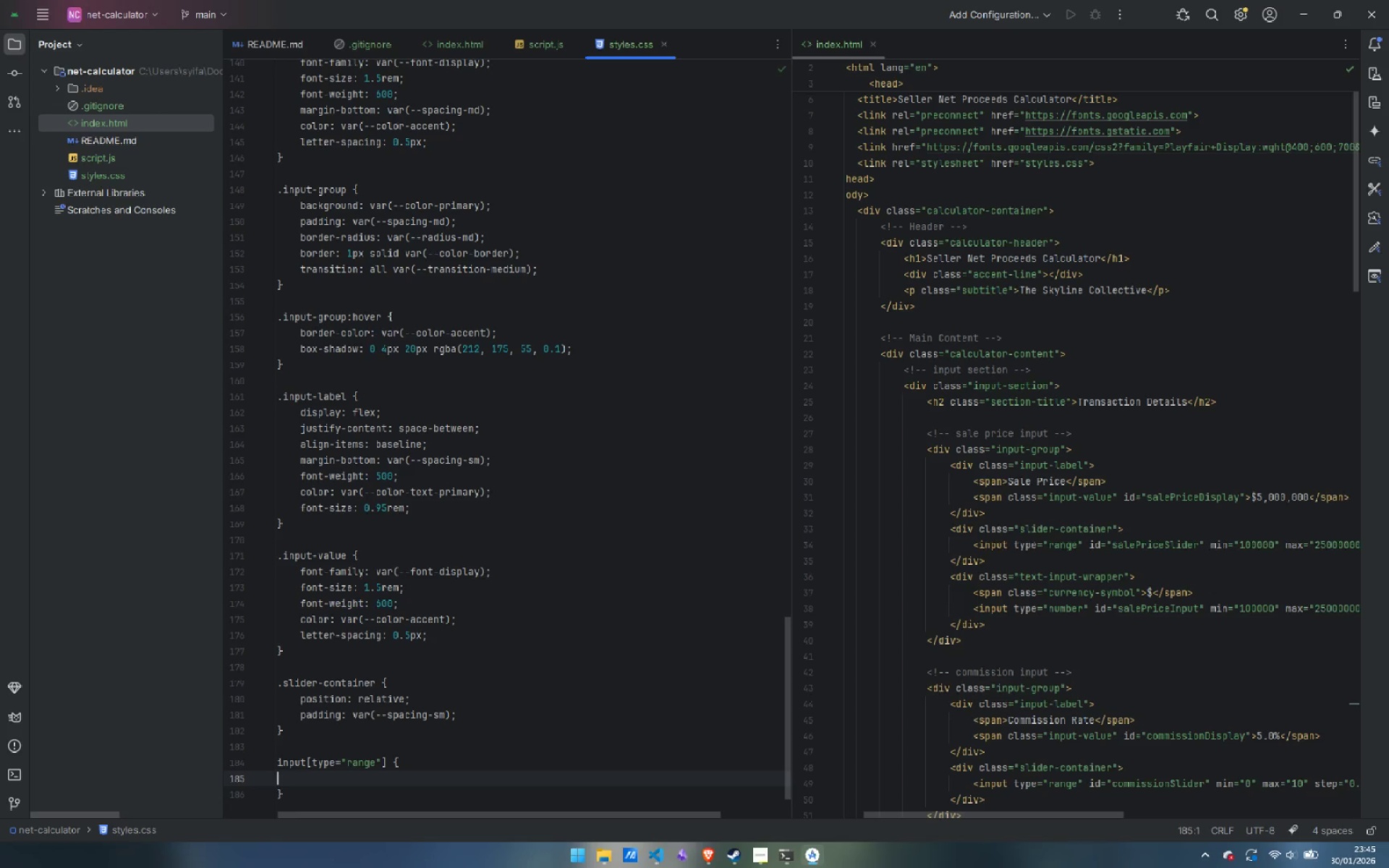 
key(Tab)
 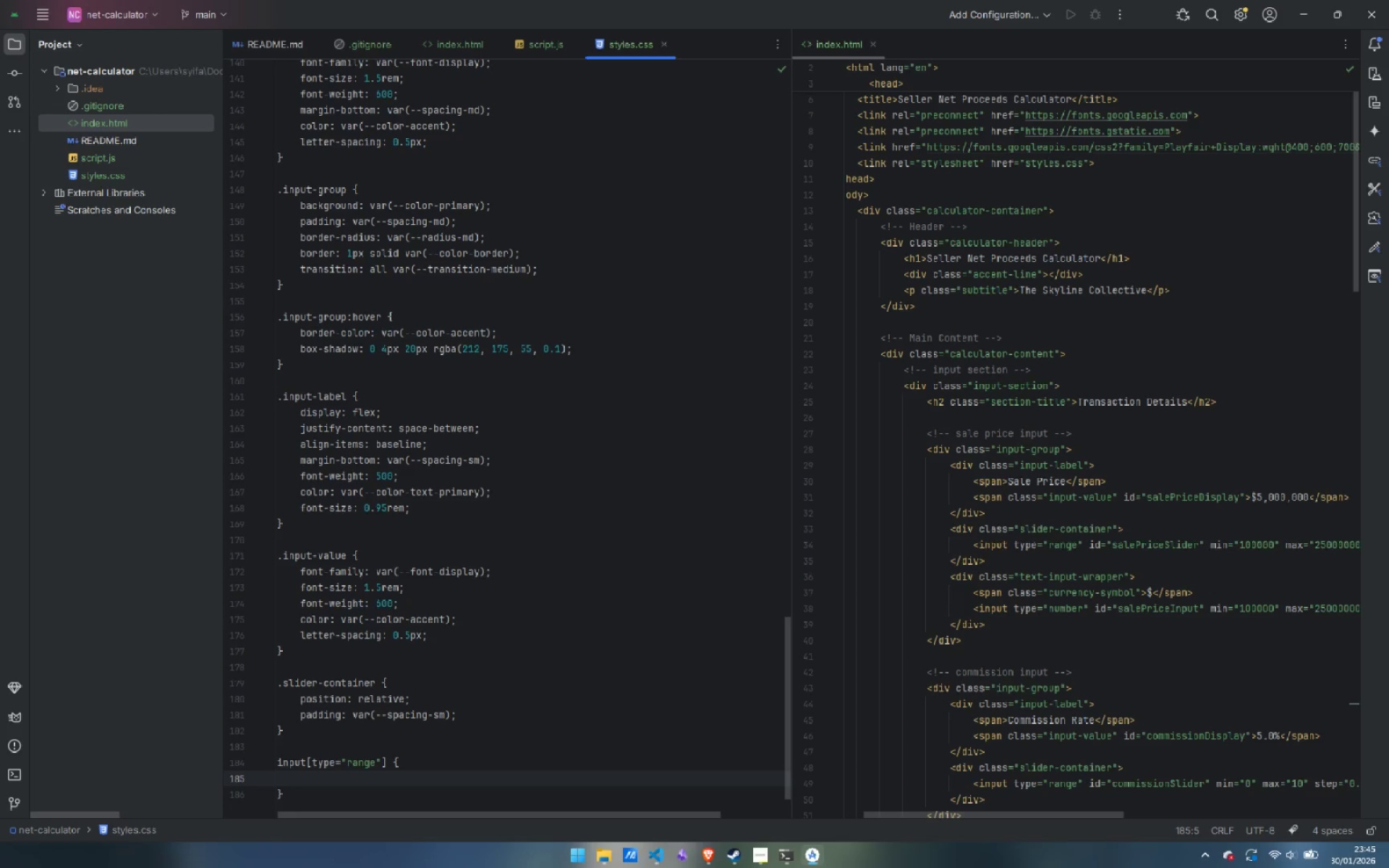 
wait(5.64)
 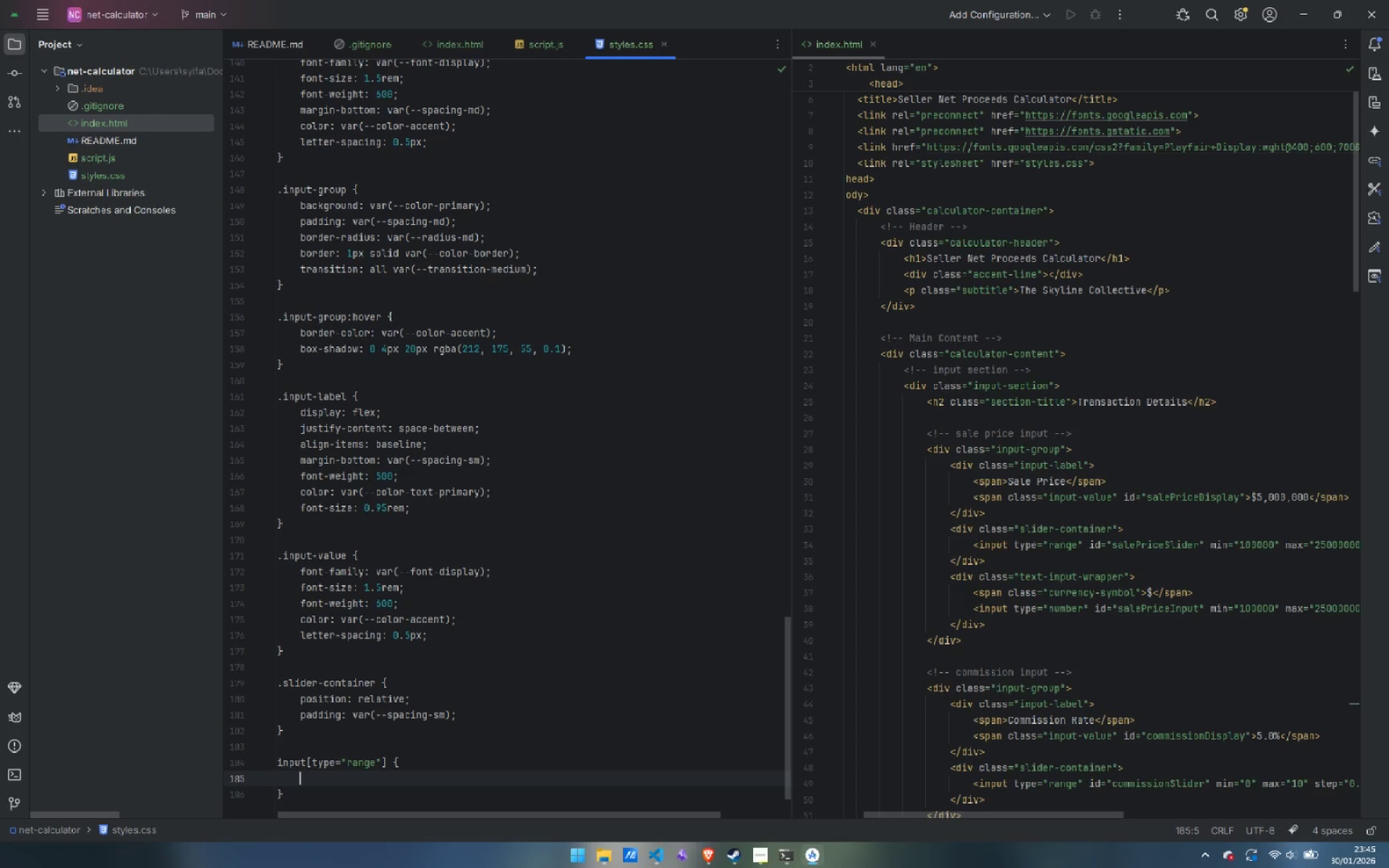 
type(-webkit-app)
 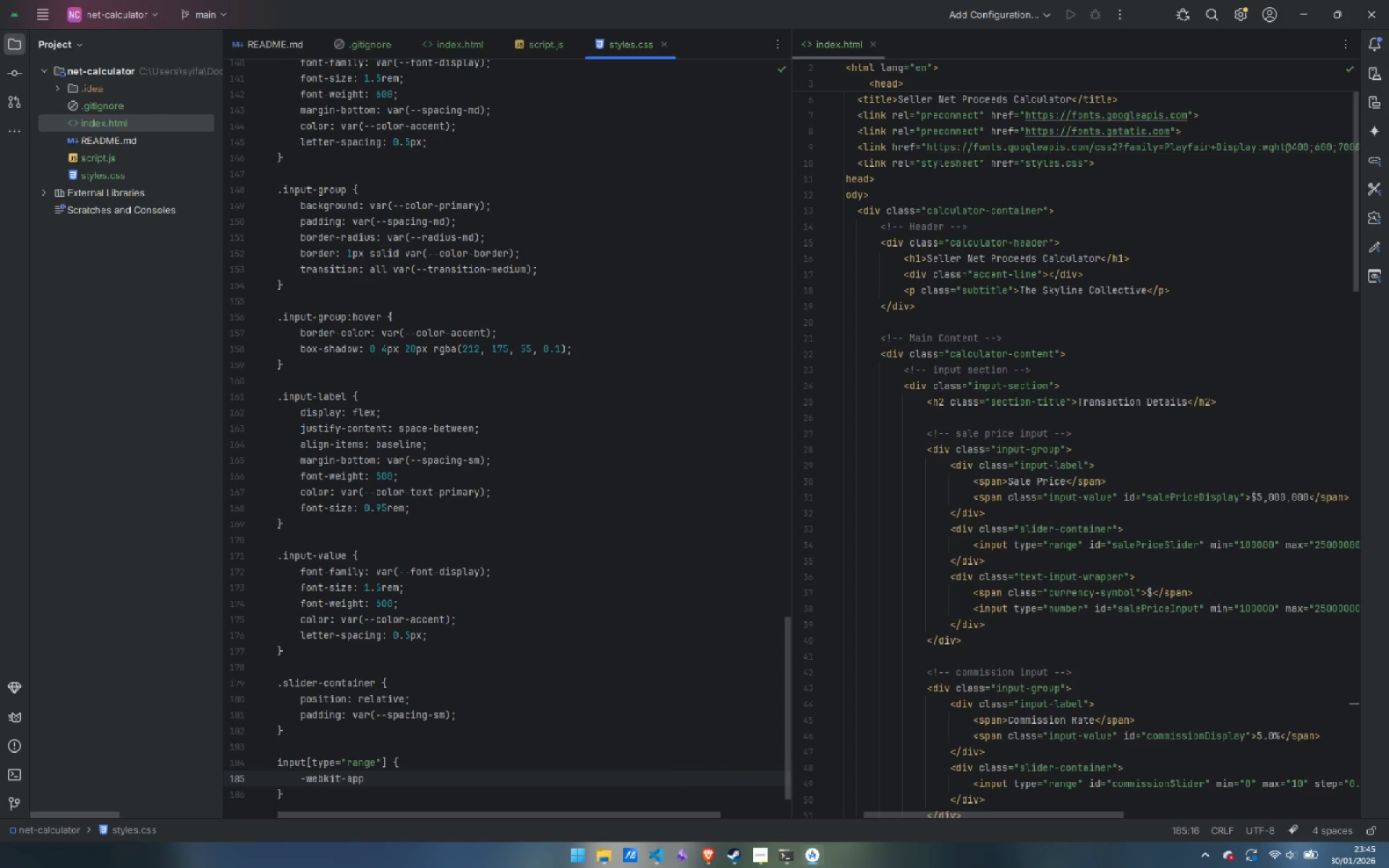 
type(earance: none;)
 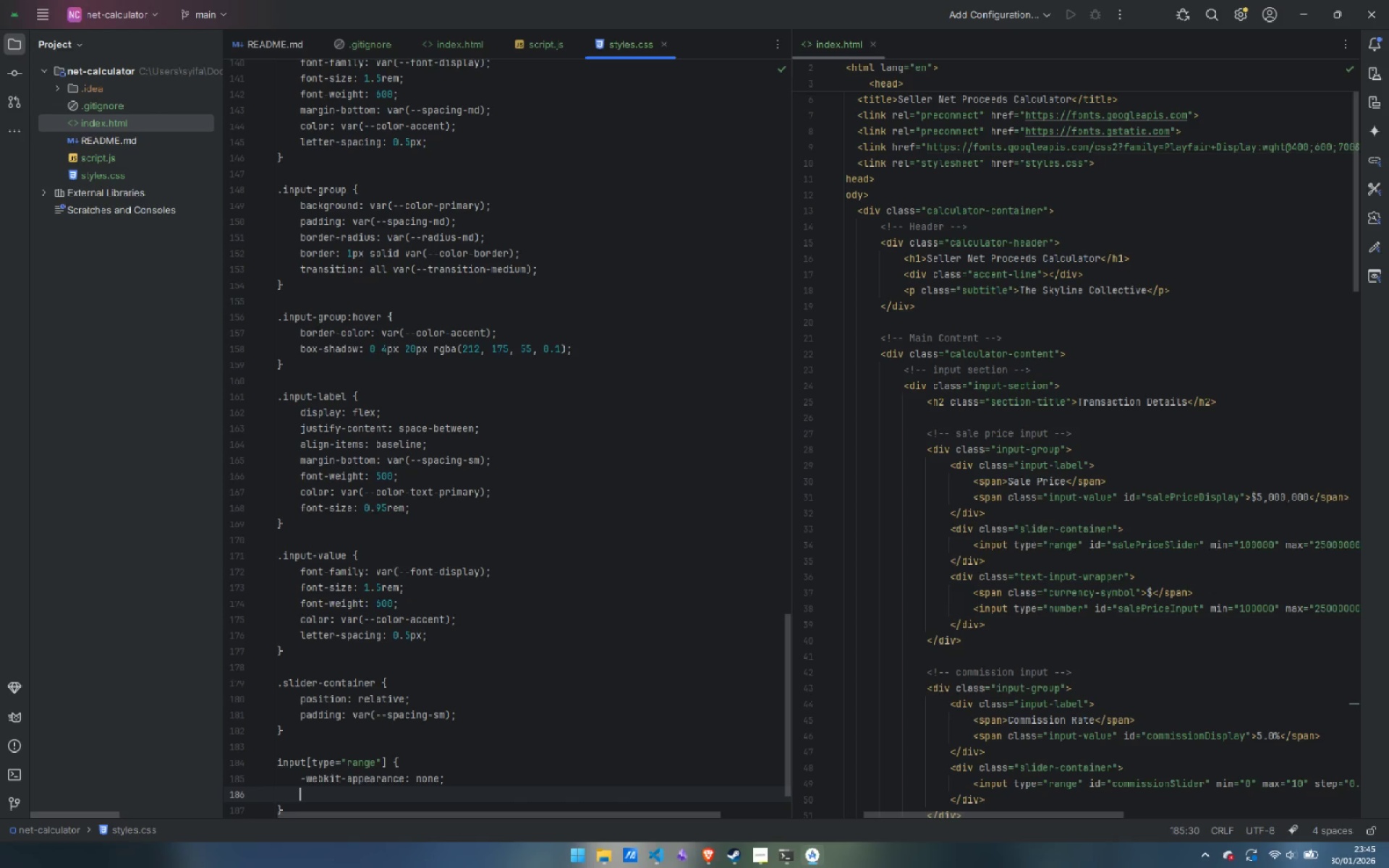 
 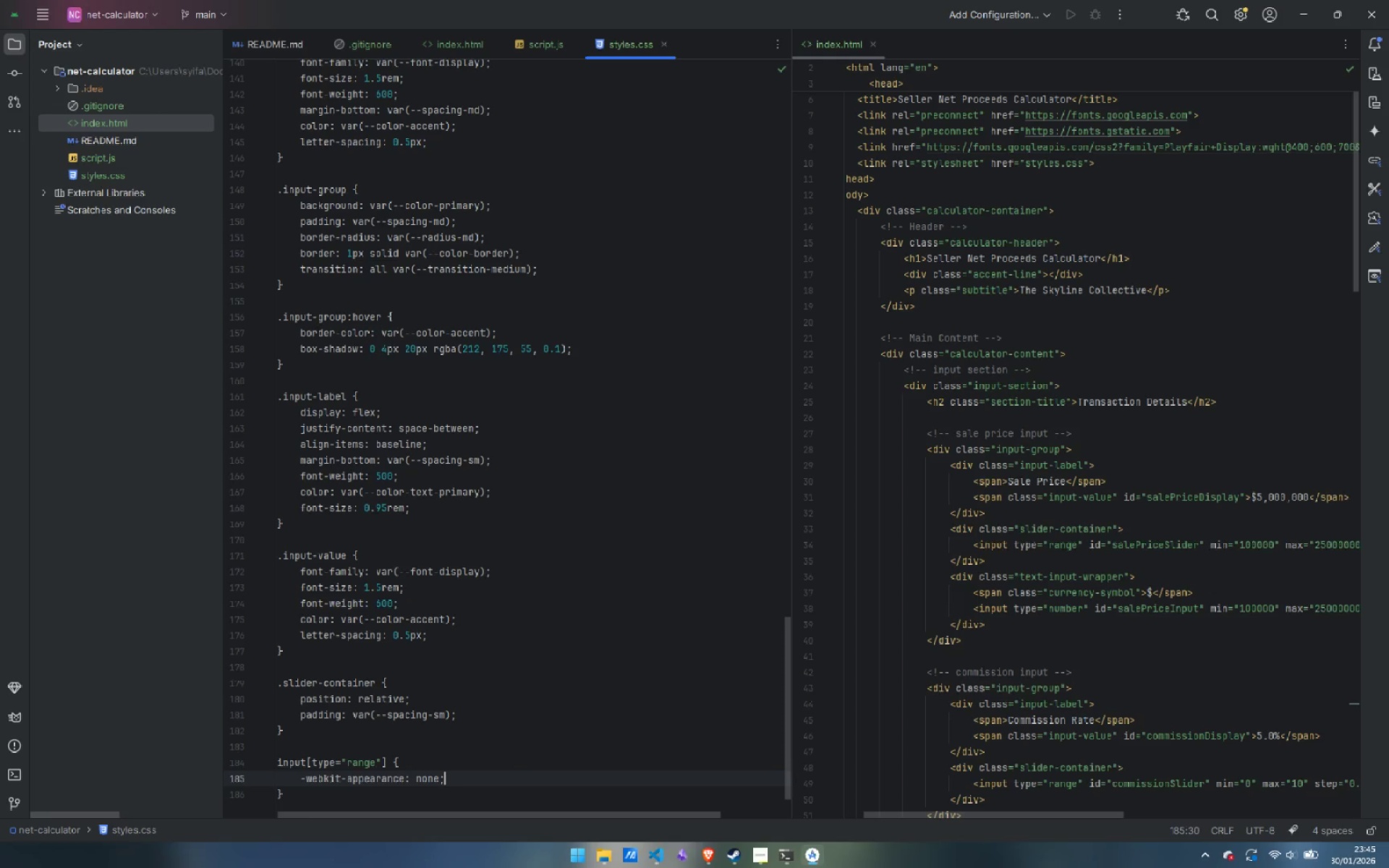 
key(Enter)
 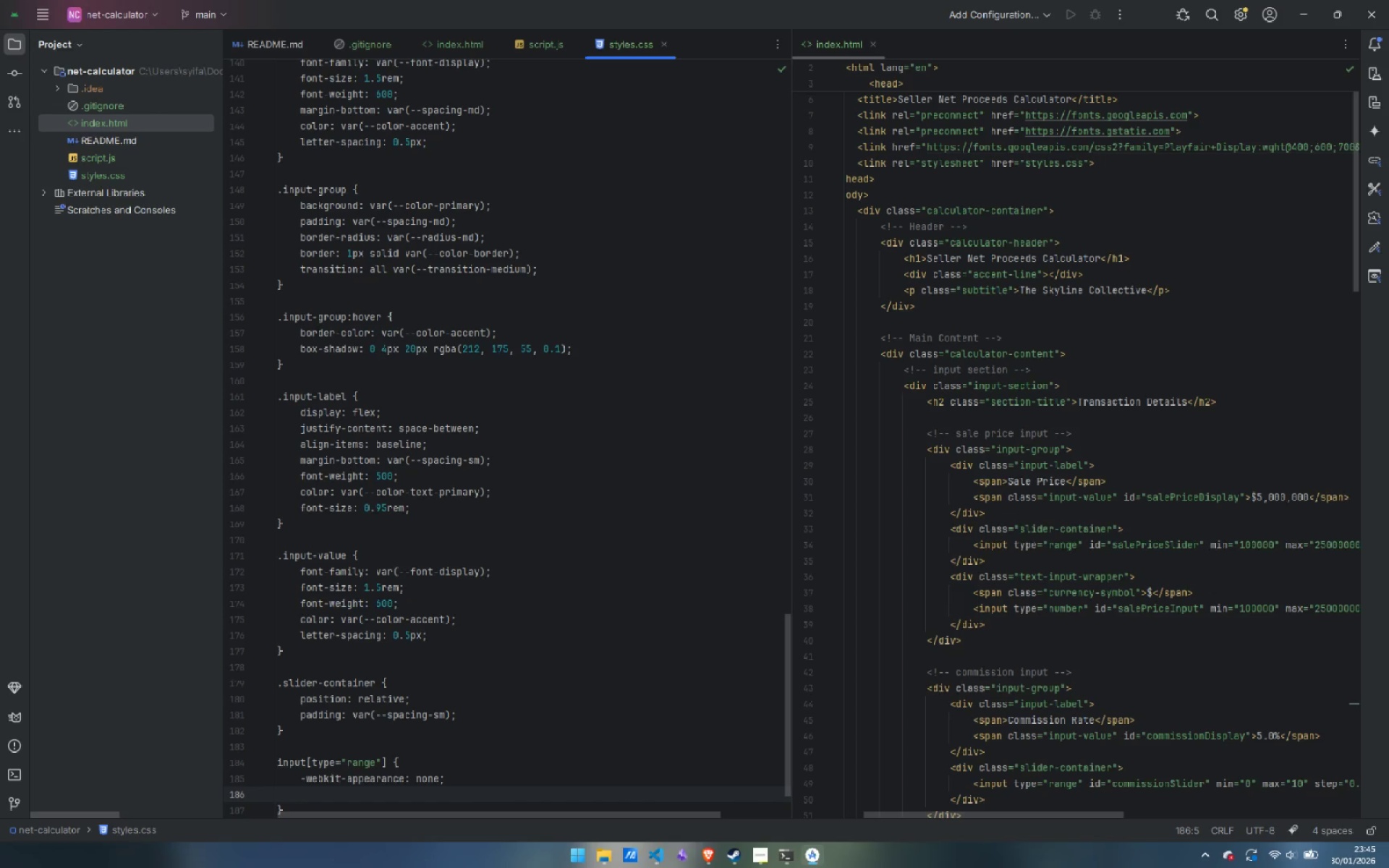 
type(app)
 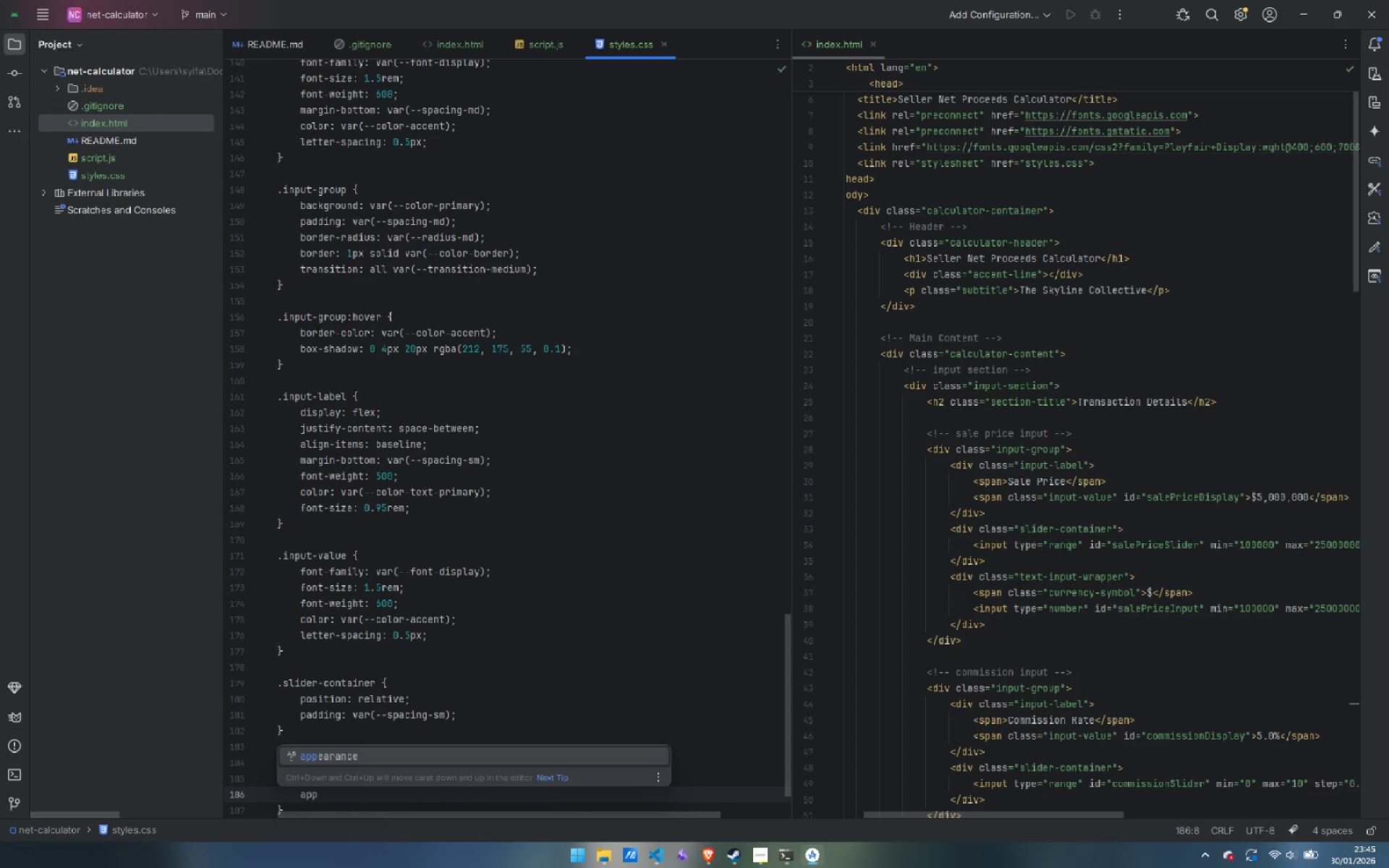 
key(Enter)
 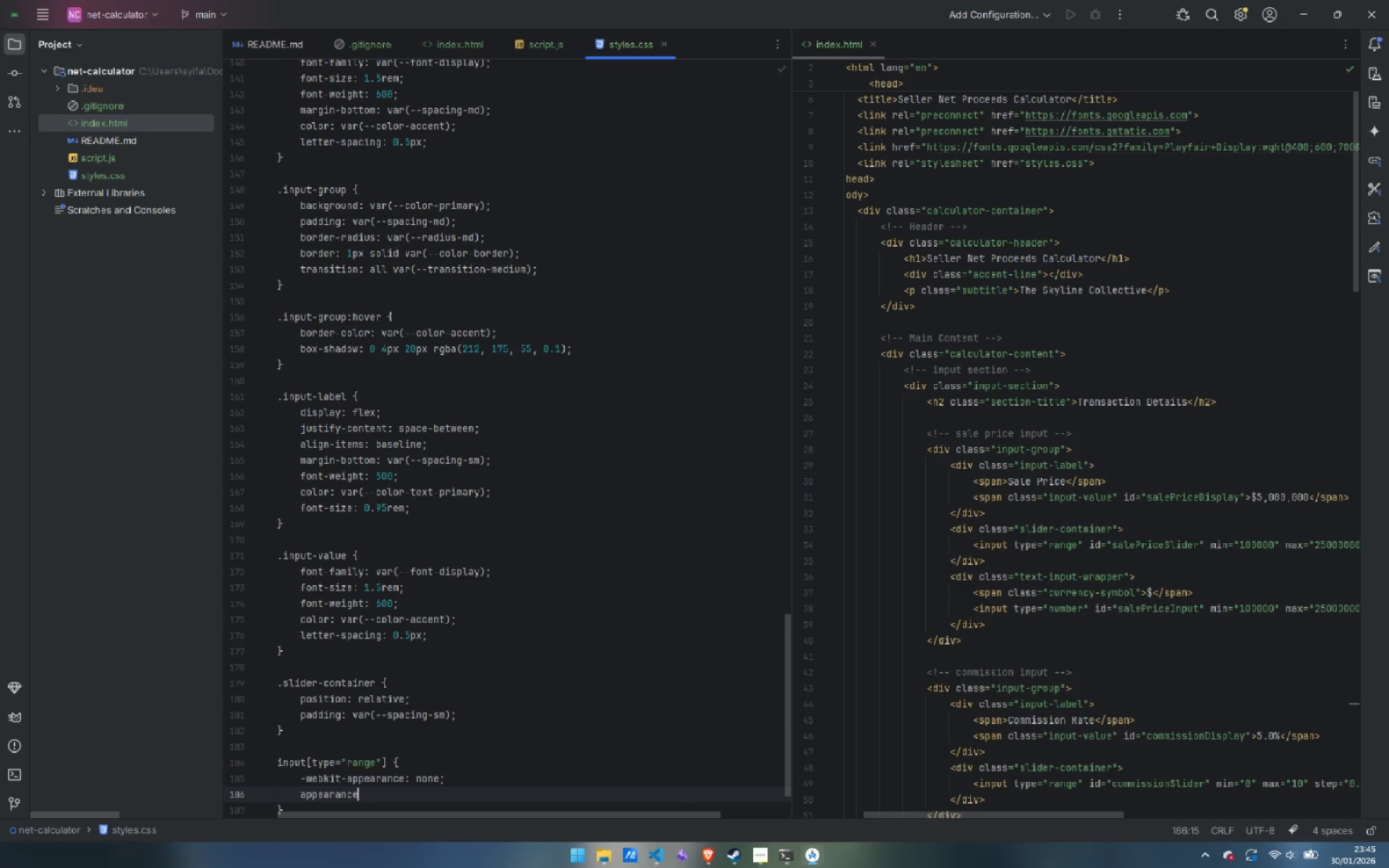 
type(: none;)
 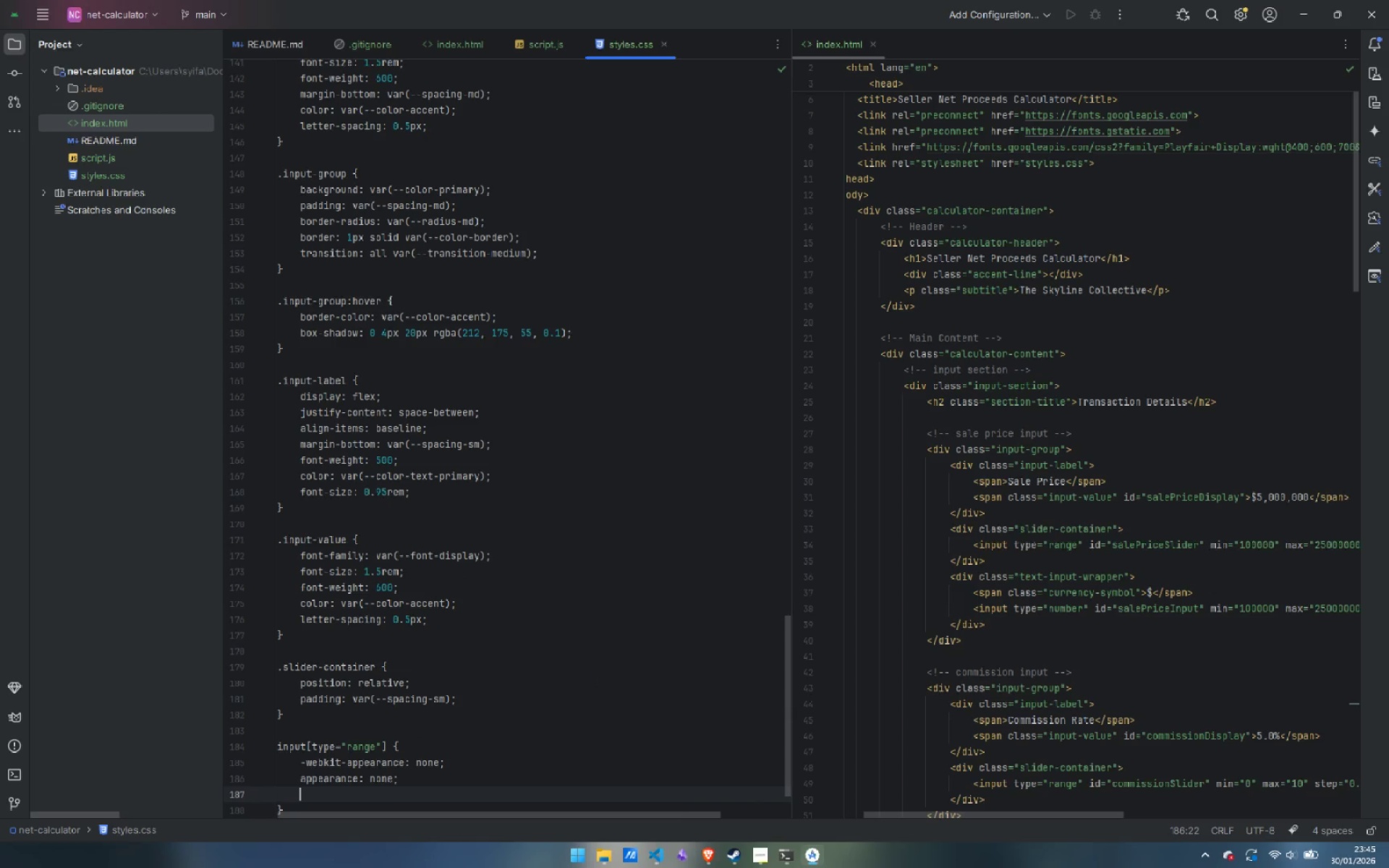 
key(Enter)
 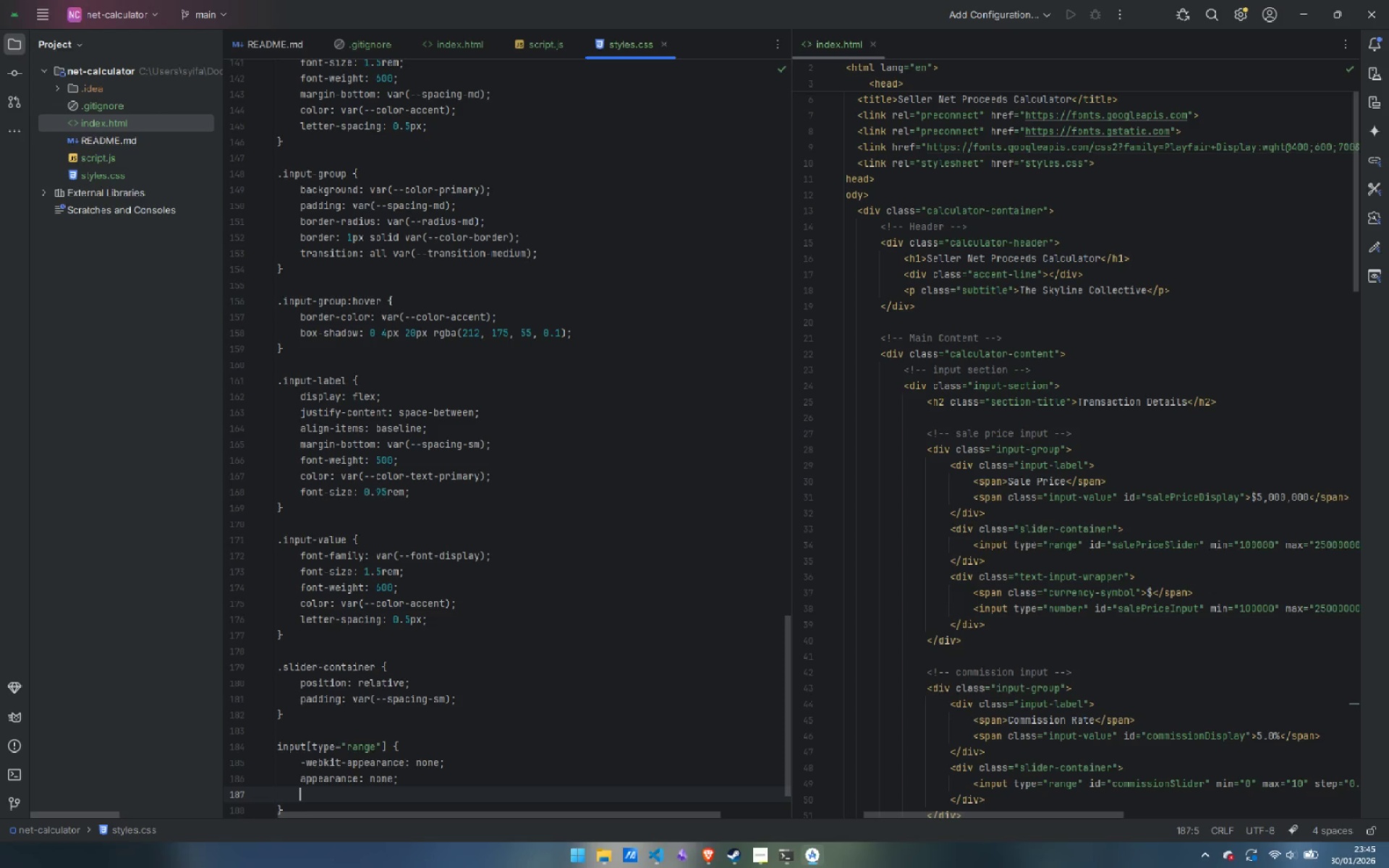 
type(width: 100%;)
 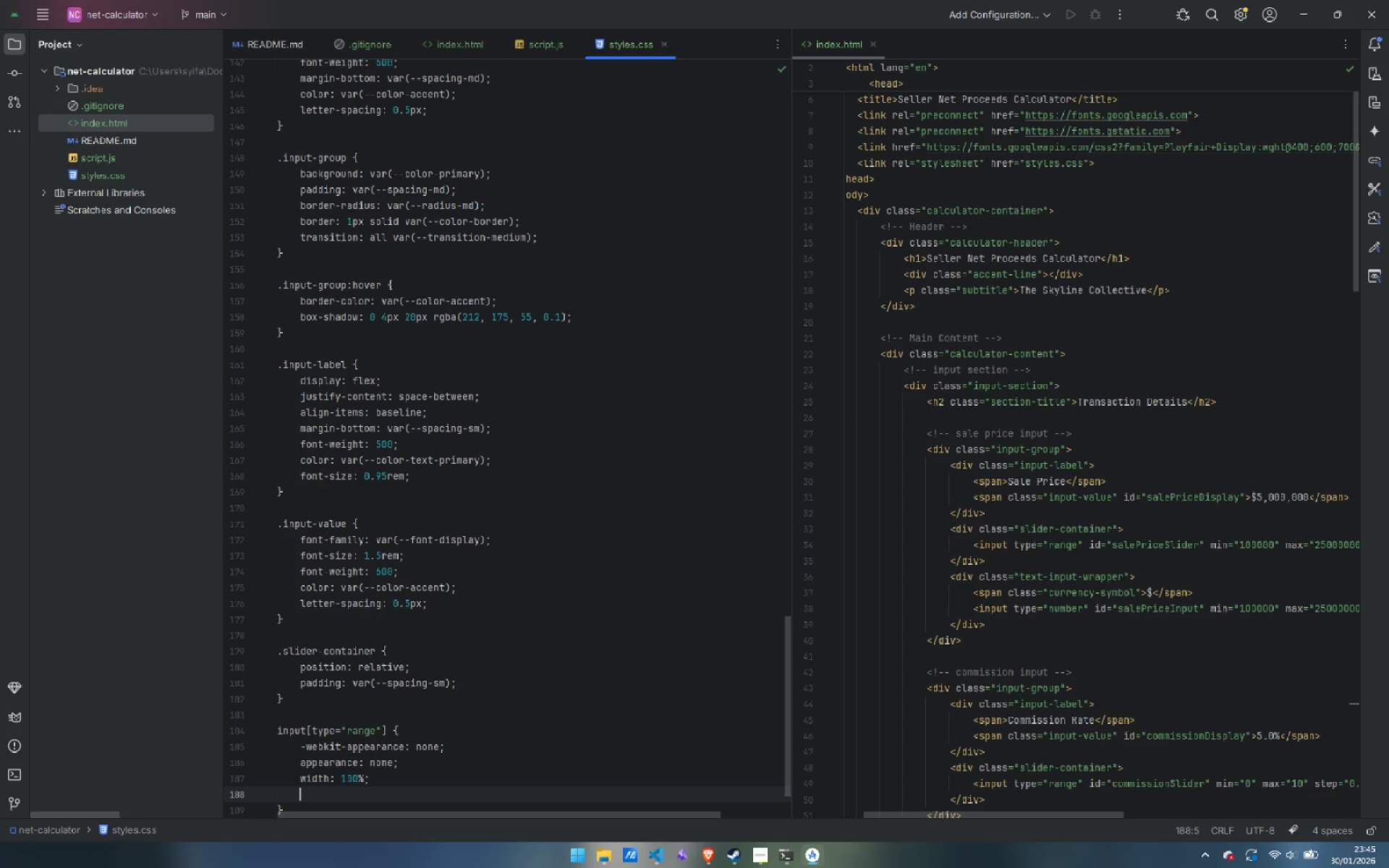 
 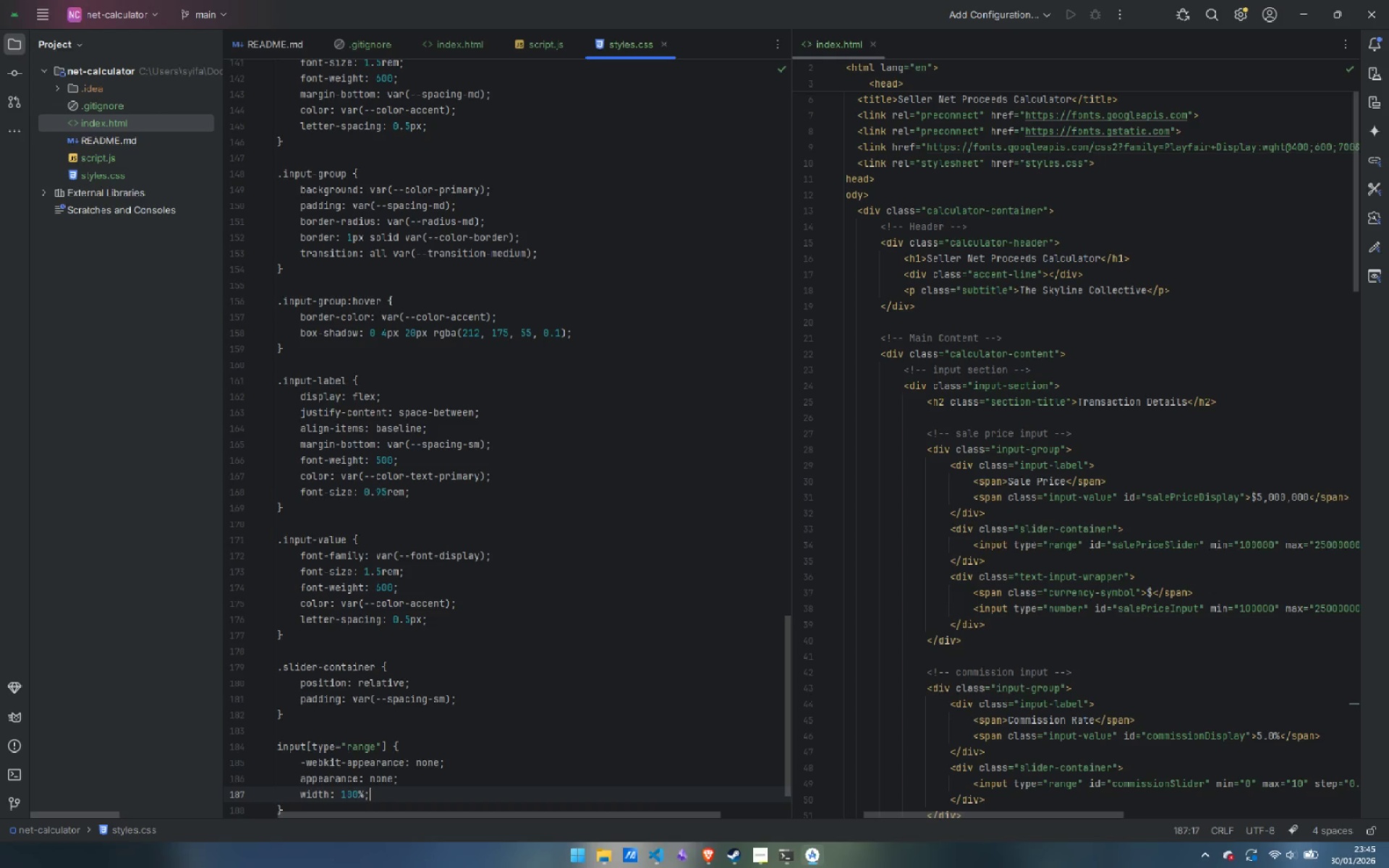 
key(Enter)
 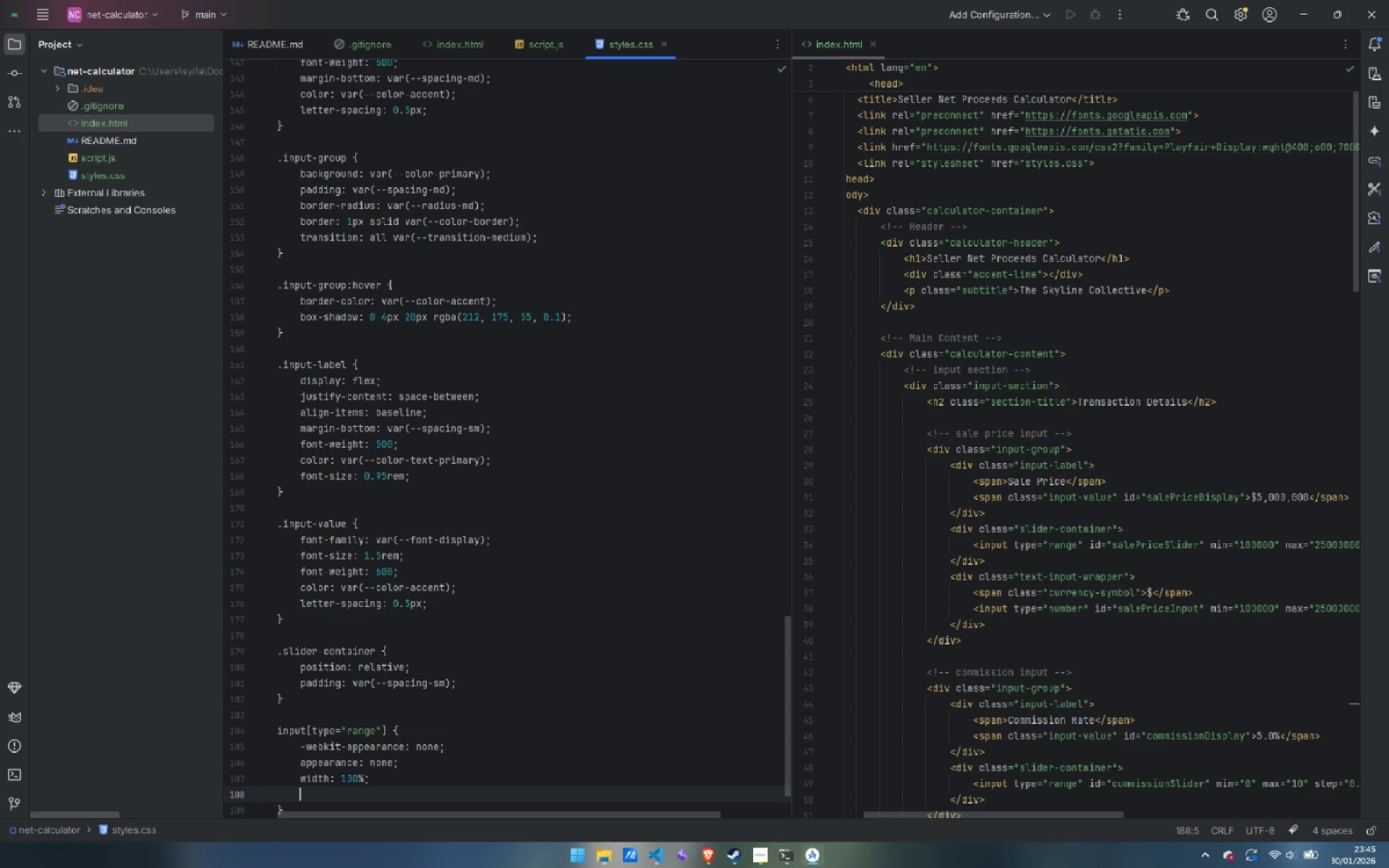 
type(height: 6px;)
 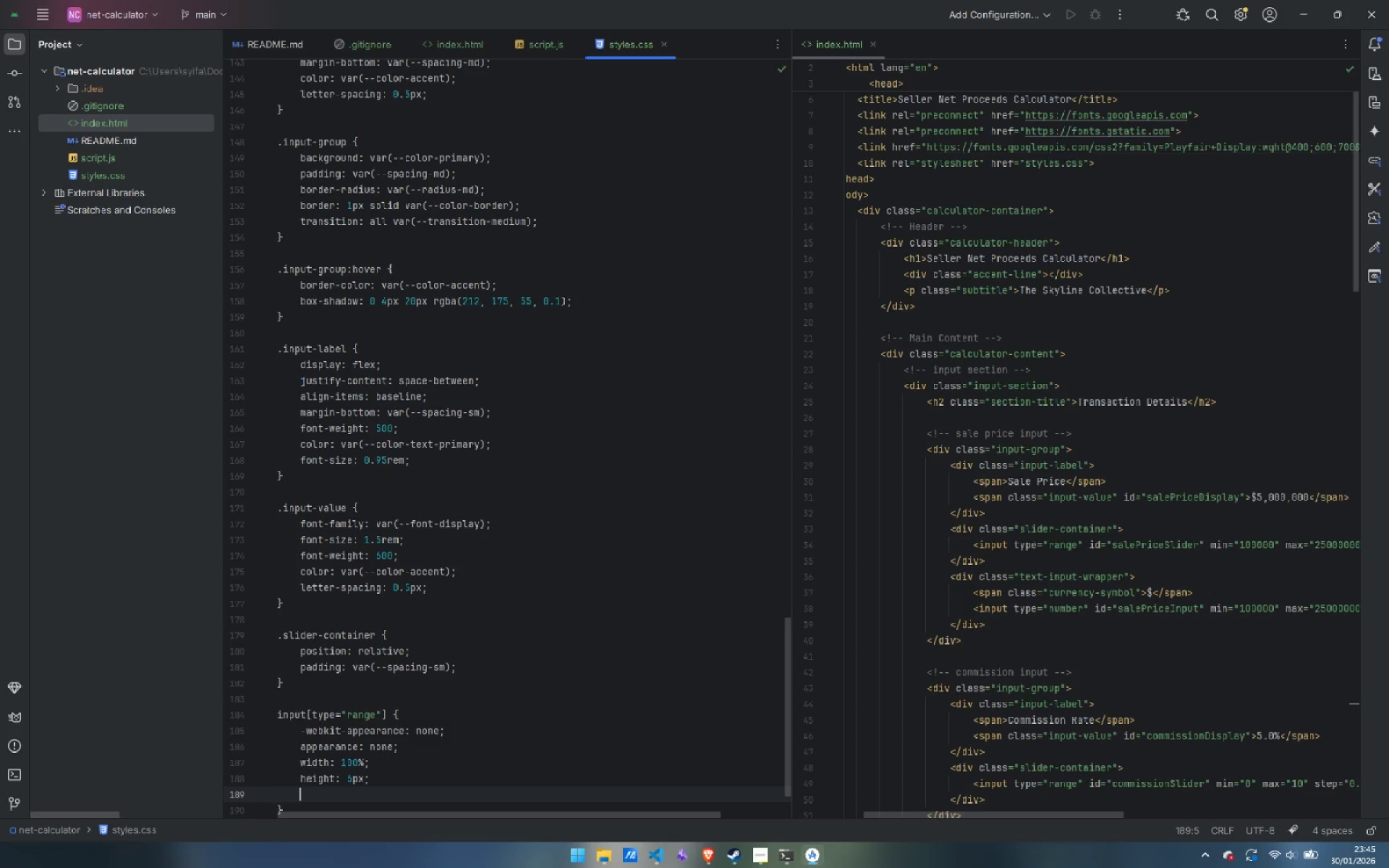 
 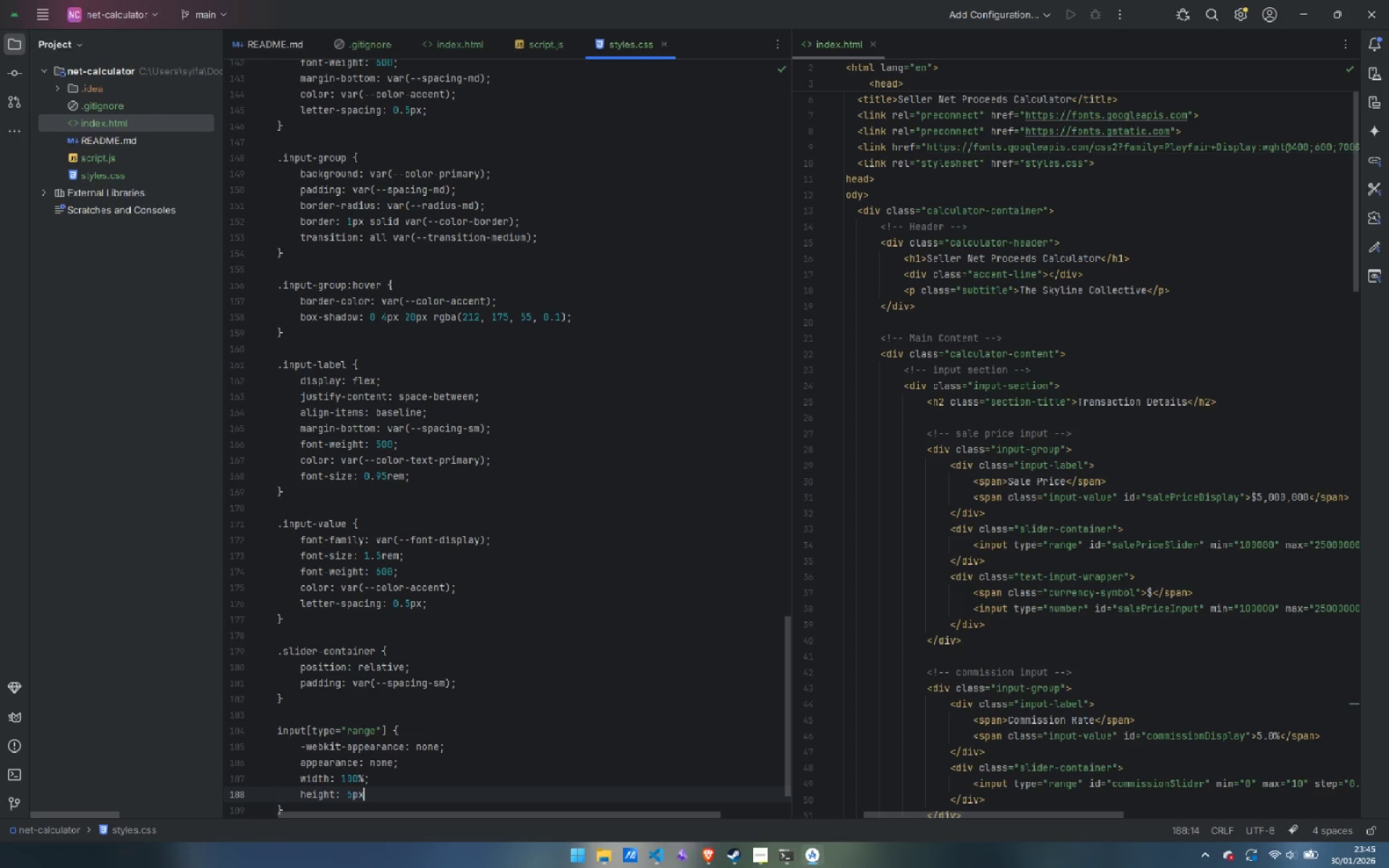 
key(Enter)
 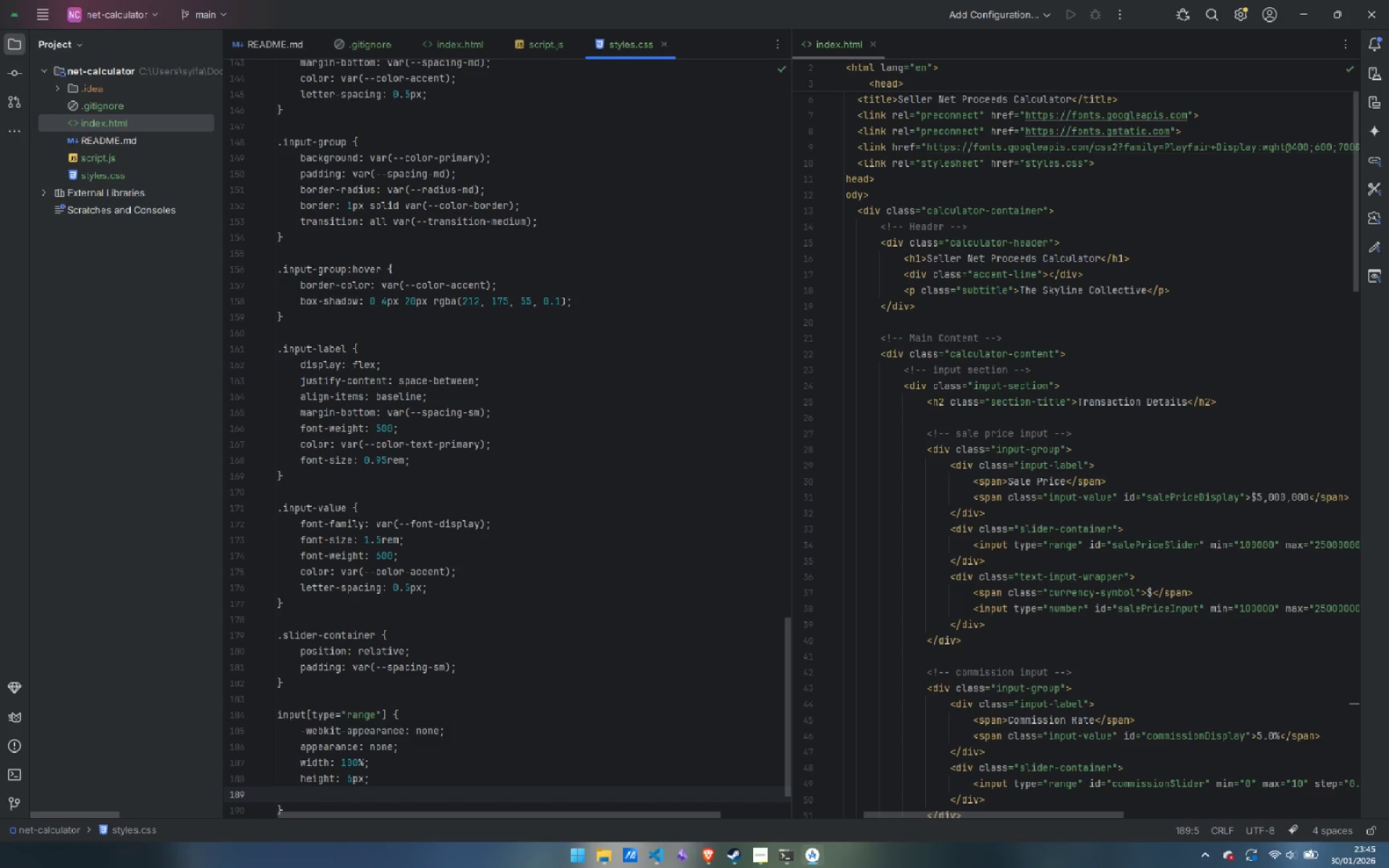 
wait(8.5)
 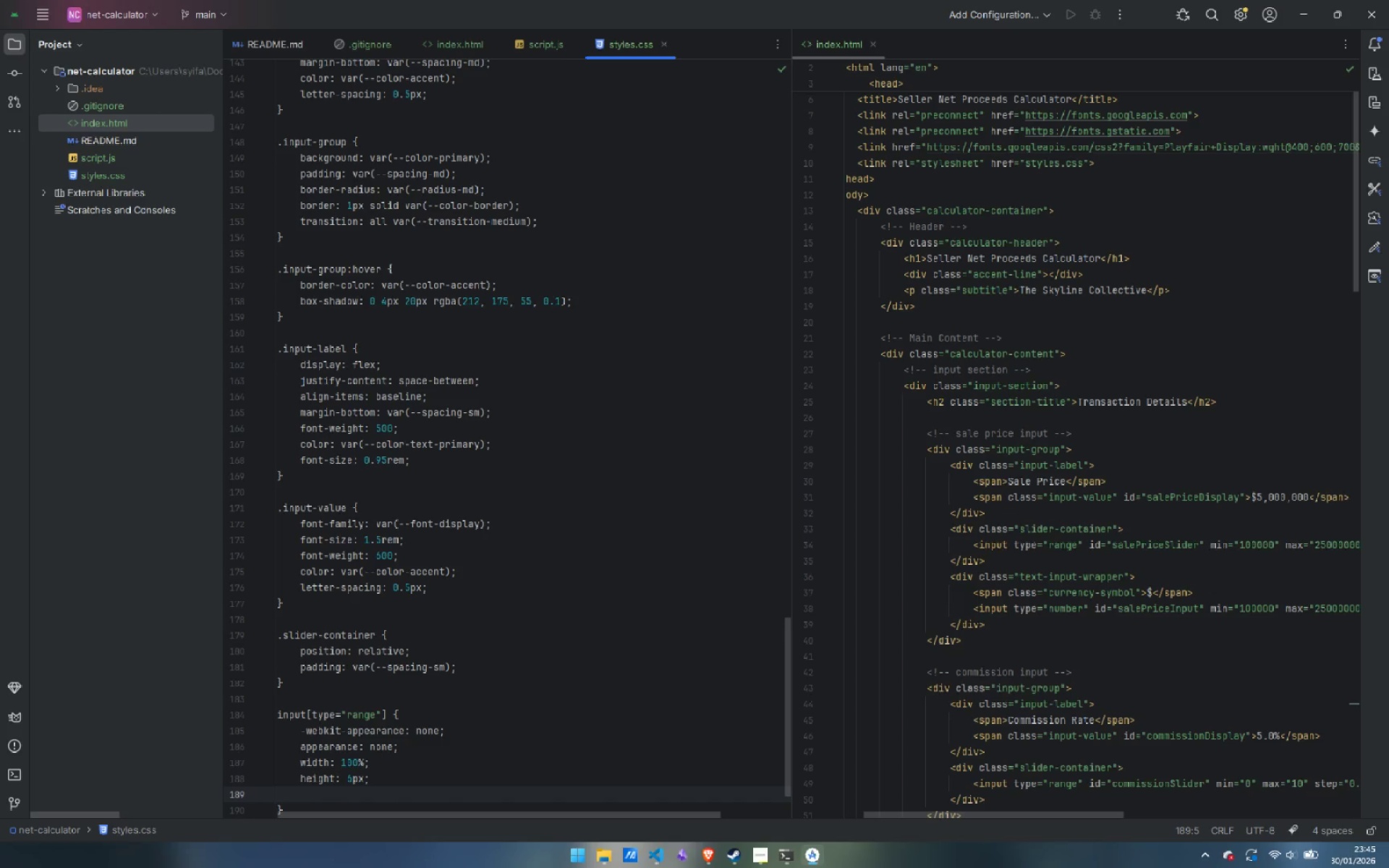 
scroll: coordinate [591, 657], scroll_direction: down, amount: 3.0
 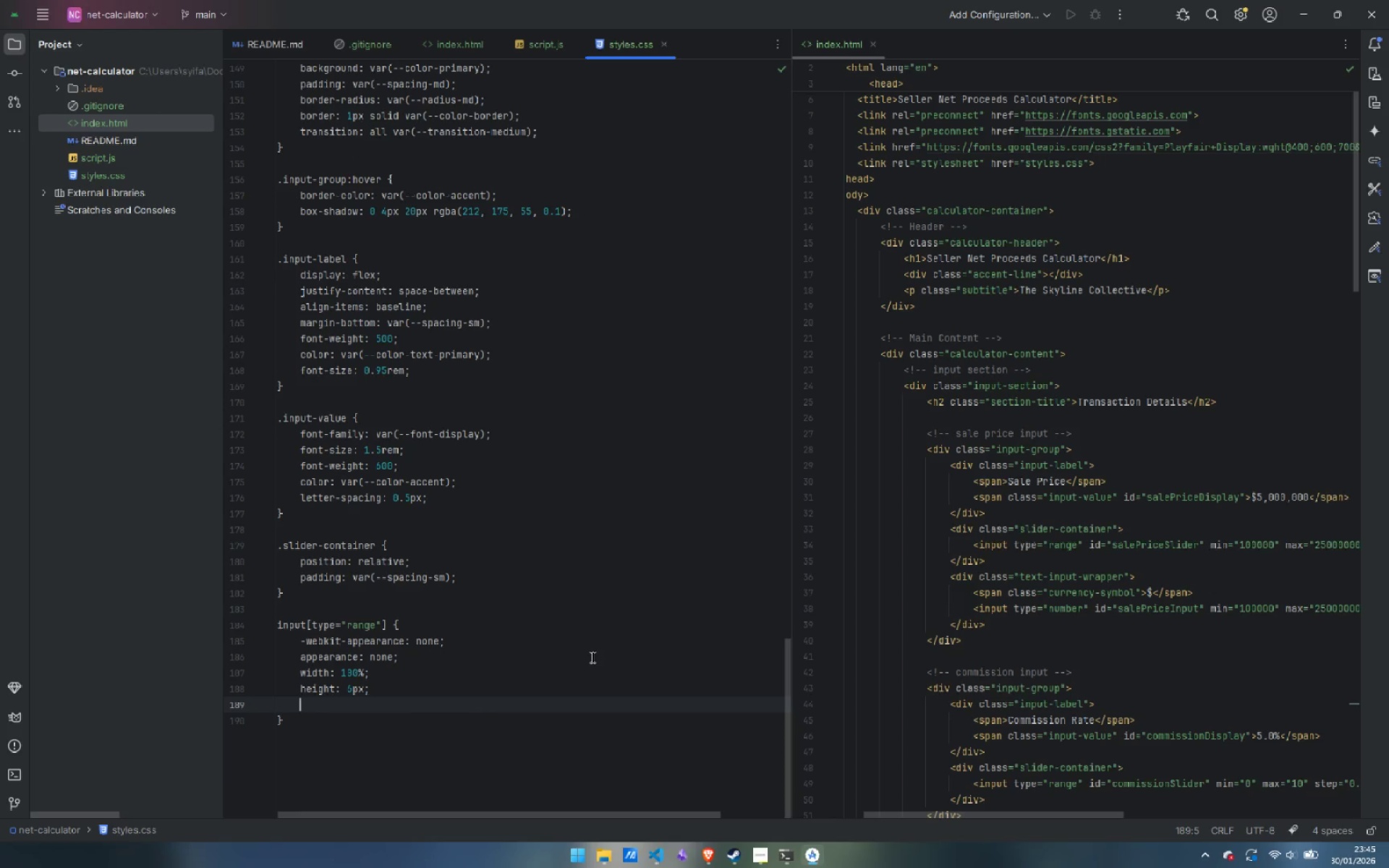 
wait(10.12)
 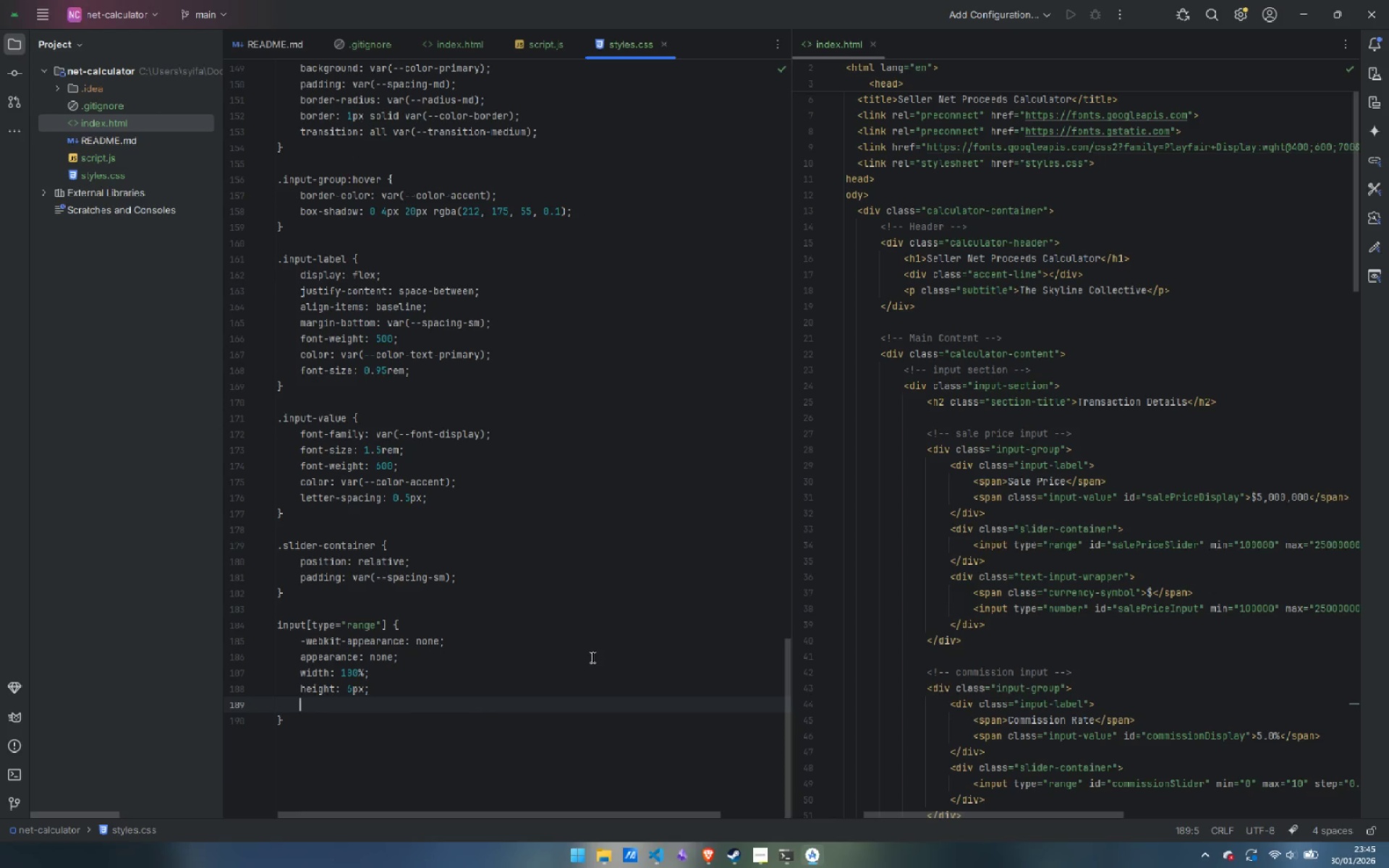 
type(back)
 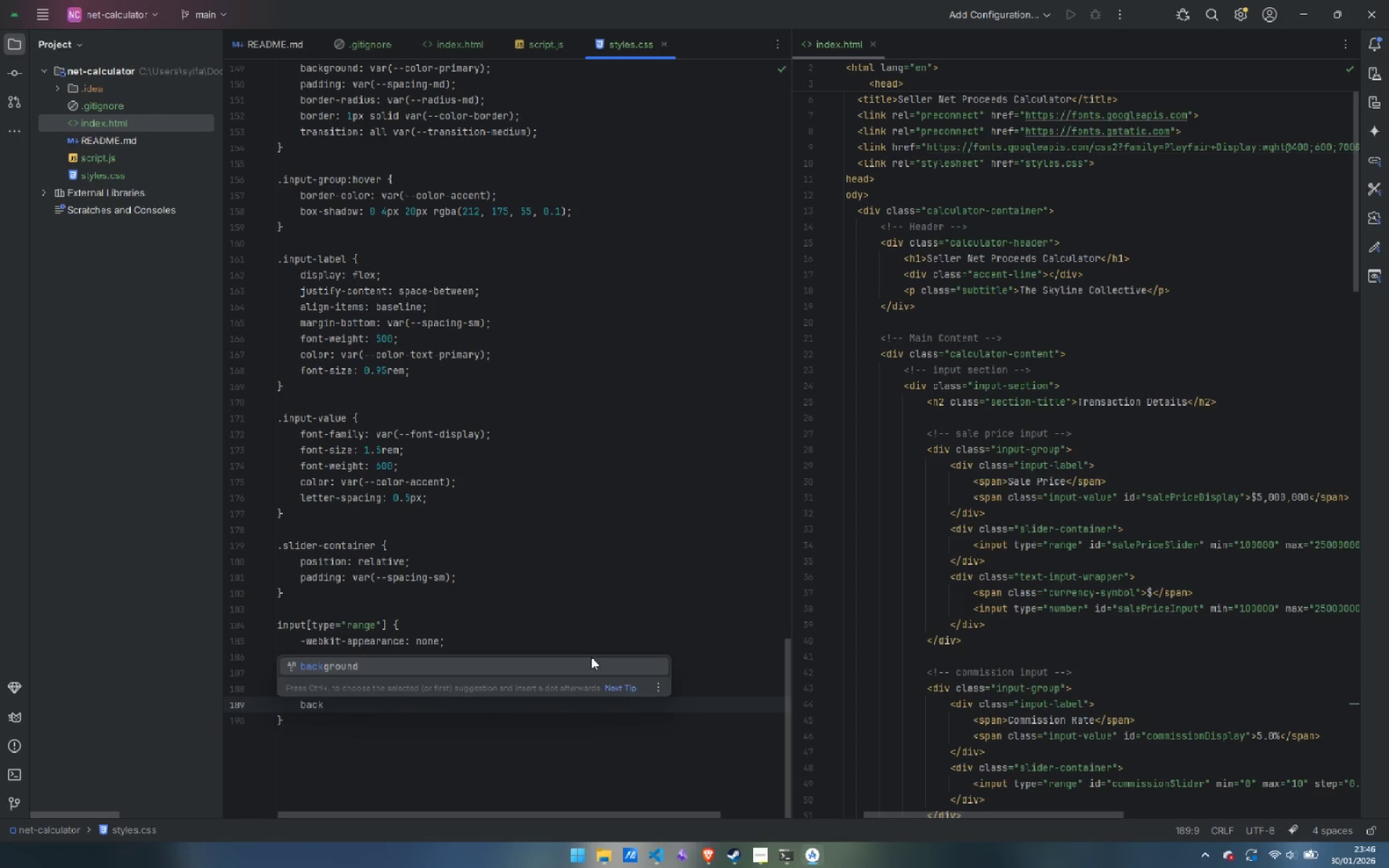 
key(Enter)
 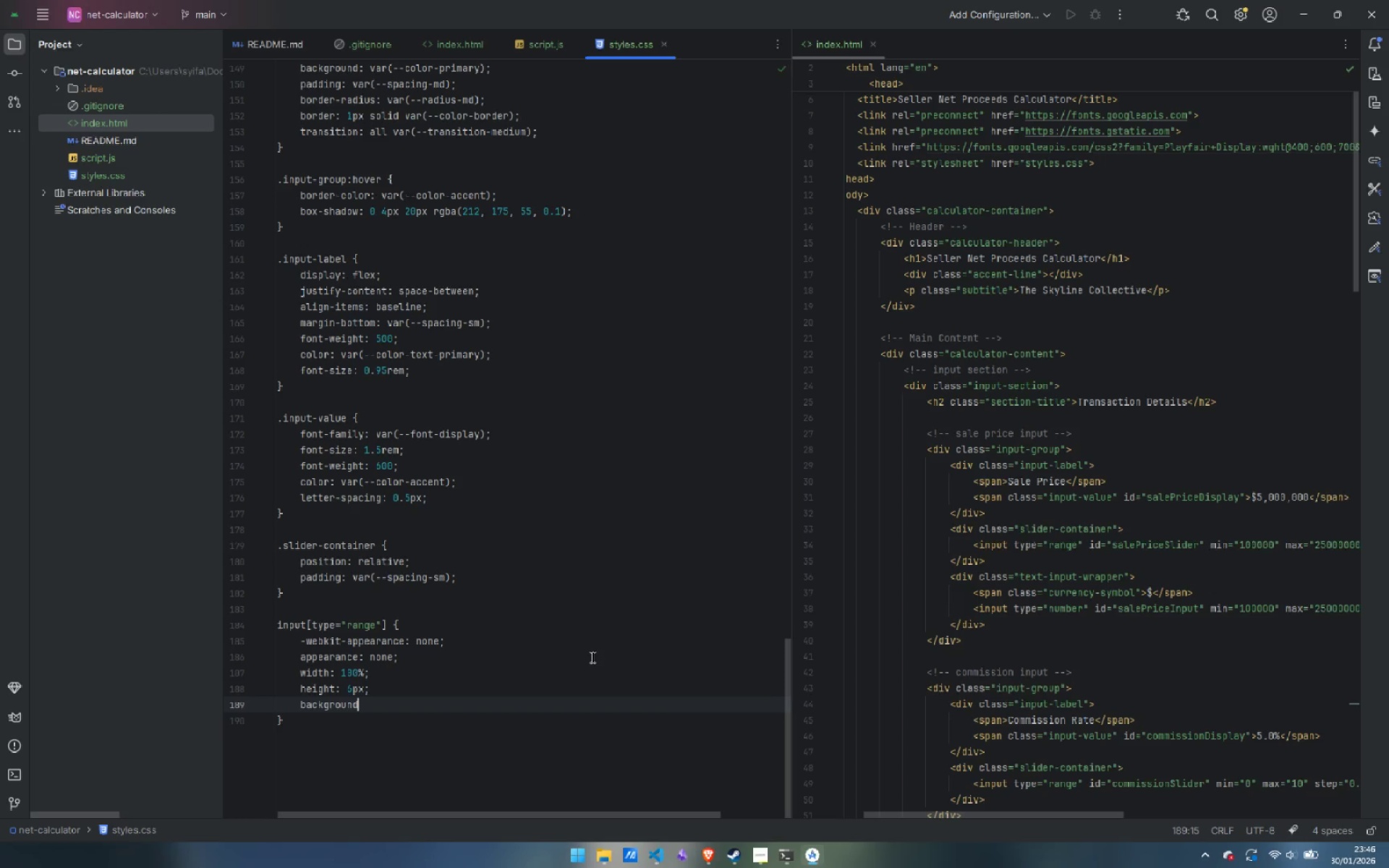 
type(: var(--colo)
 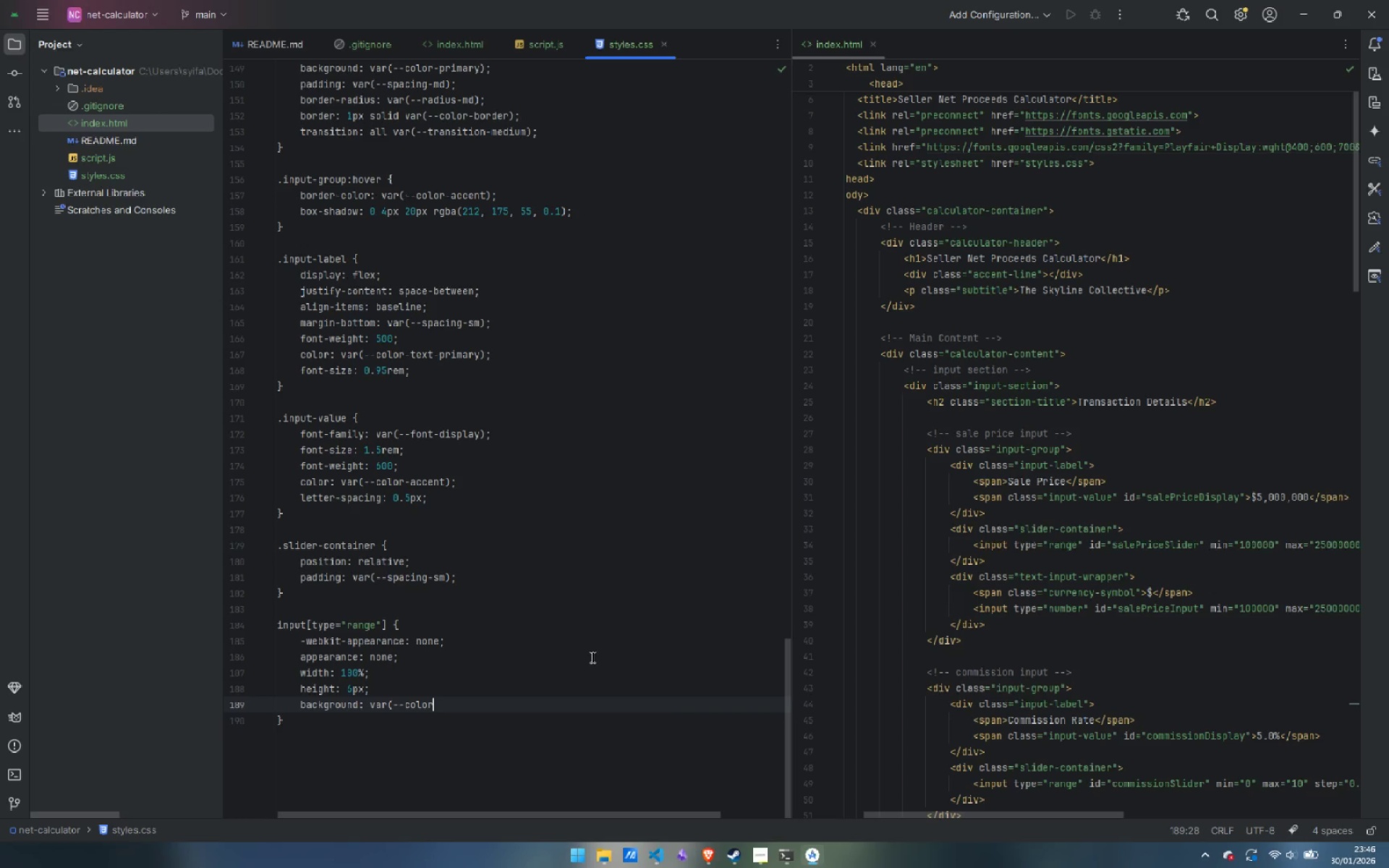 
 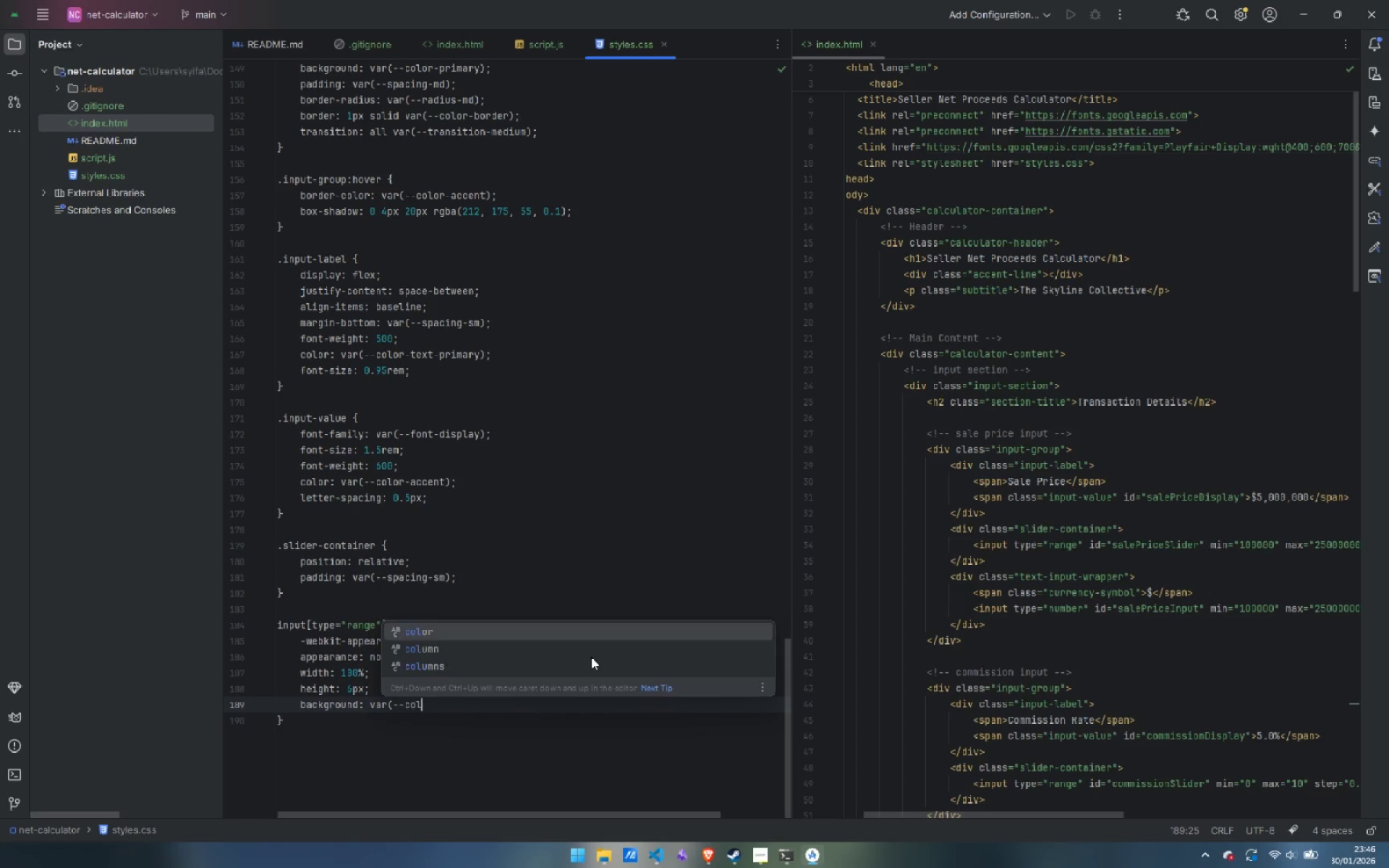 
key(Enter)
 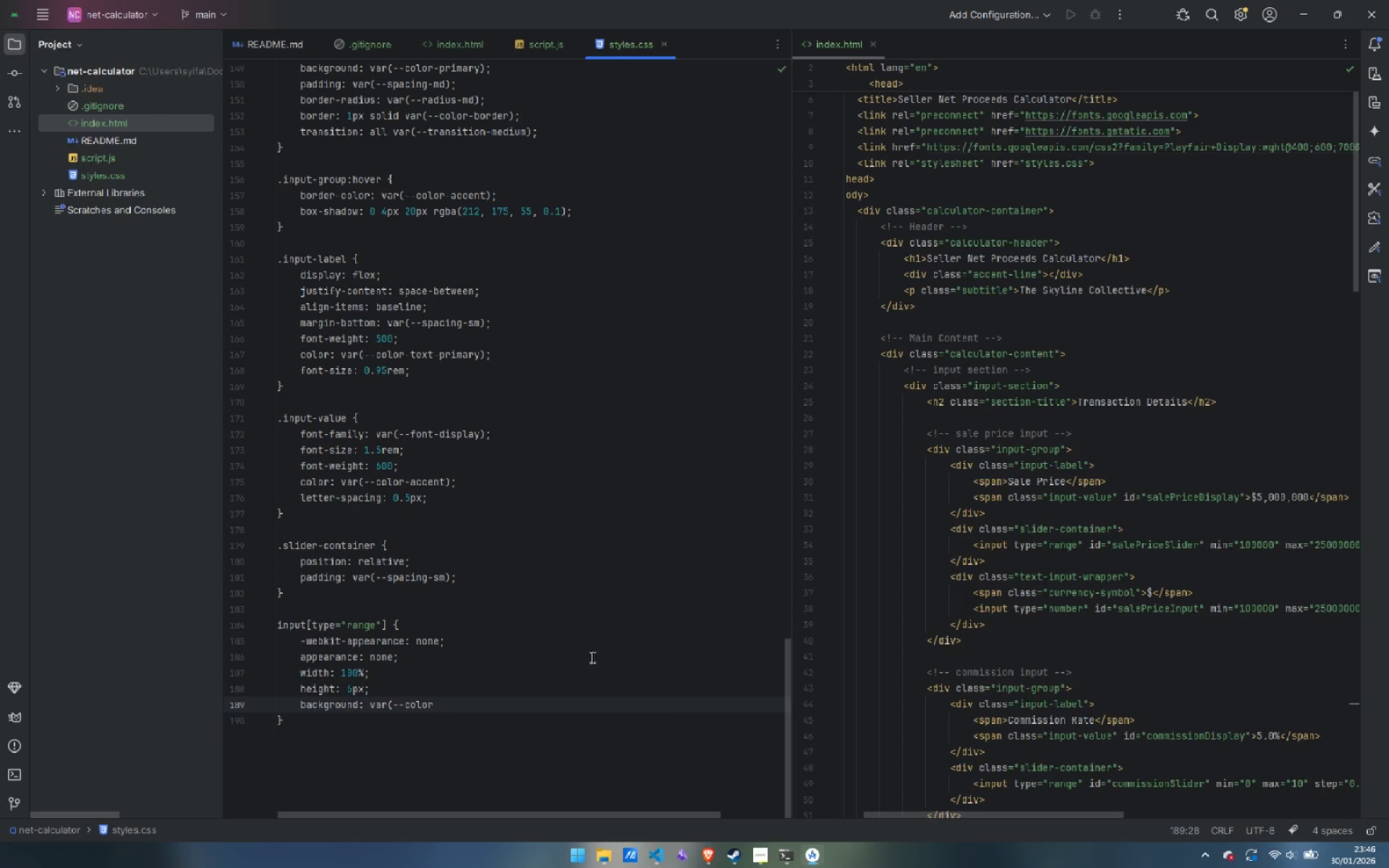 
type(-sec)
 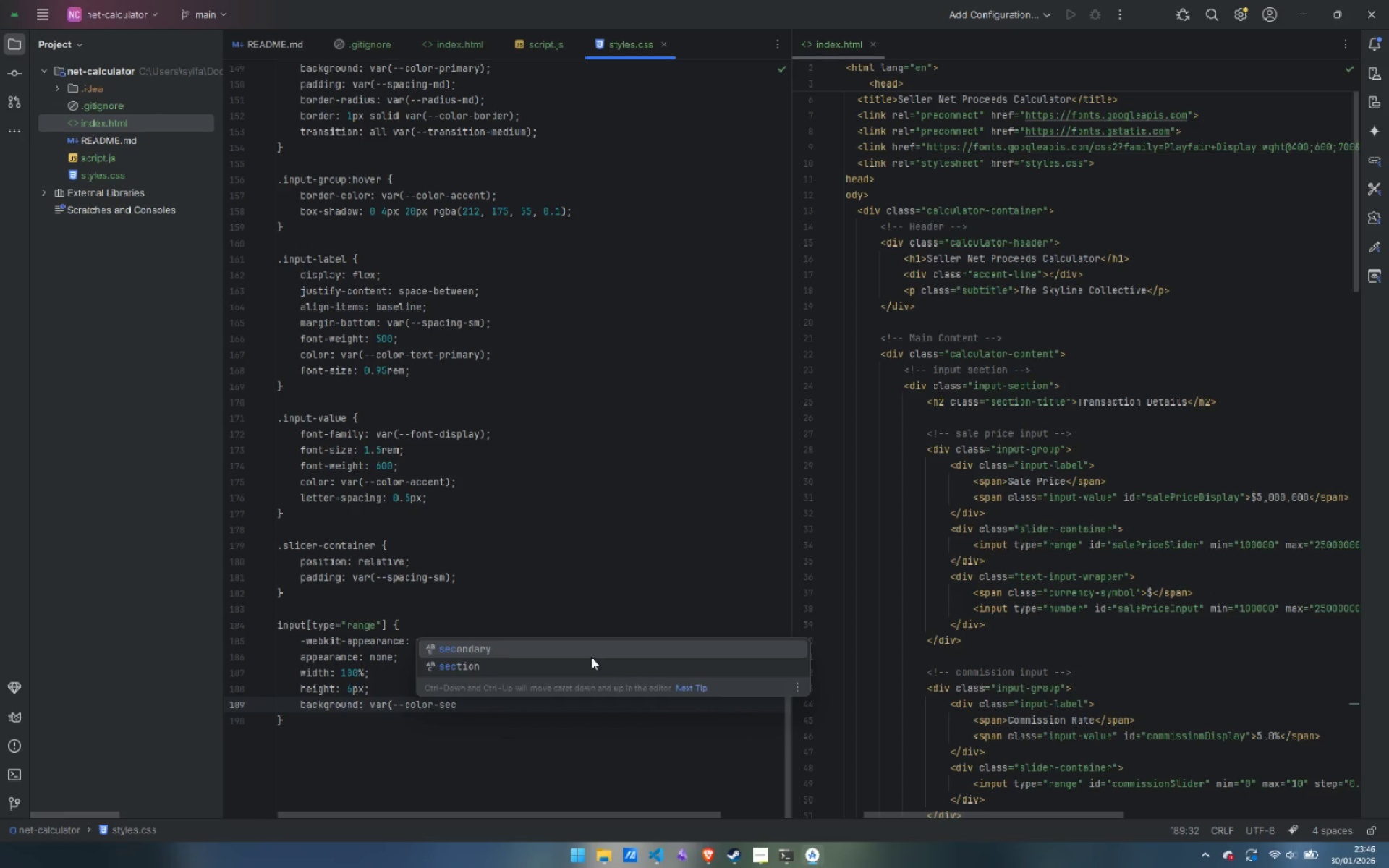 
key(Enter)
 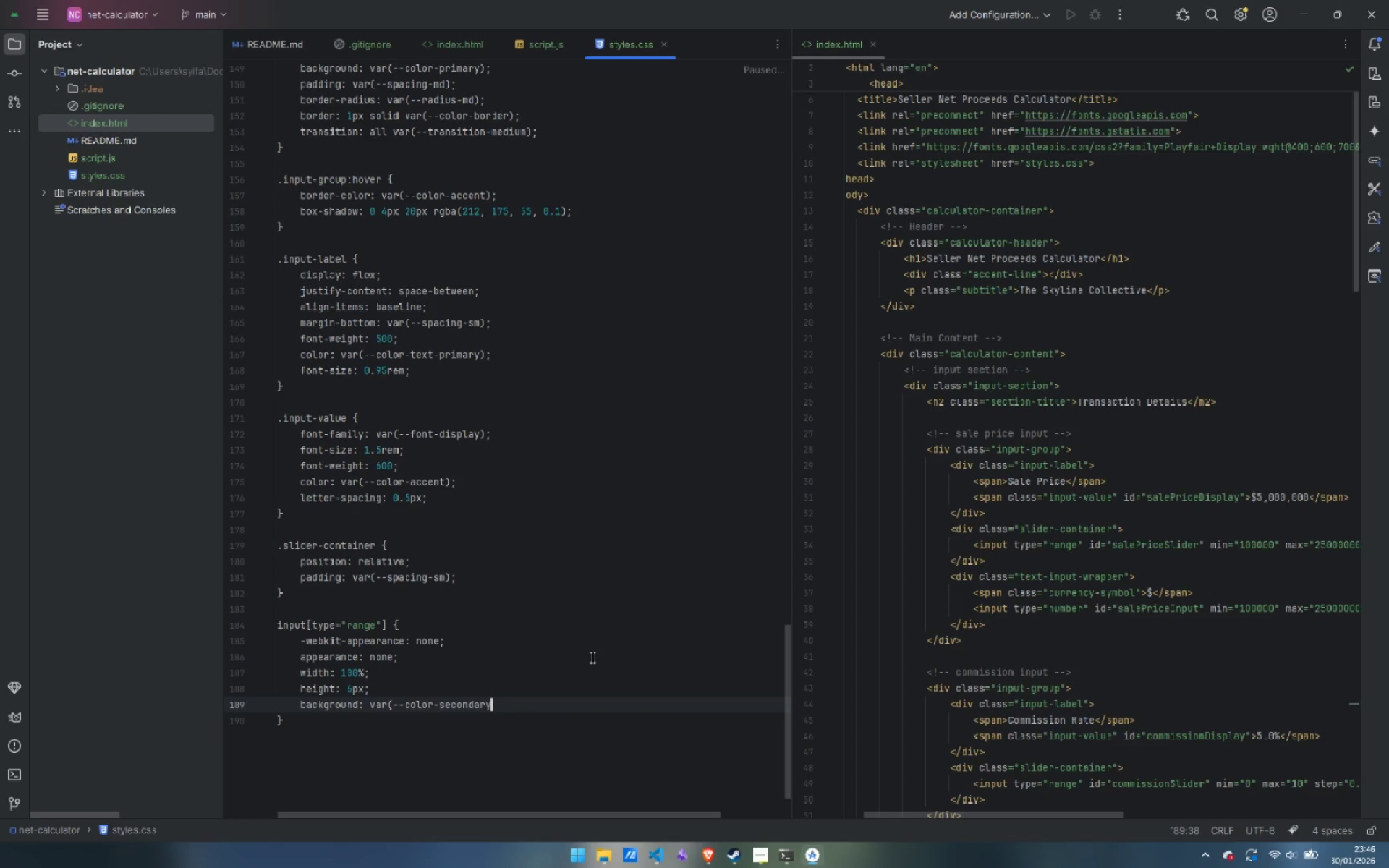 
key(Shift+0)
 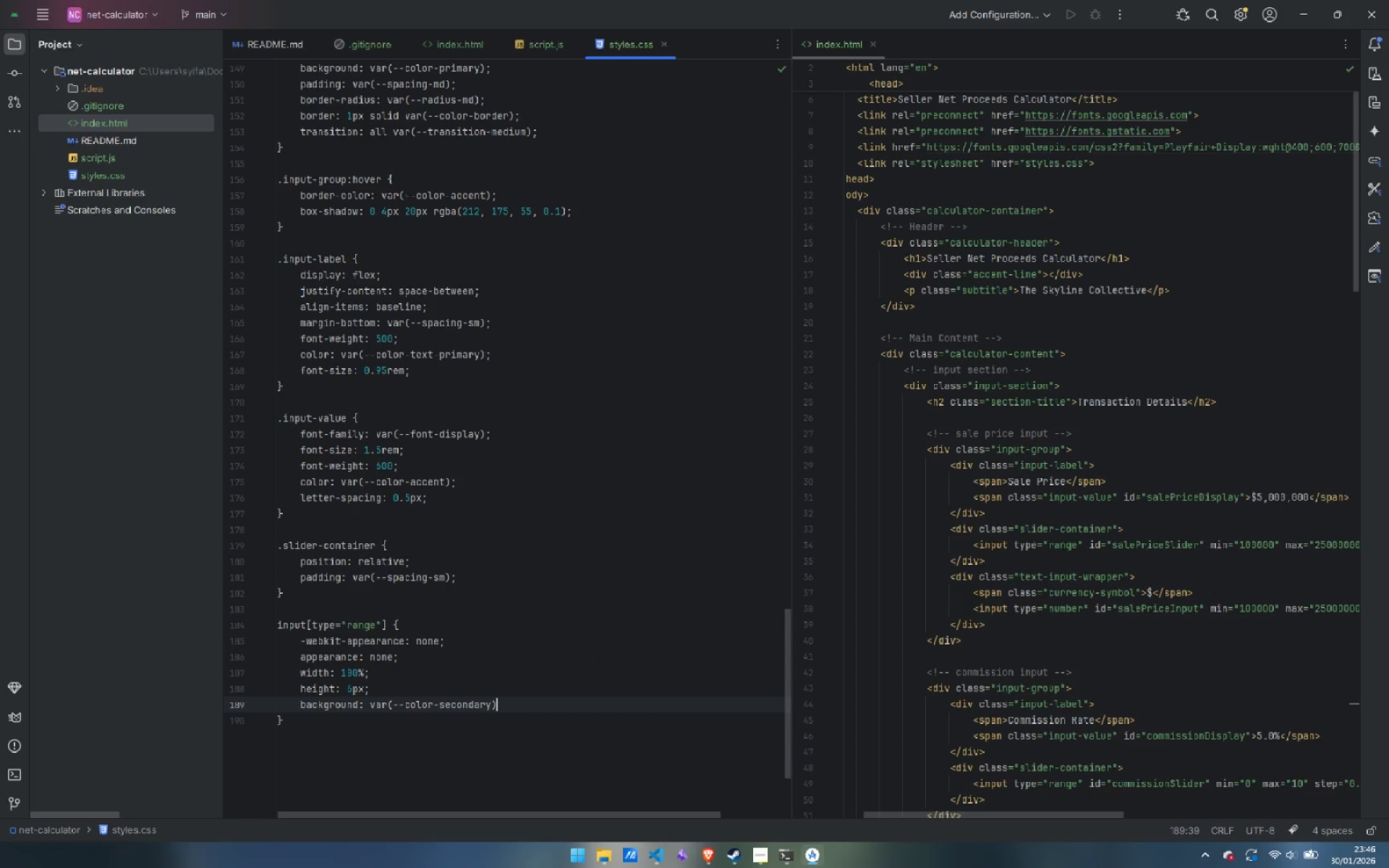 
key(Semicolon)
 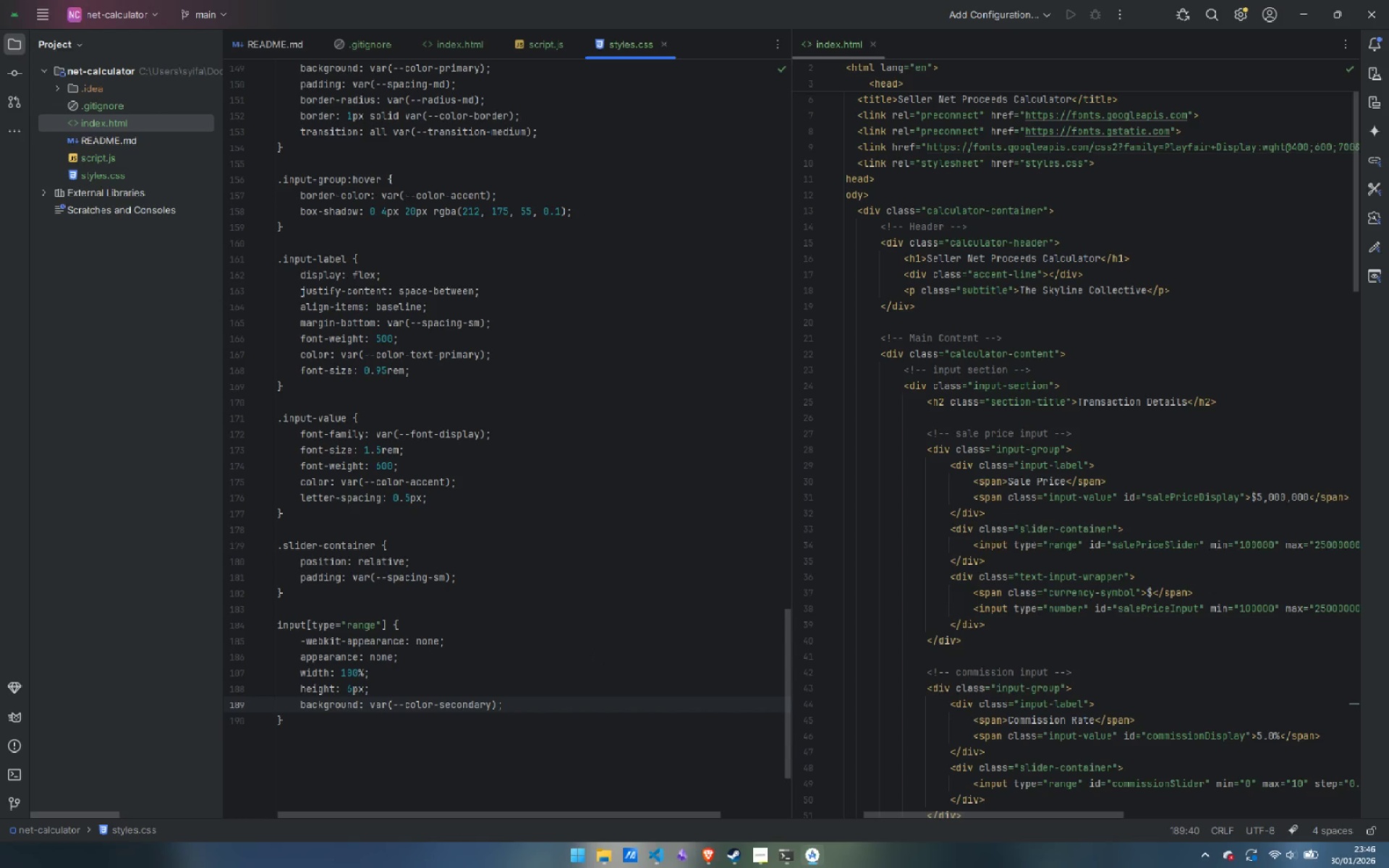 
key(Enter)
 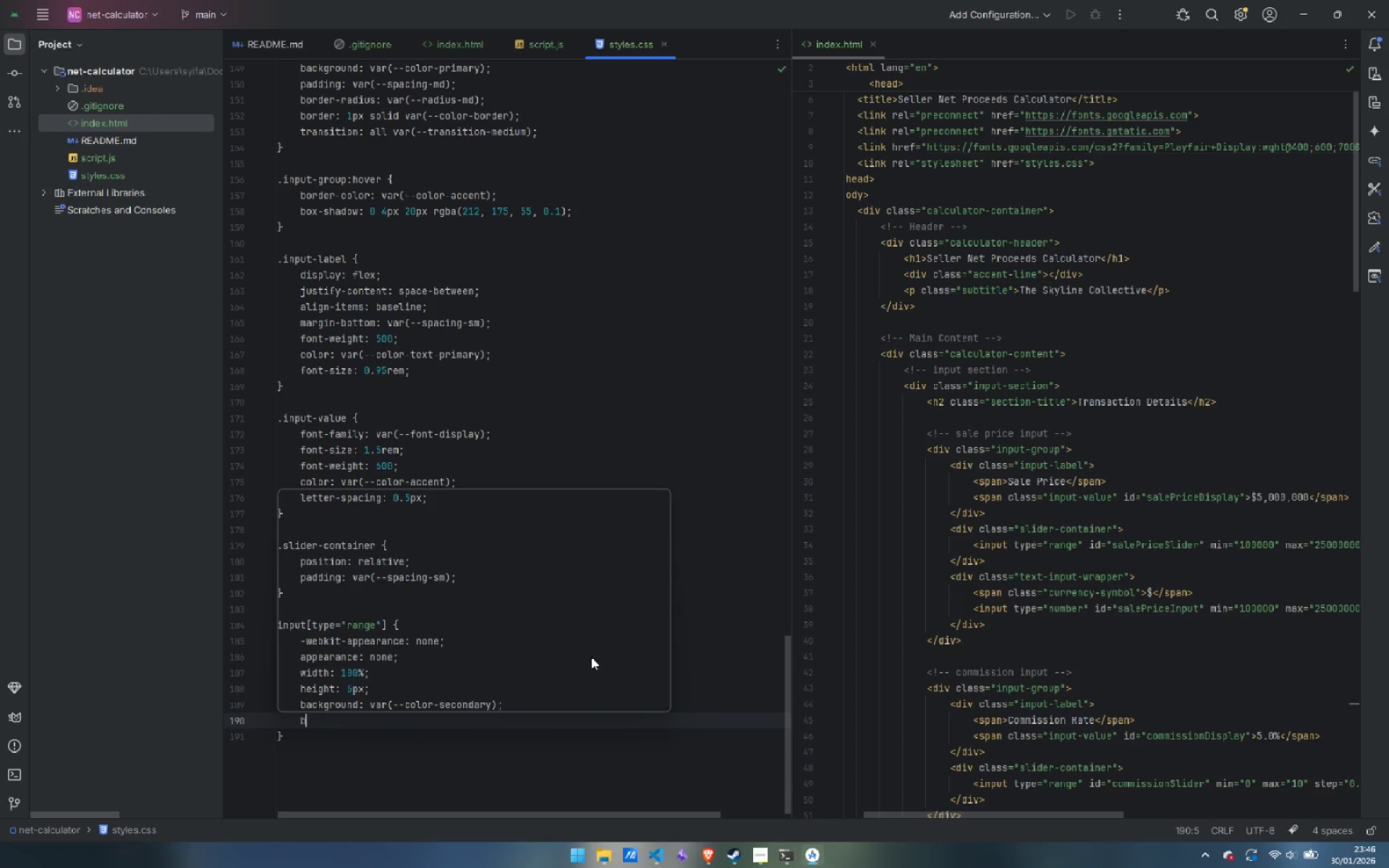 
type(border-radiu)
 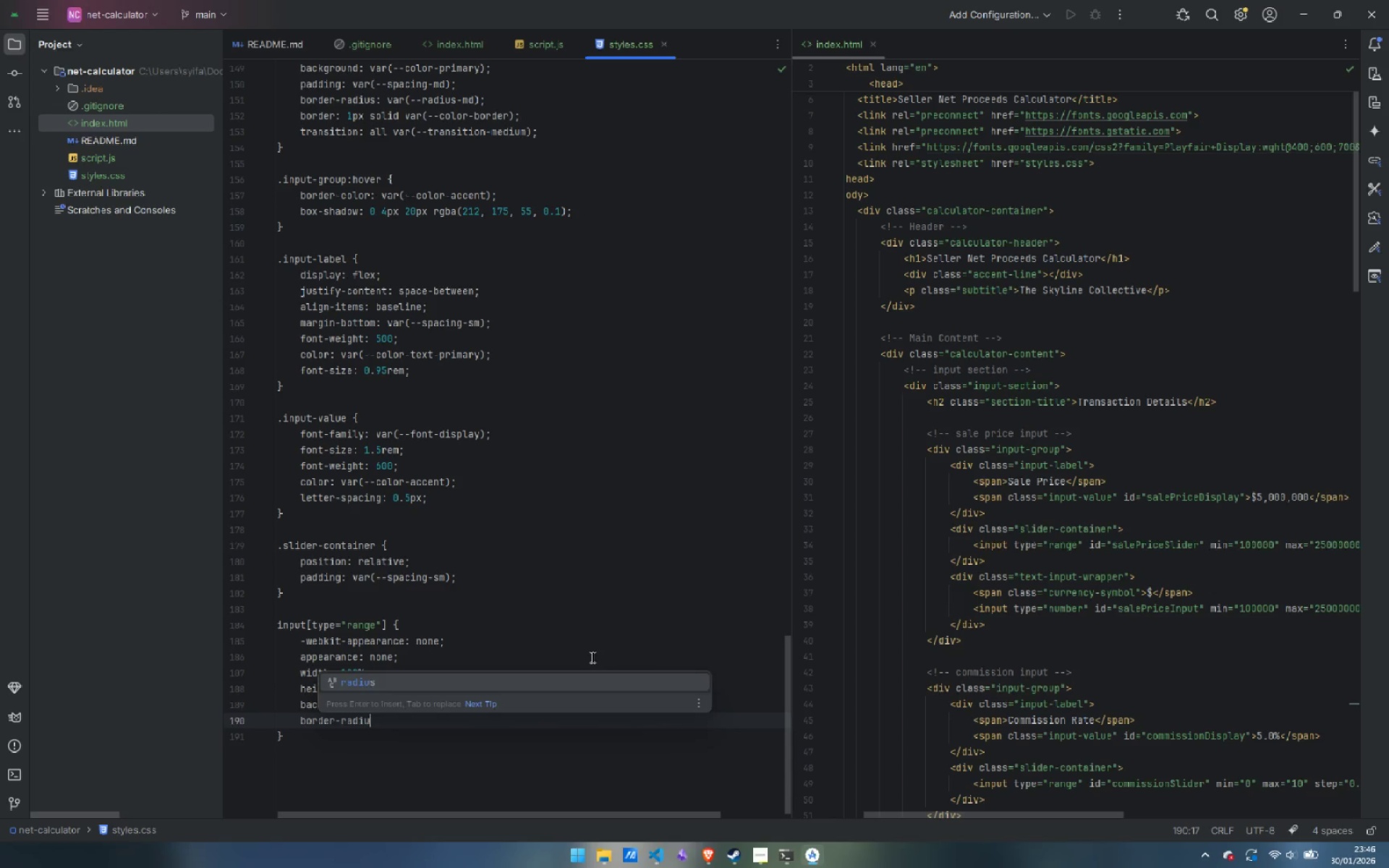 
key(Enter)
 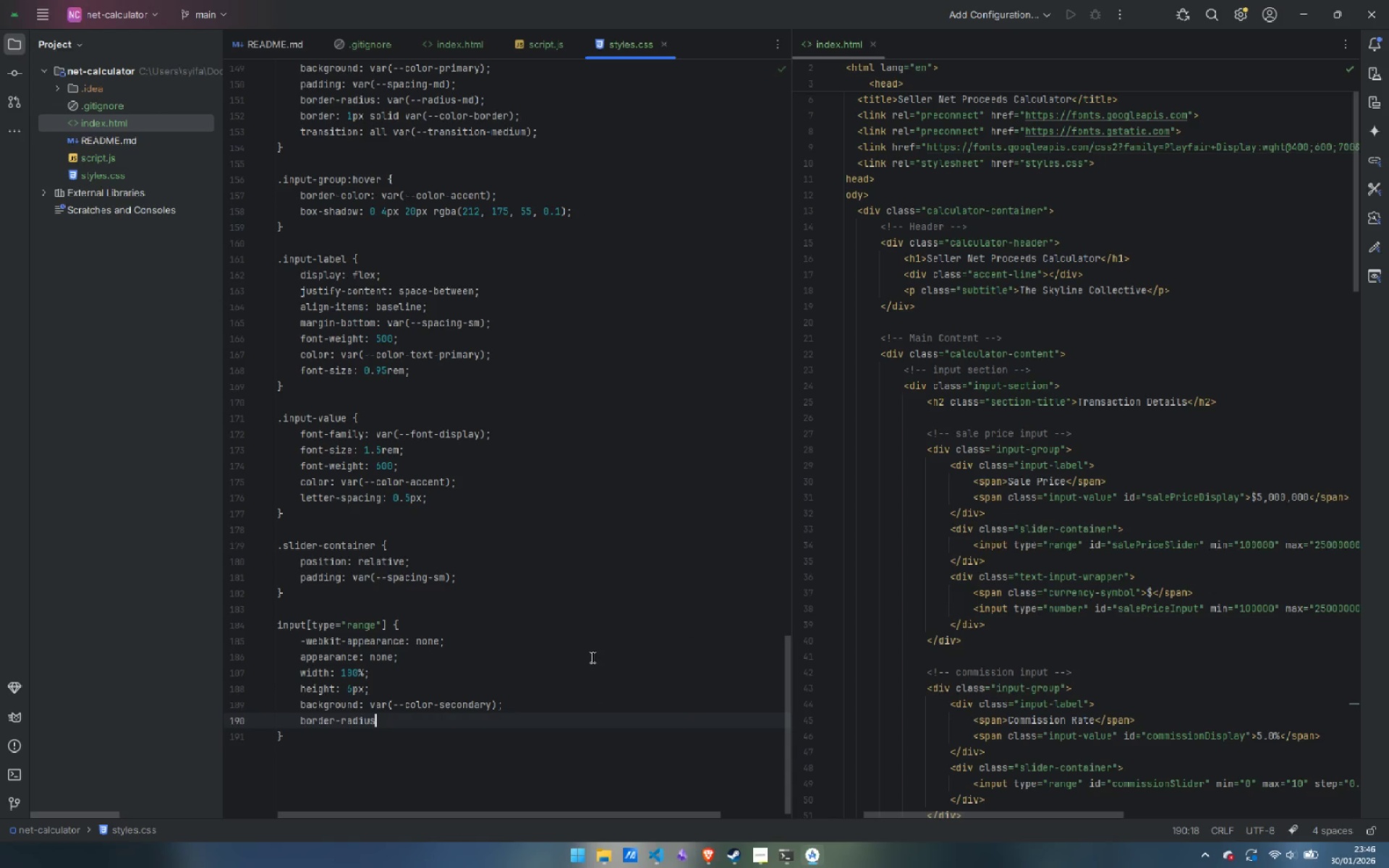 
type(: 3px;)
 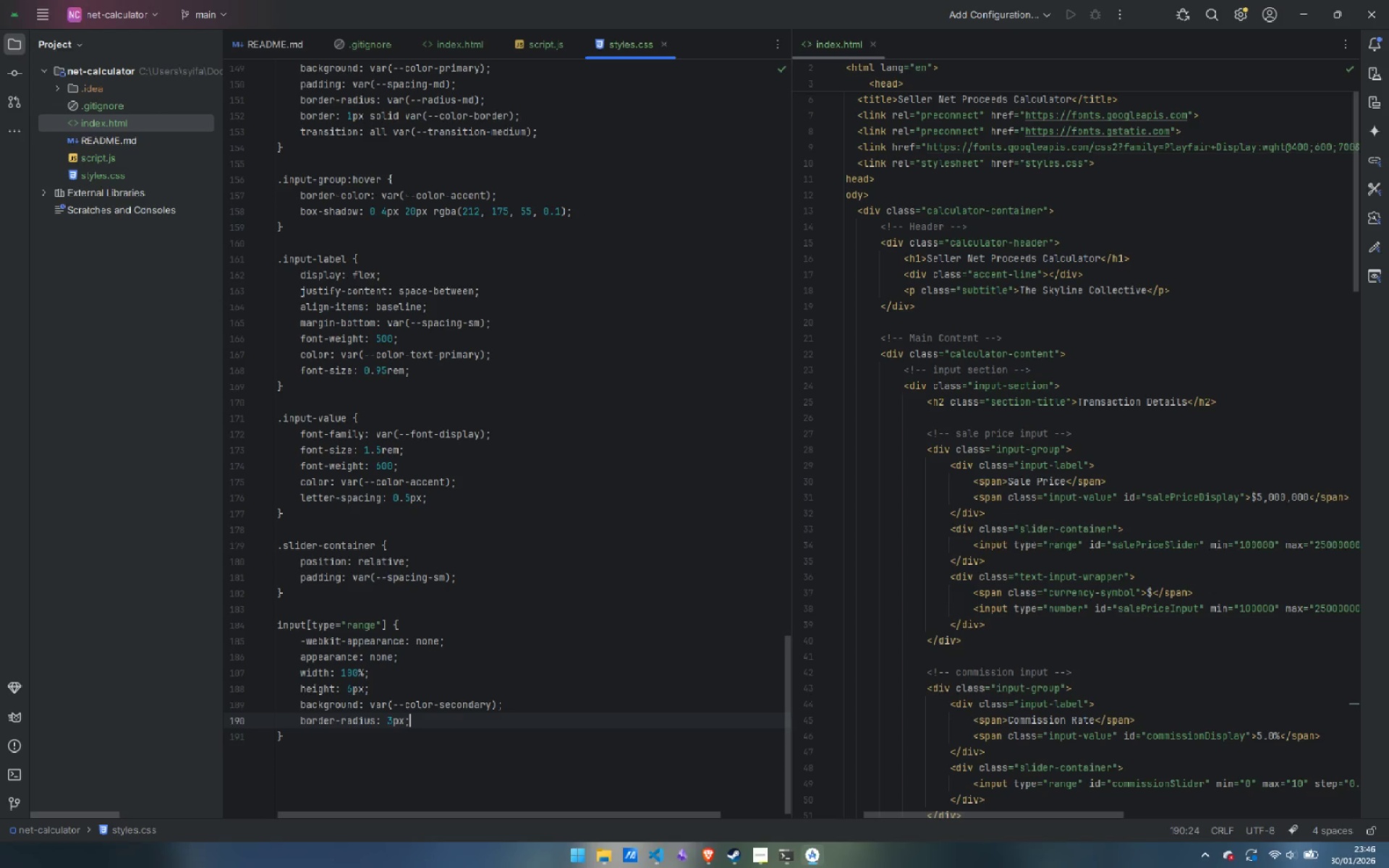 
key(Enter)
 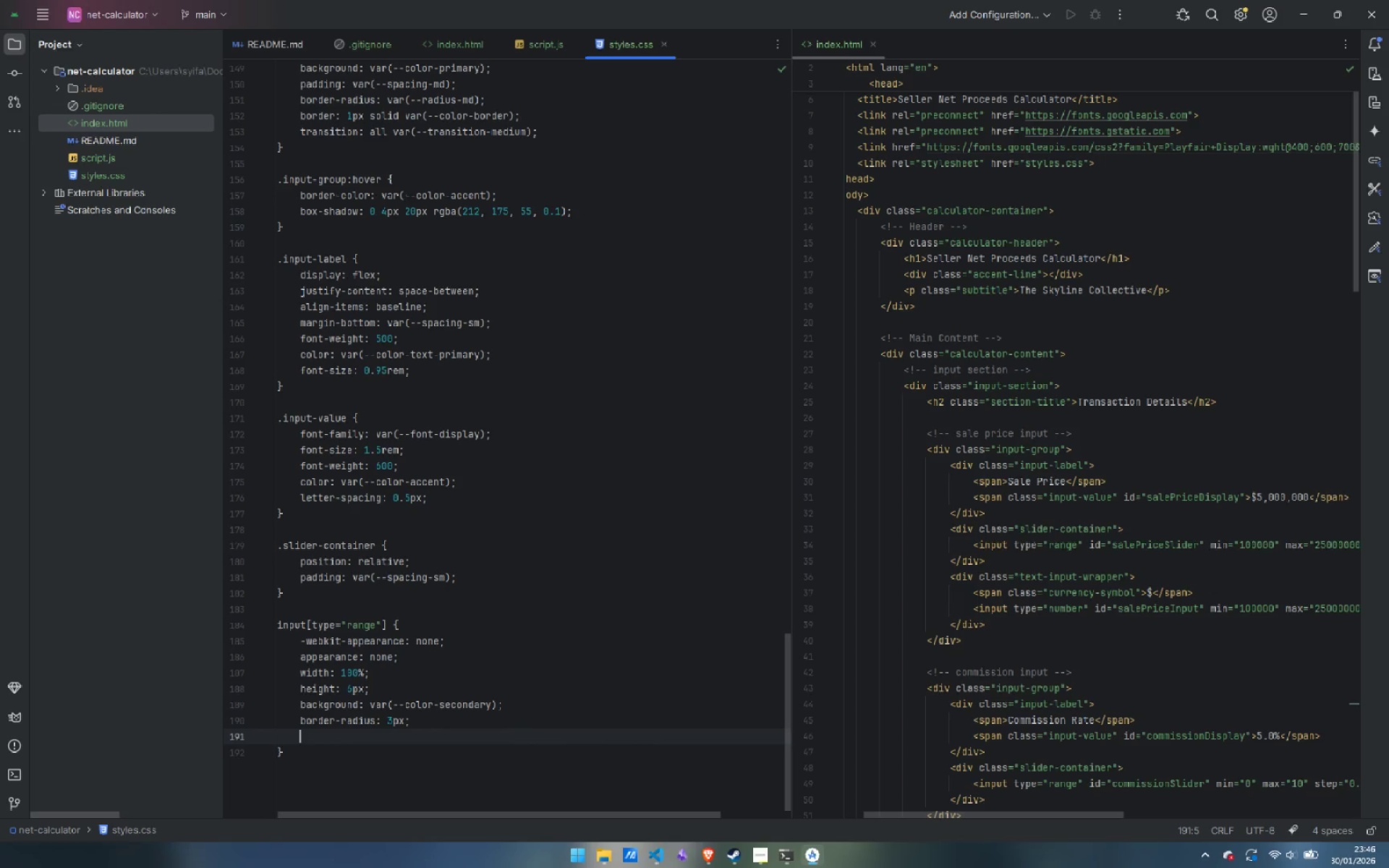 
type(outline: none;)
 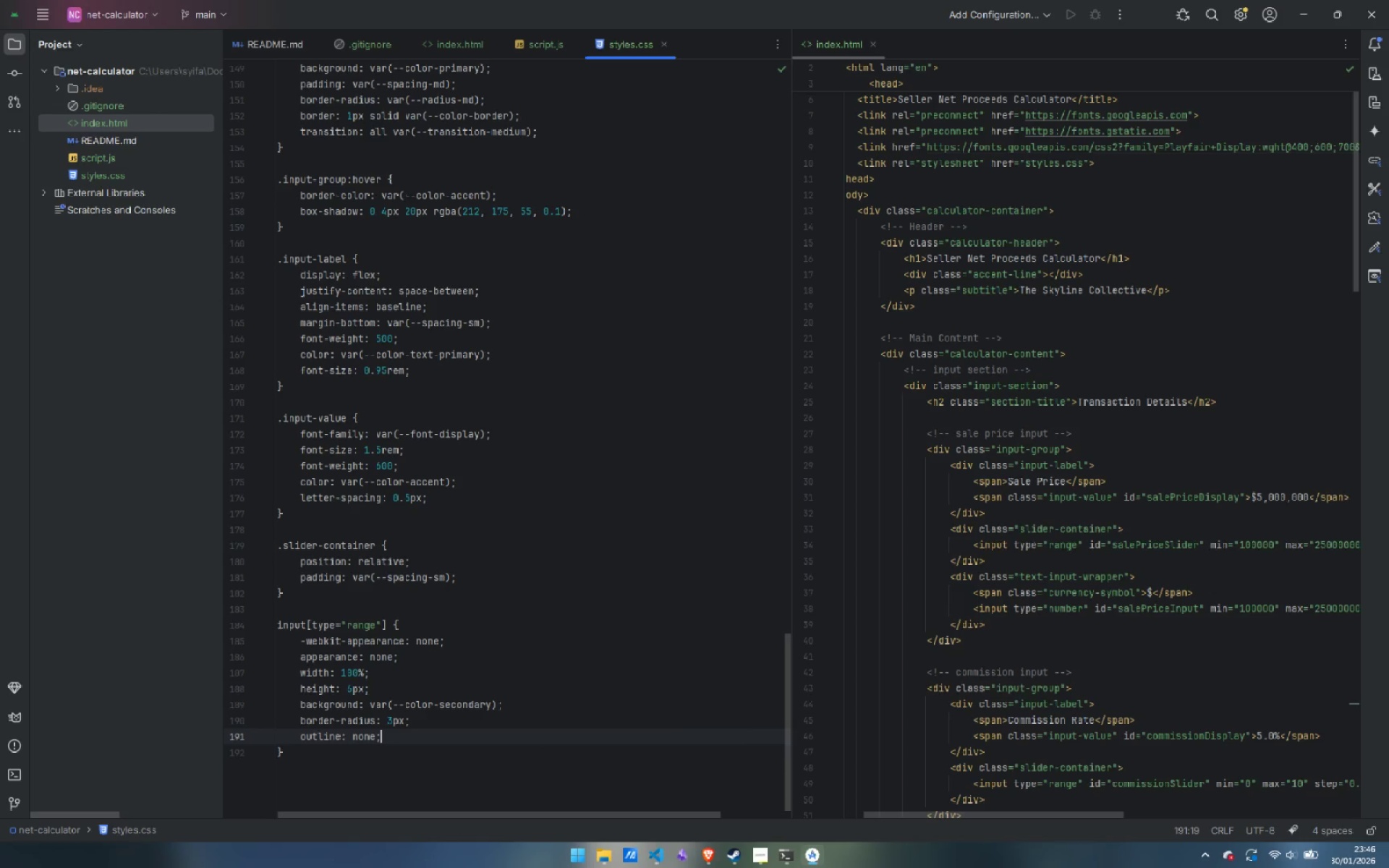 
key(Enter)
 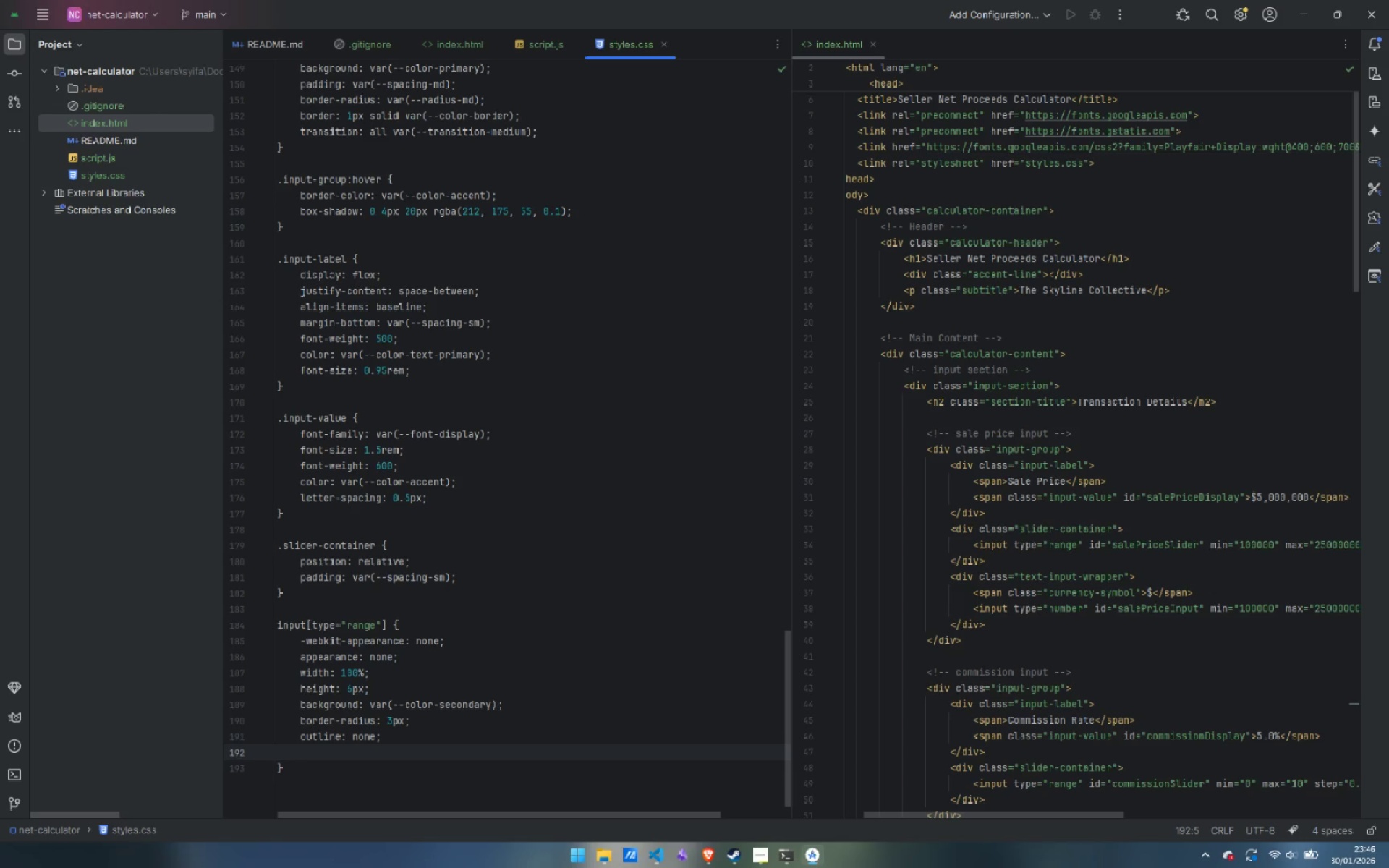 
type(cursor: pointer;)
 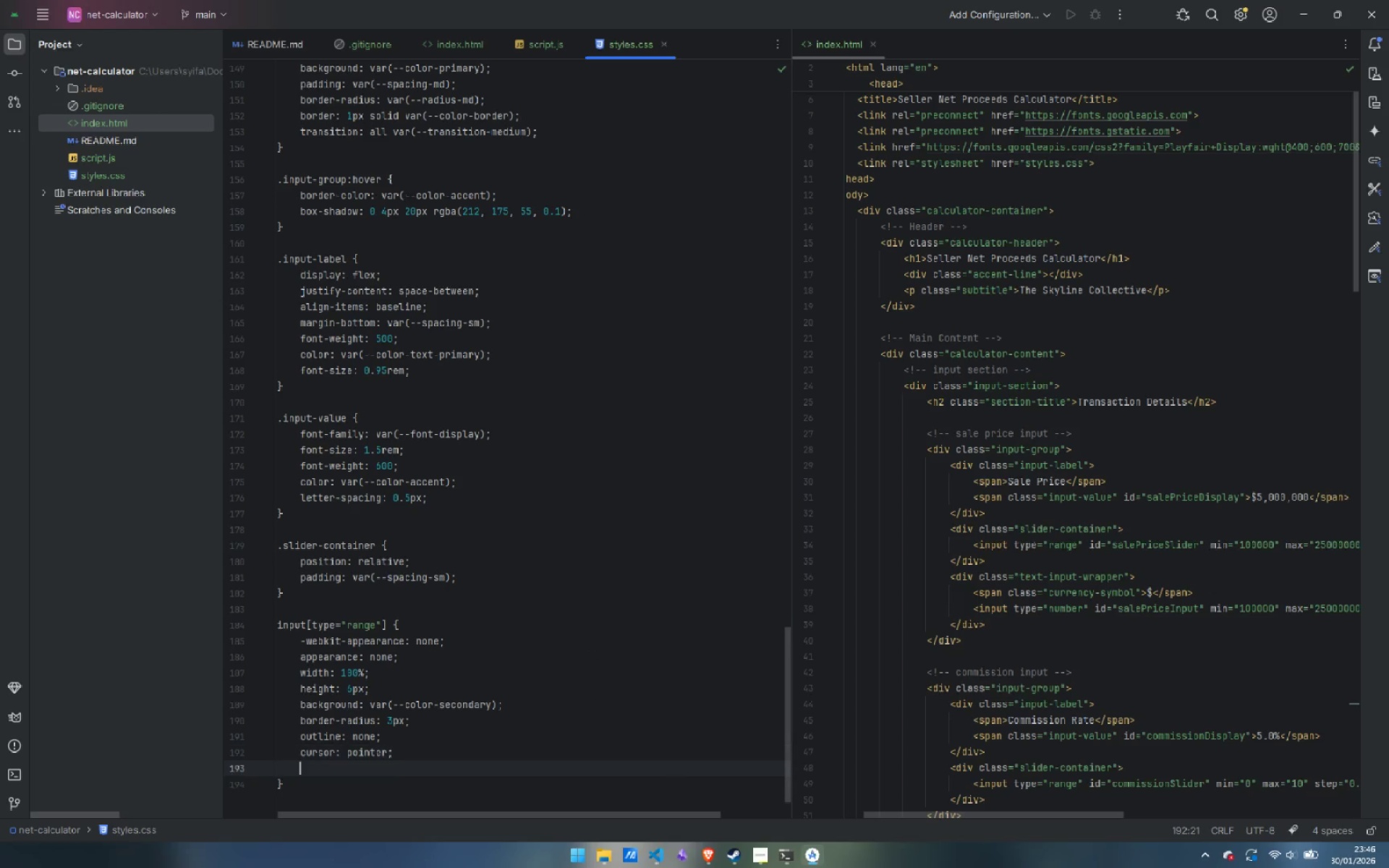 
key(Enter)
 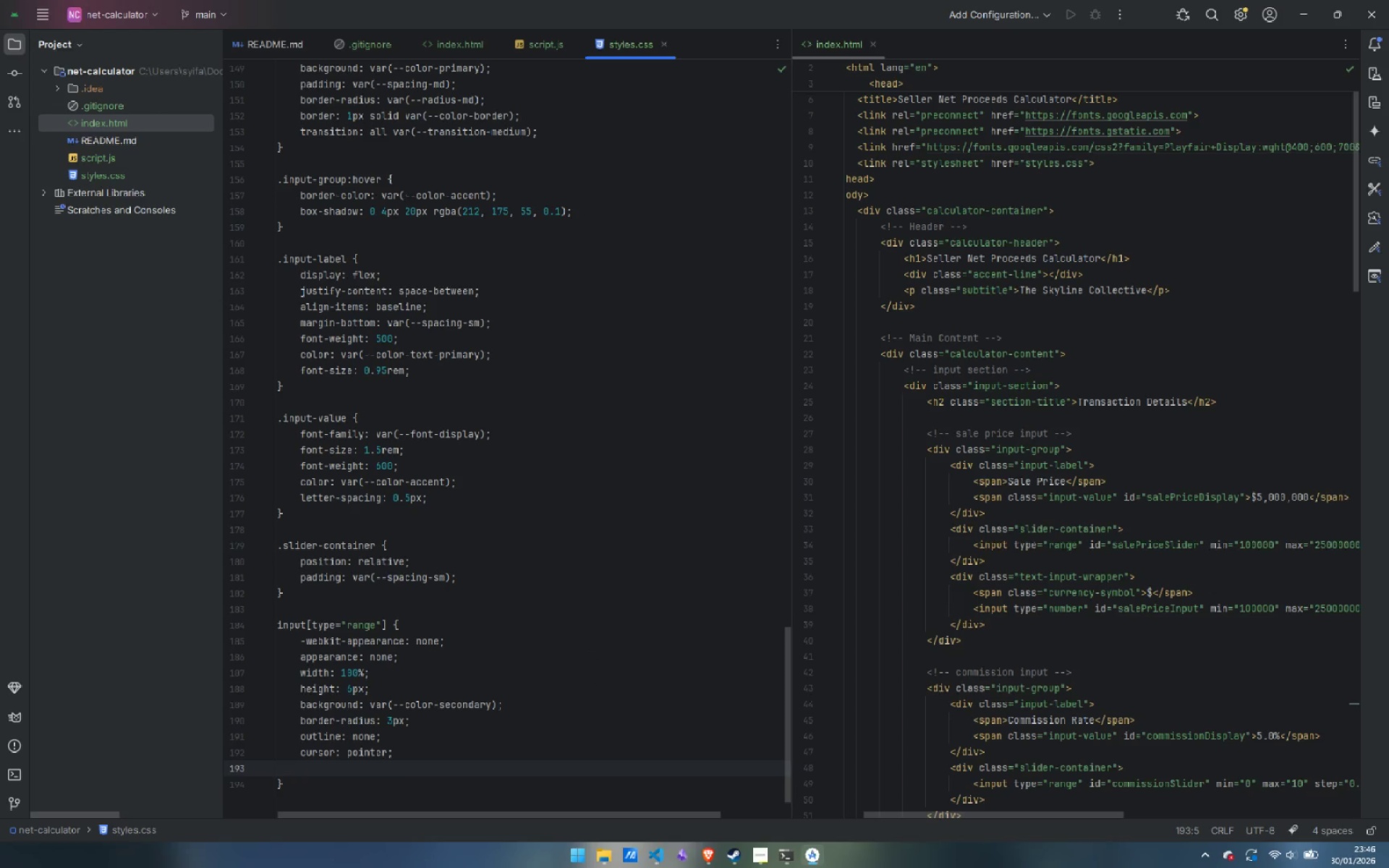 
type(trans)
 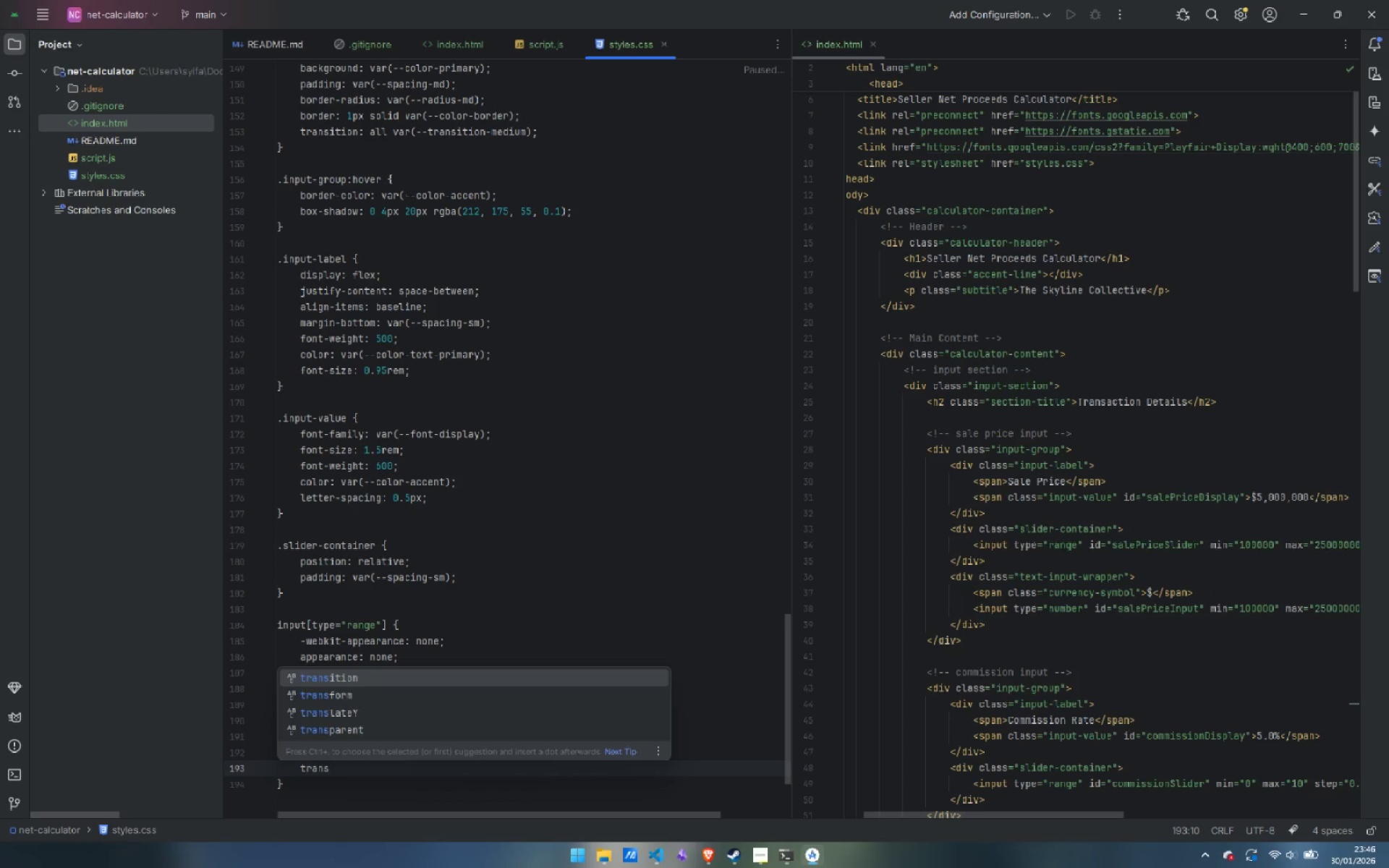 
key(Enter)
 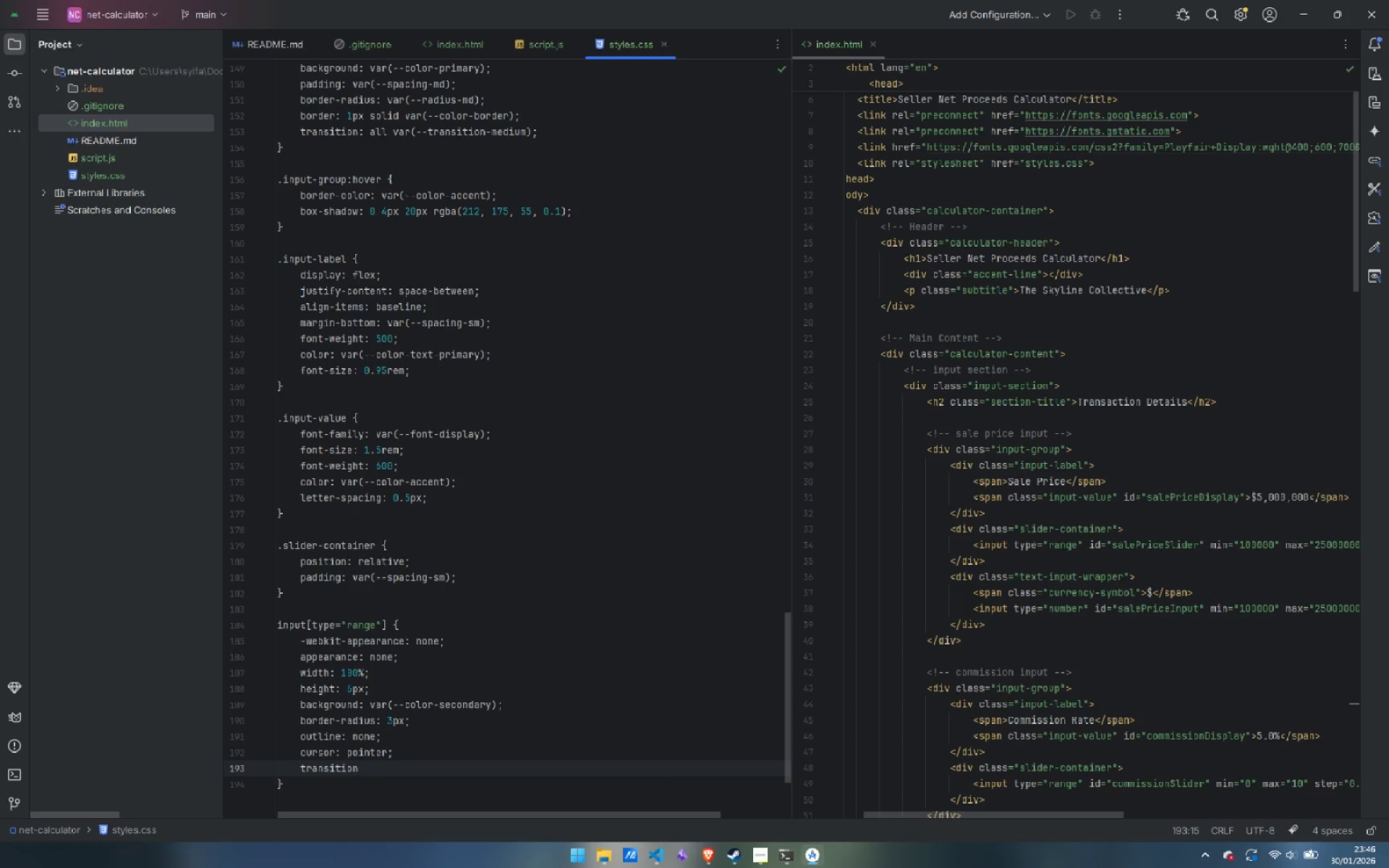 
type(: all var(--r)
key(Backspace)
type(trans)
 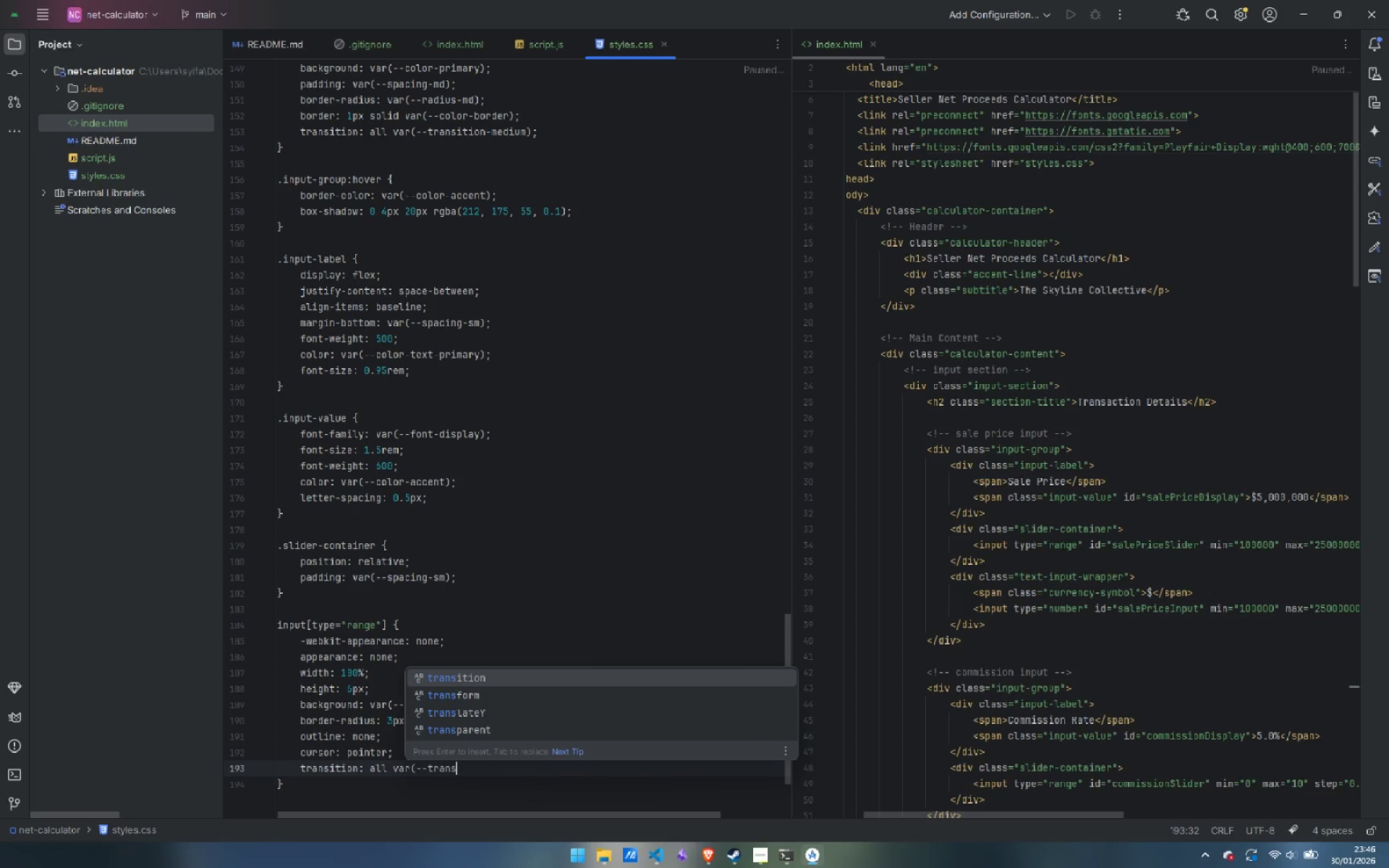 
key(Enter)
 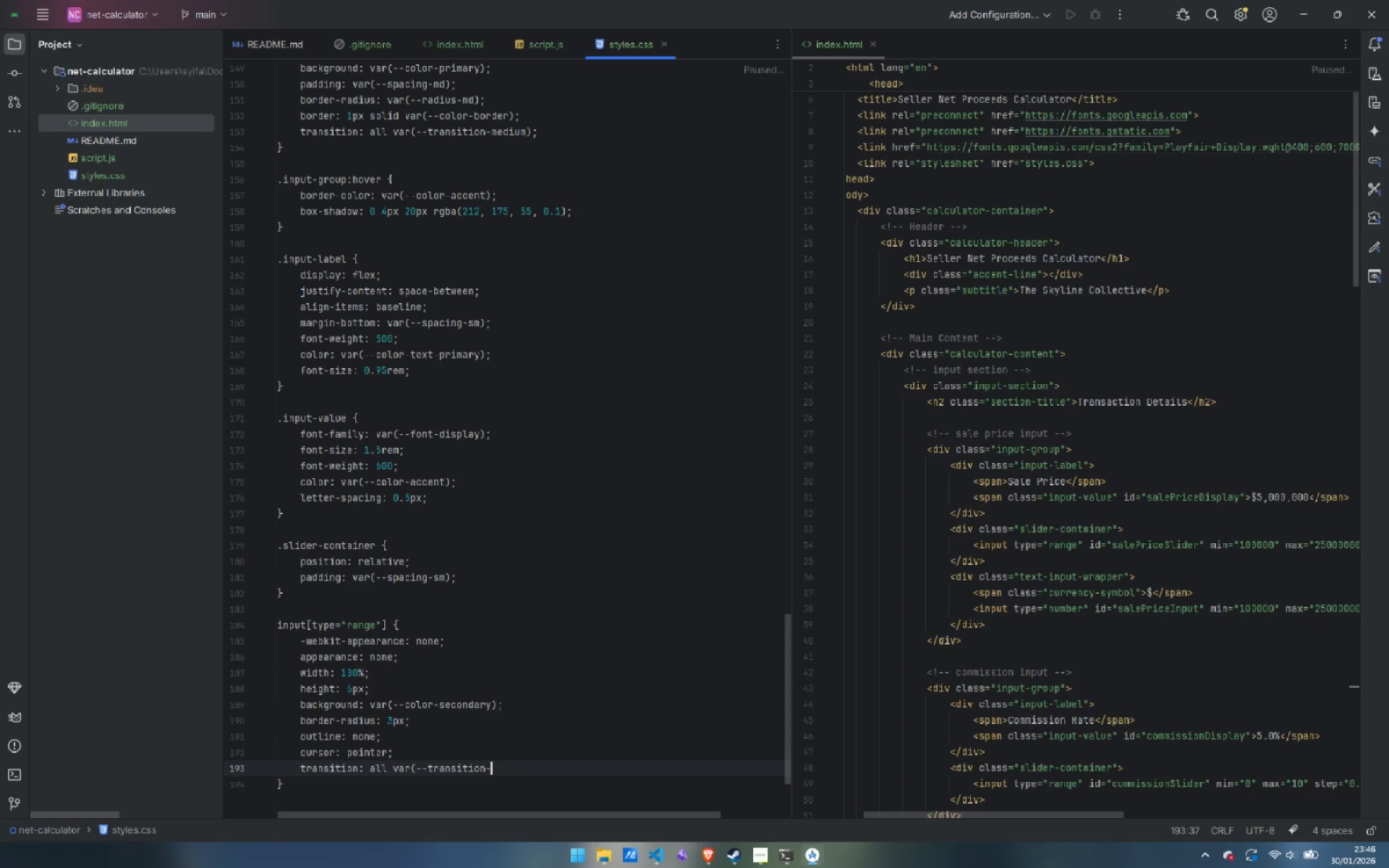 
type(-fast);)
 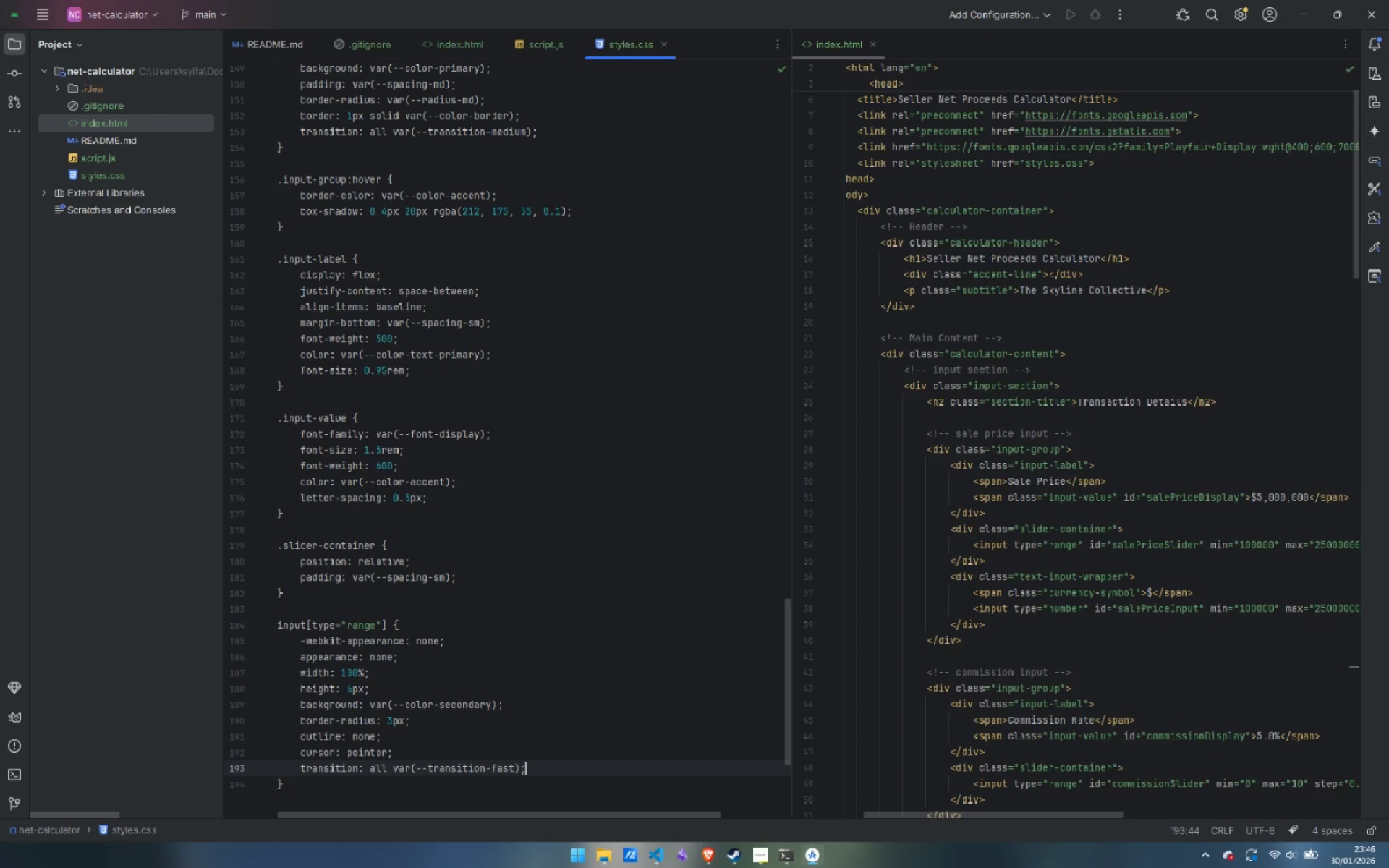 
key(ArrowDown)
 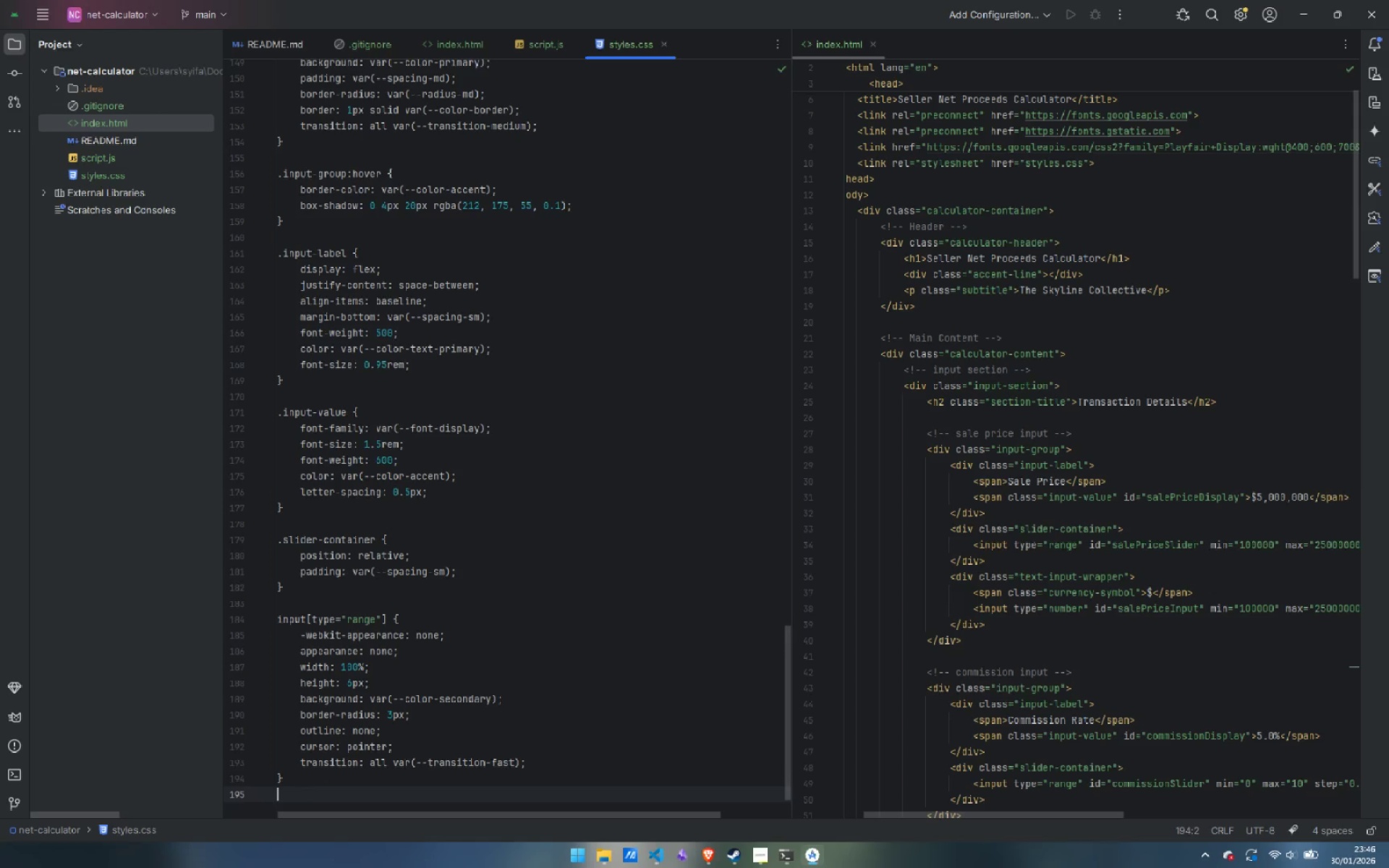 
key(Enter)
 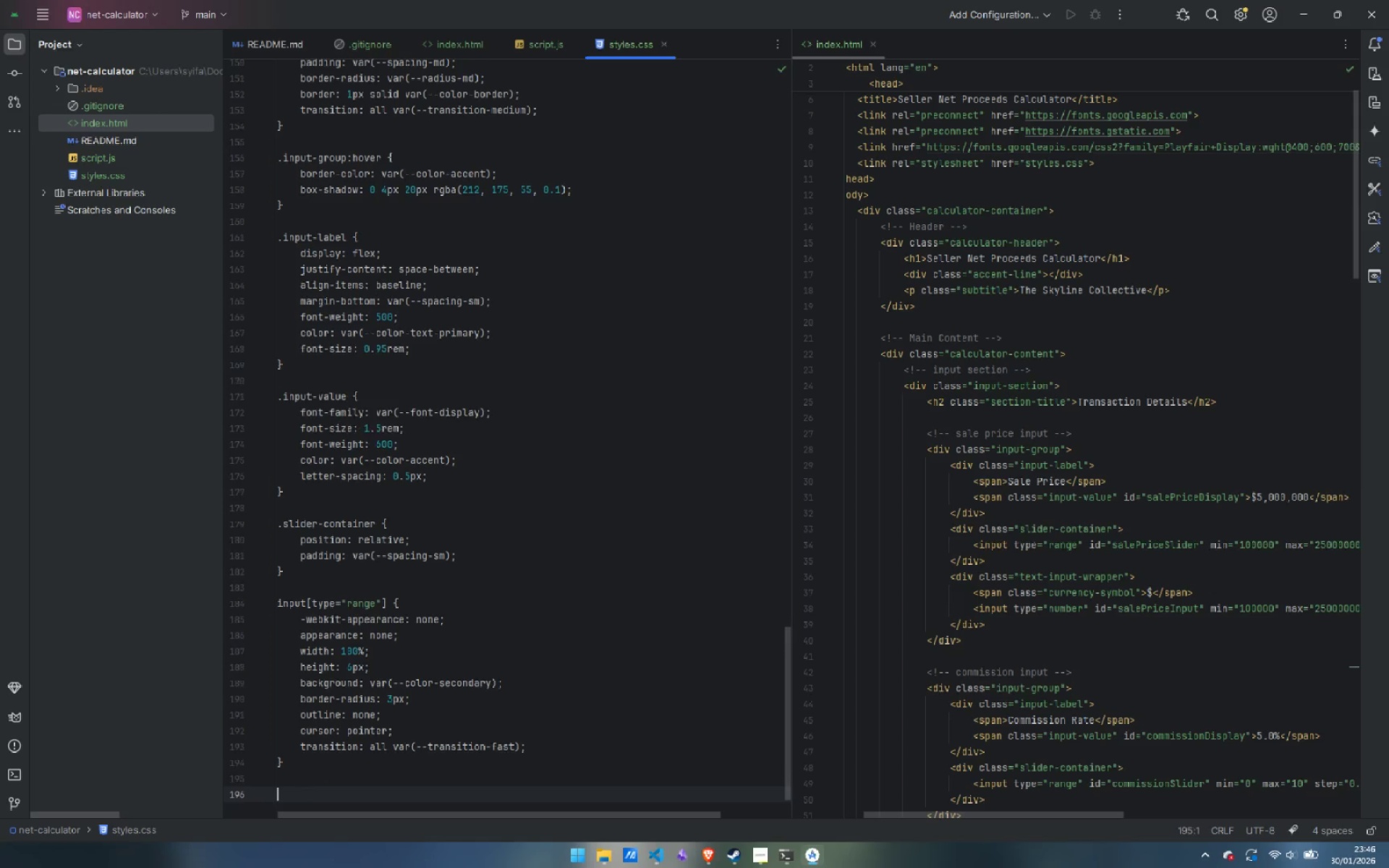 
key(Enter)
 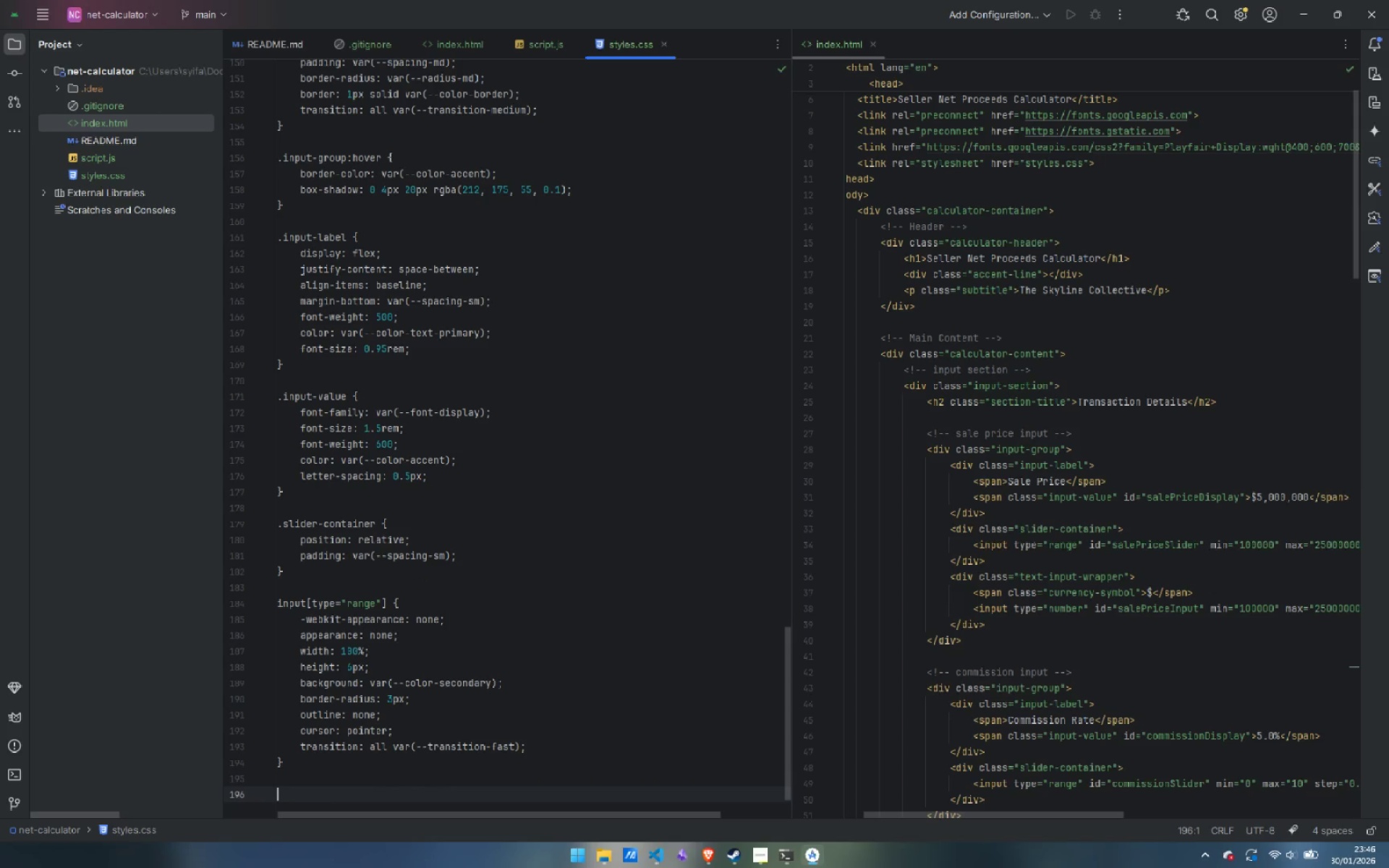 
type(input[type=)
key(Backspace)
type(="range)
 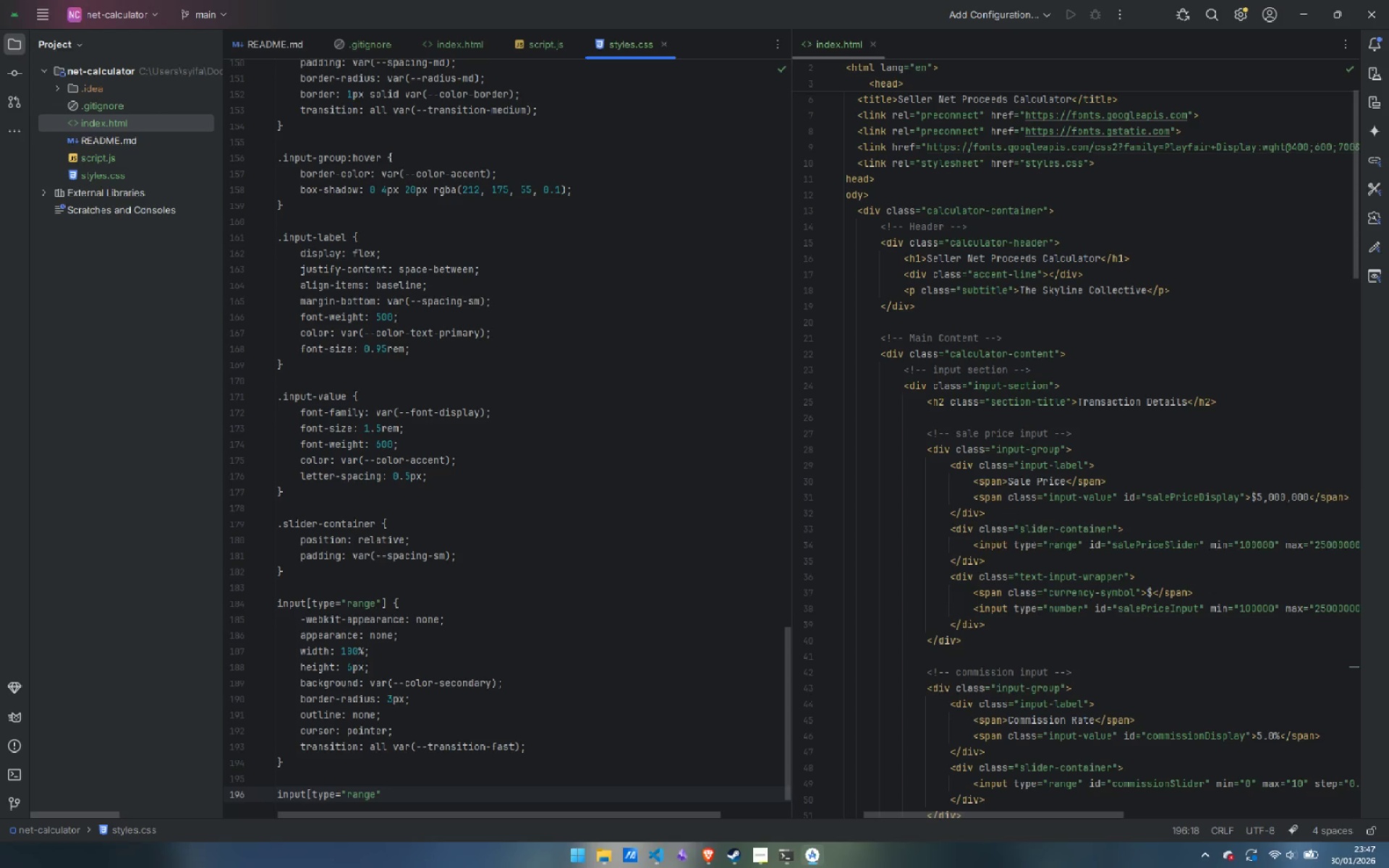 
key(ArrowRight)
 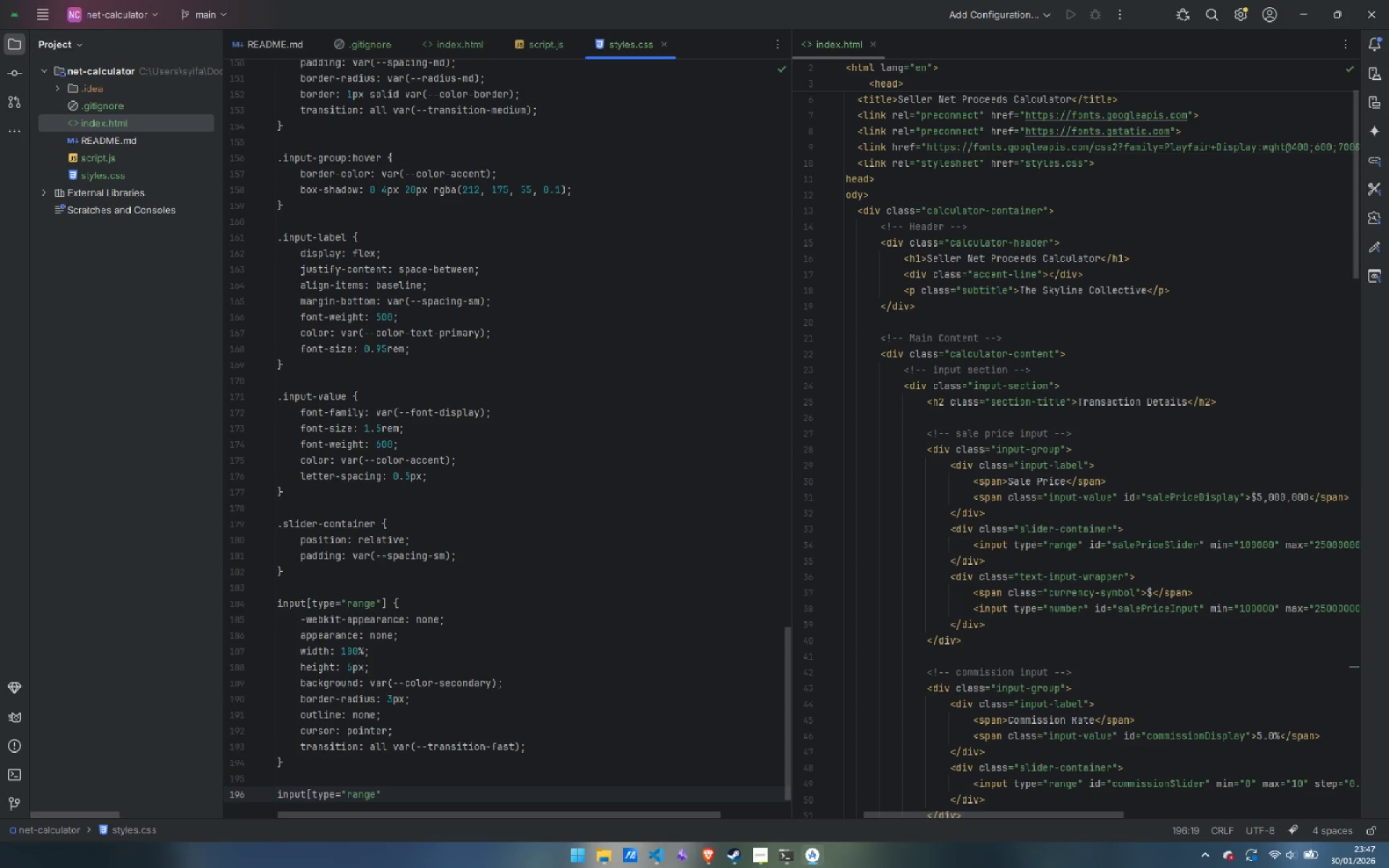 
type(]:hove)
 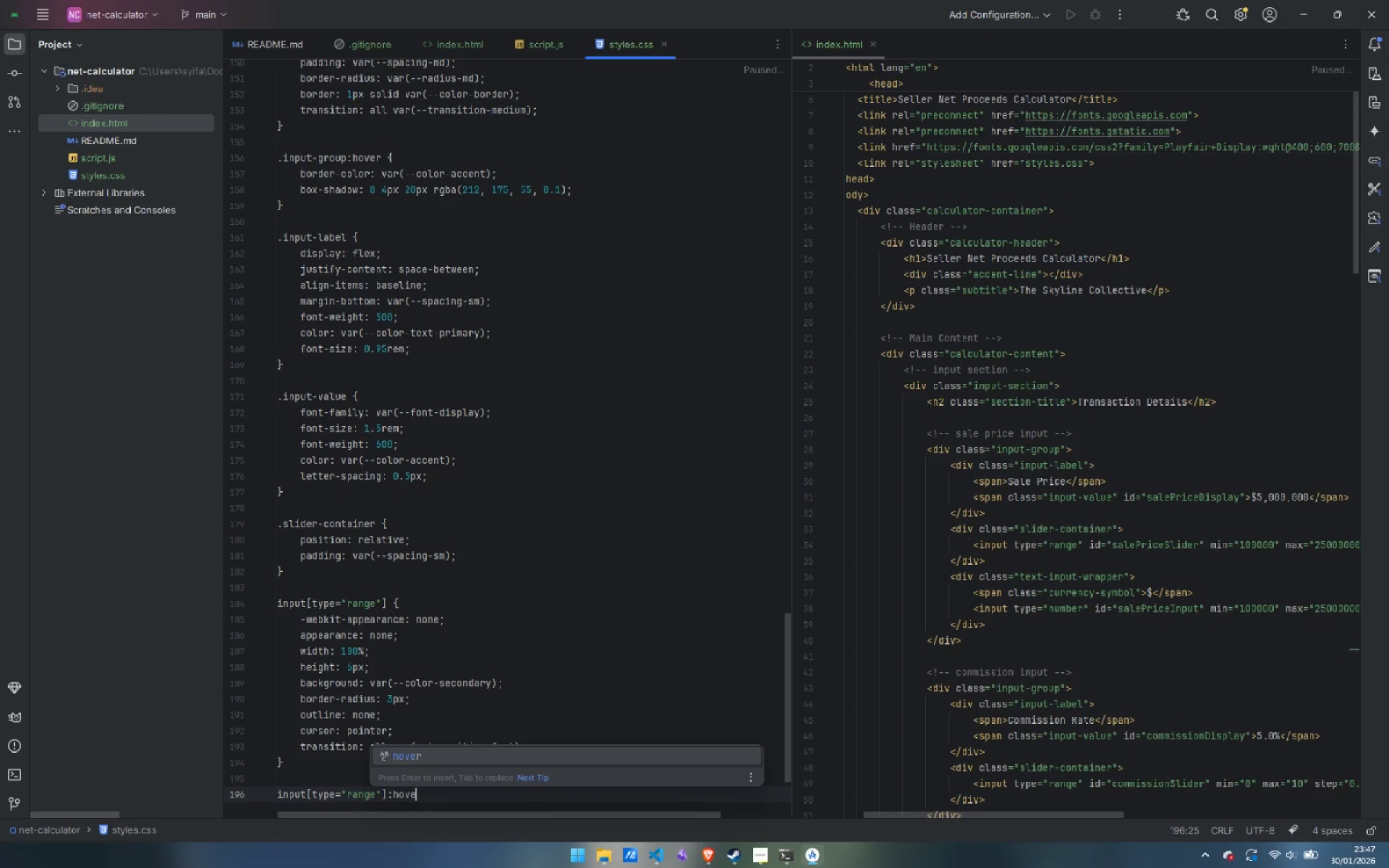 
key(Enter)
 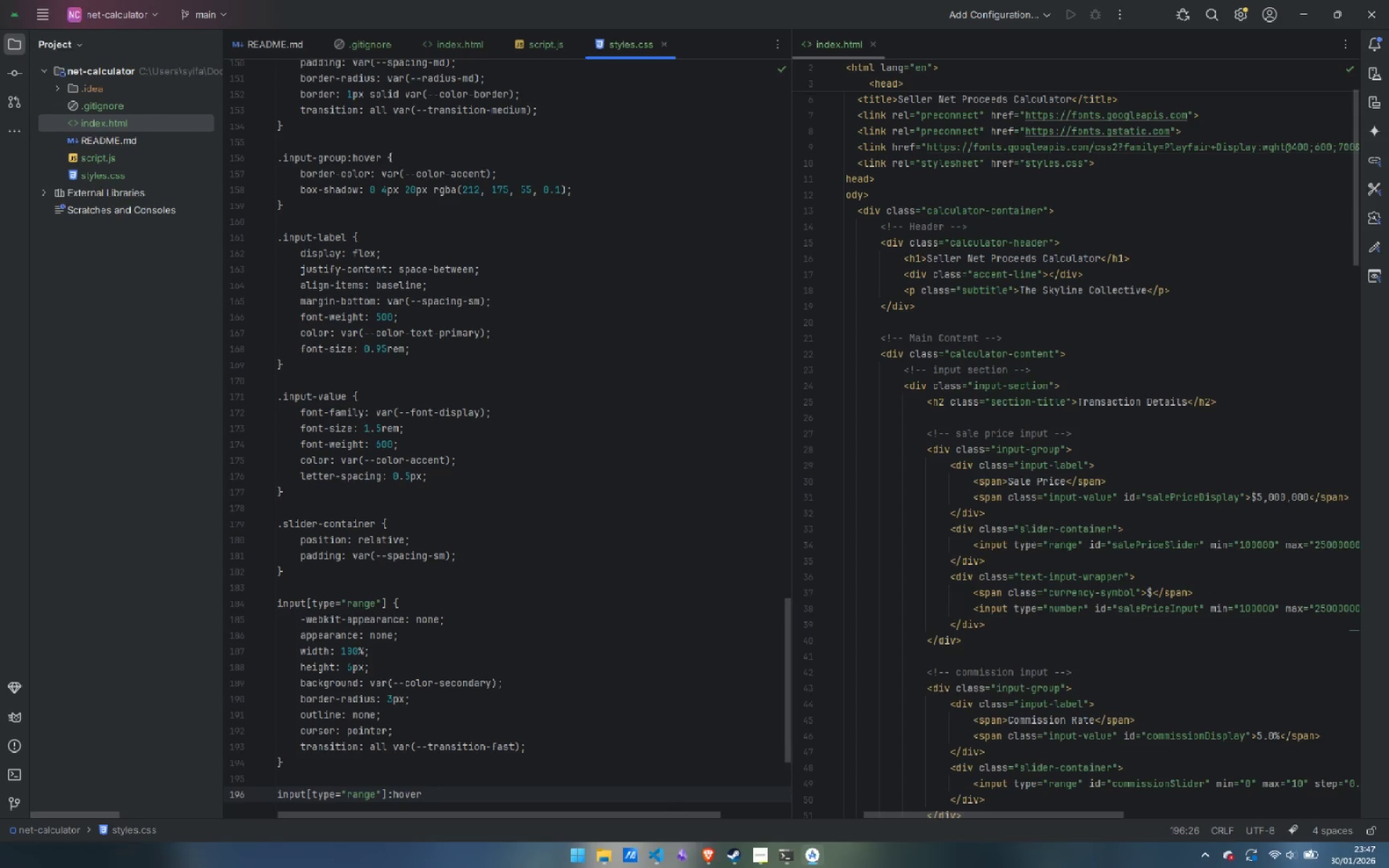 
key(Space)
 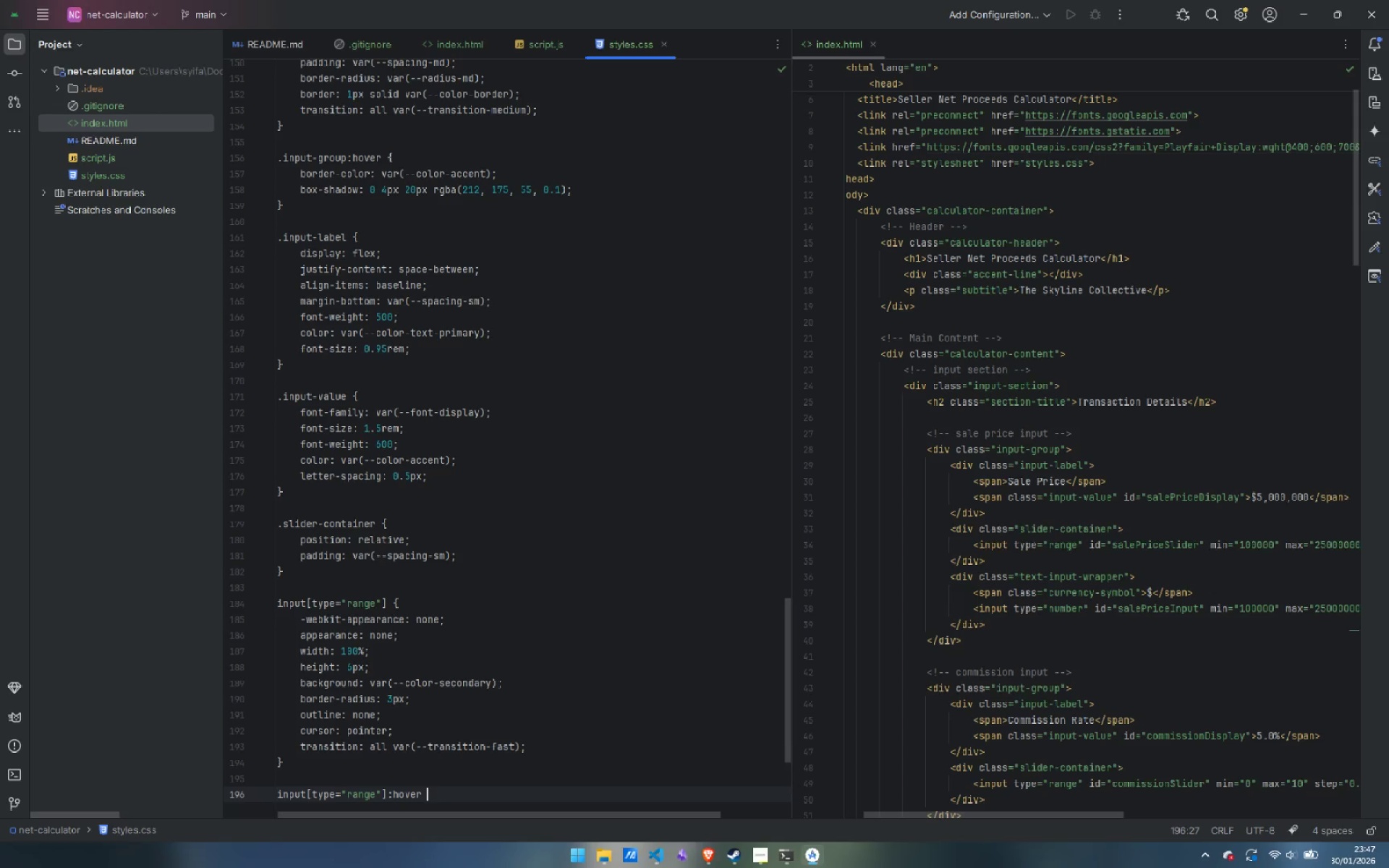 
key(Shift+BracketLeft)
 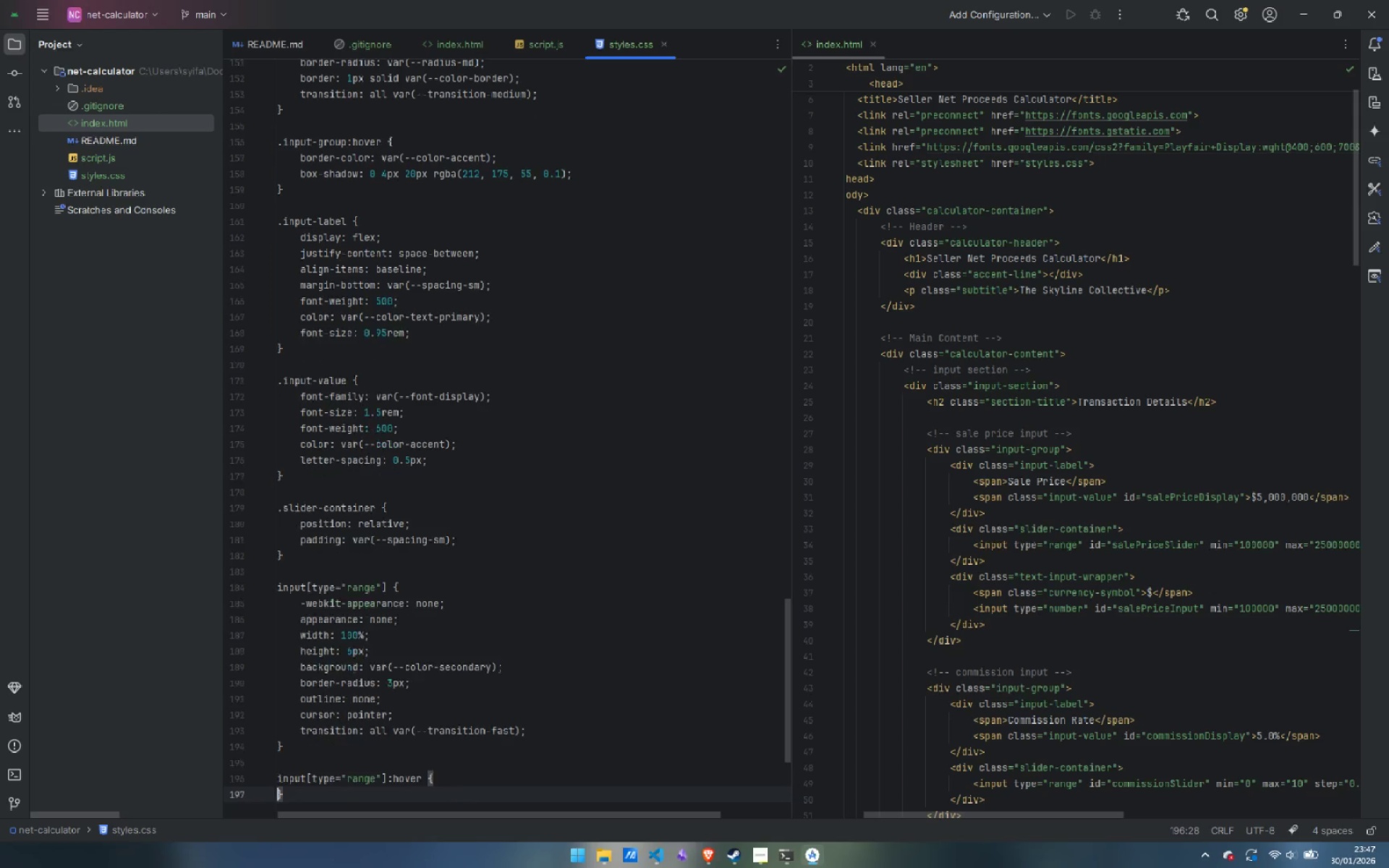 
key(Enter)
 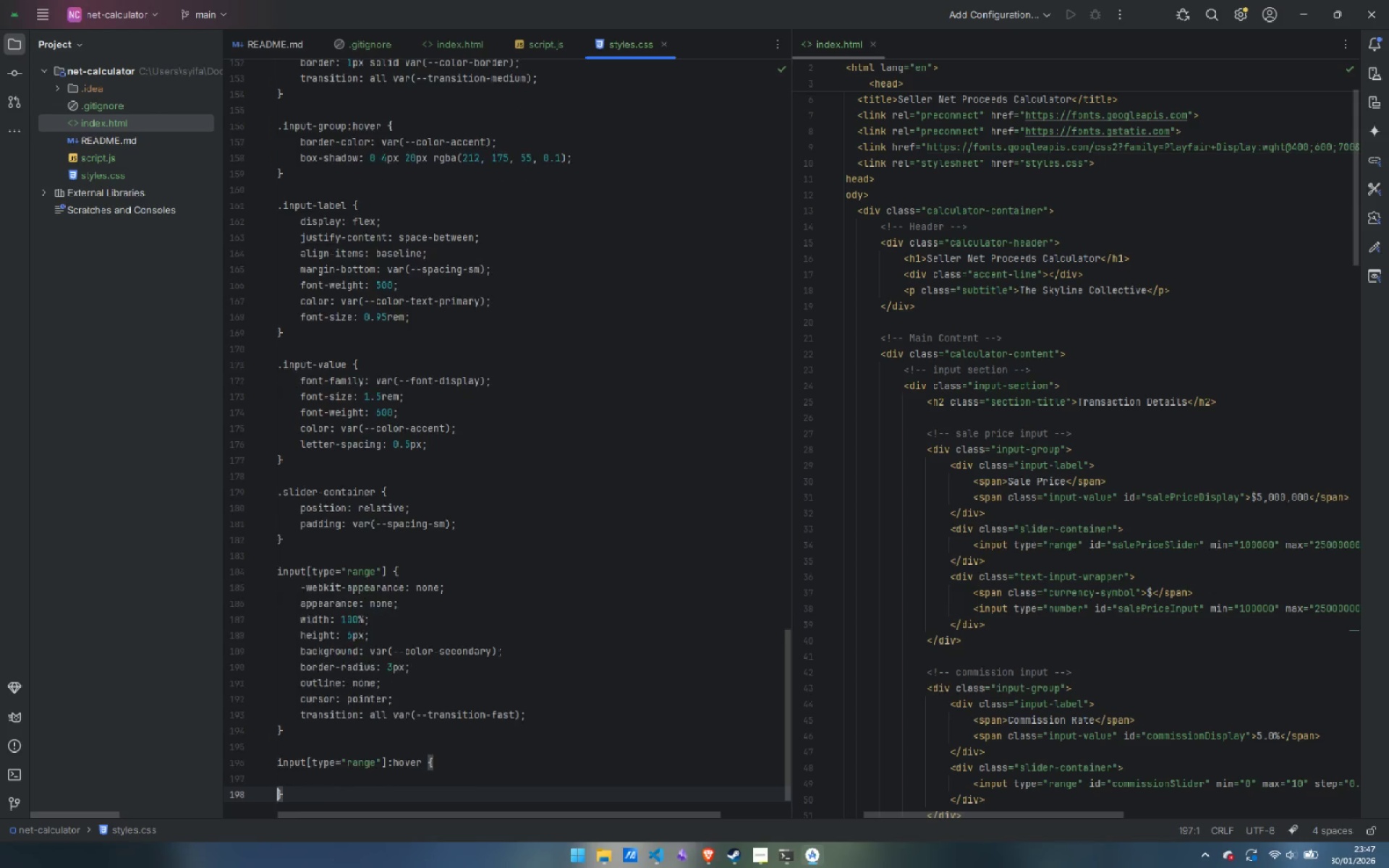 
key(Enter)
 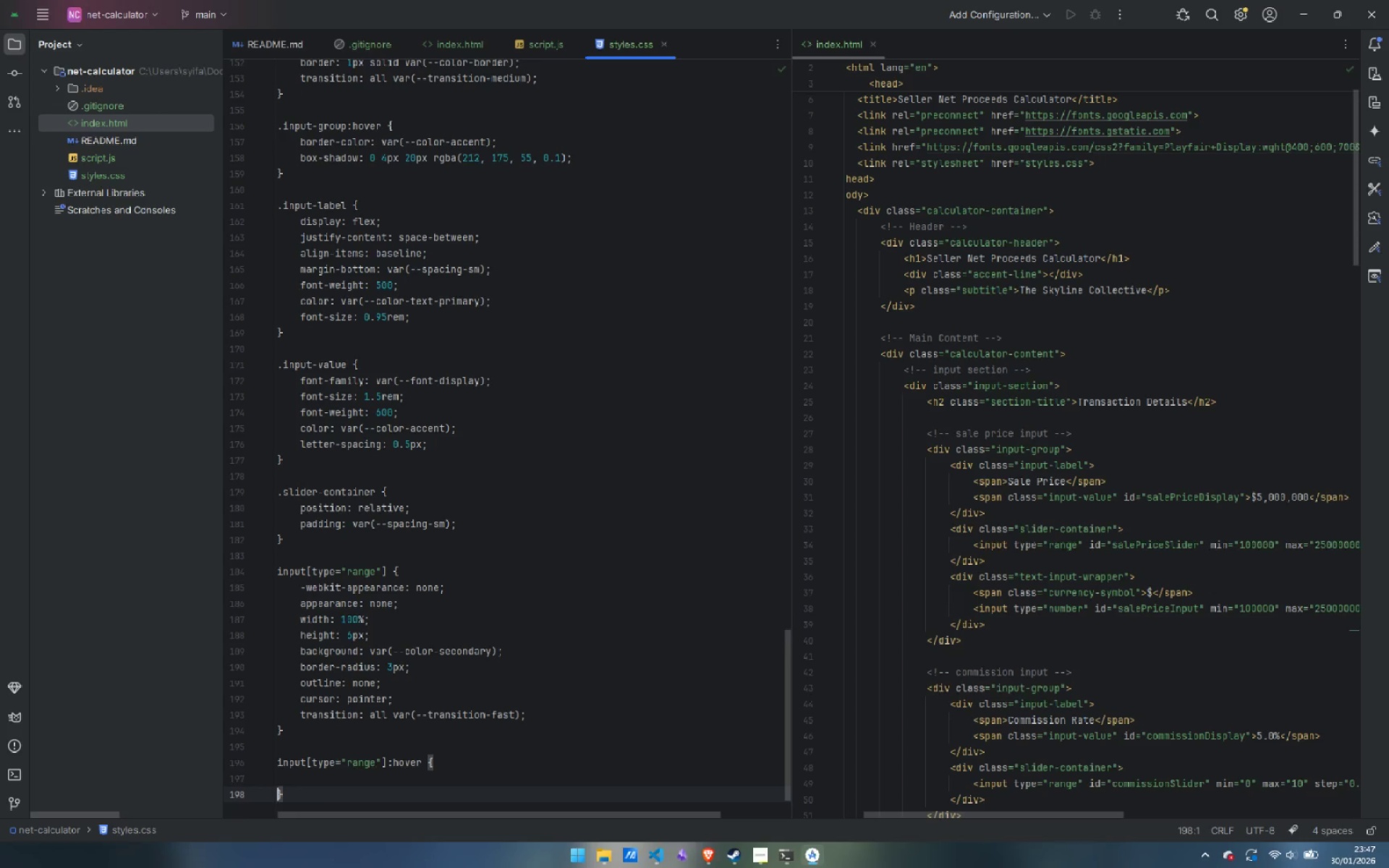 
key(ArrowUp)
 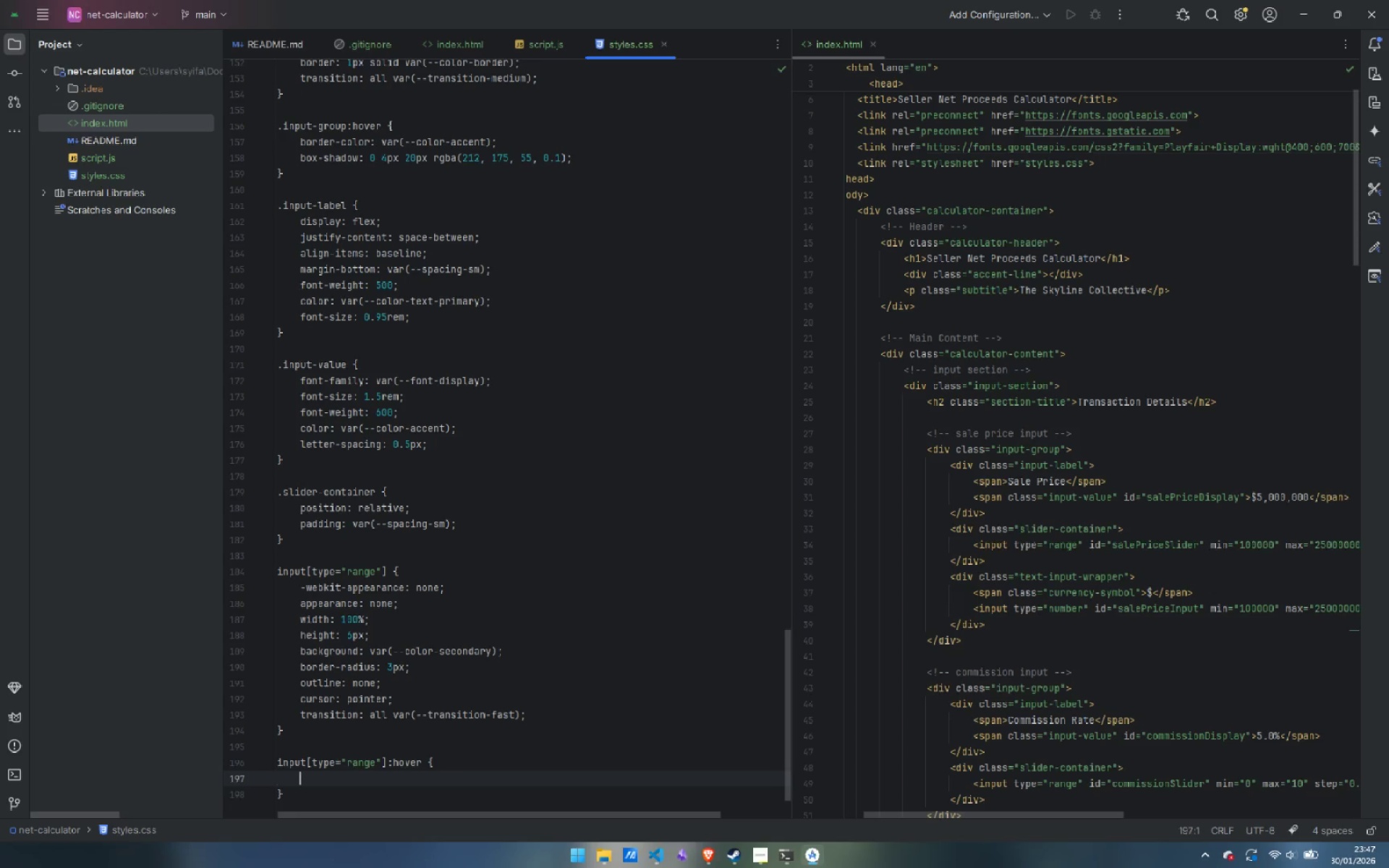 
key(Tab)
 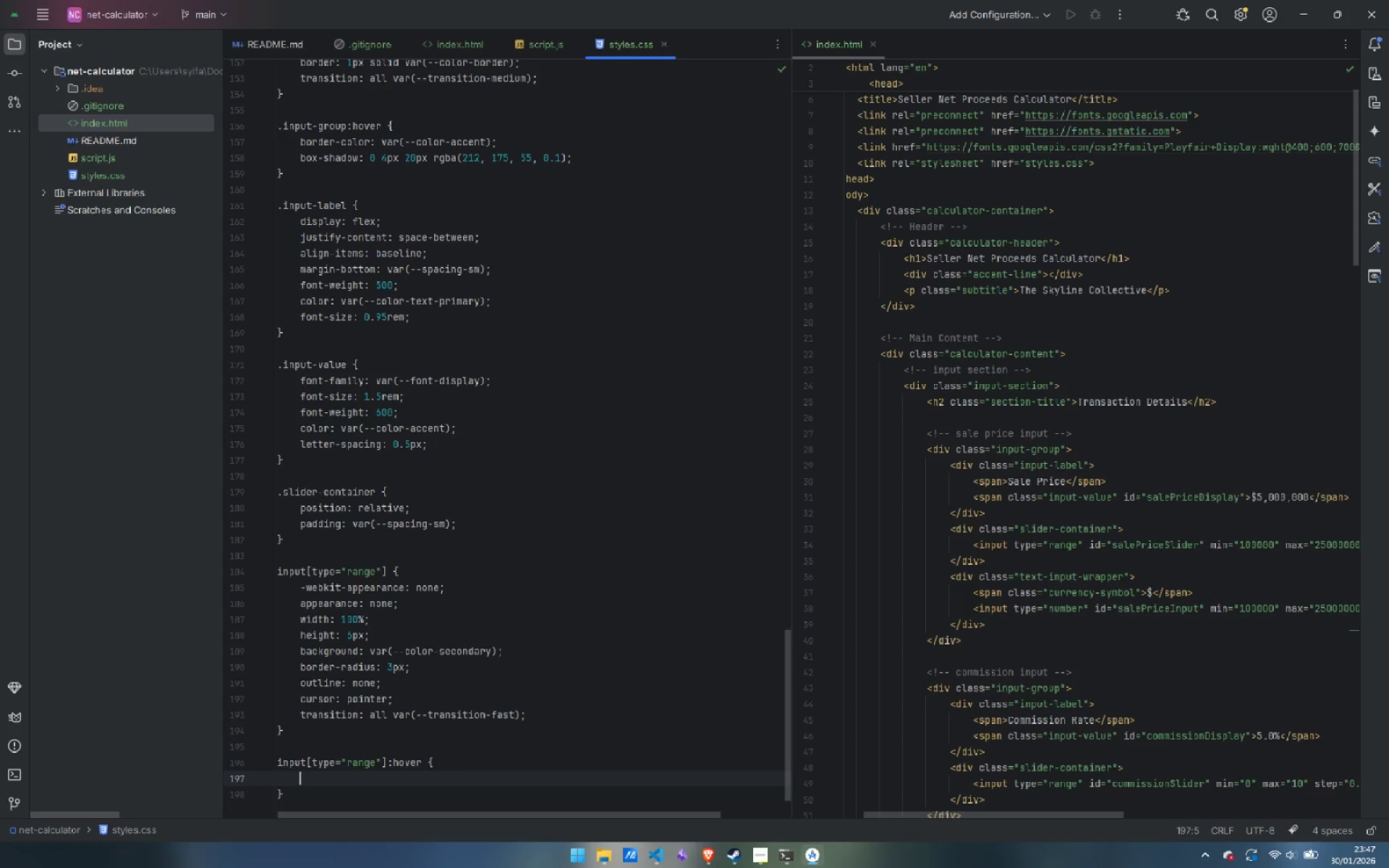 
type(bac)
 